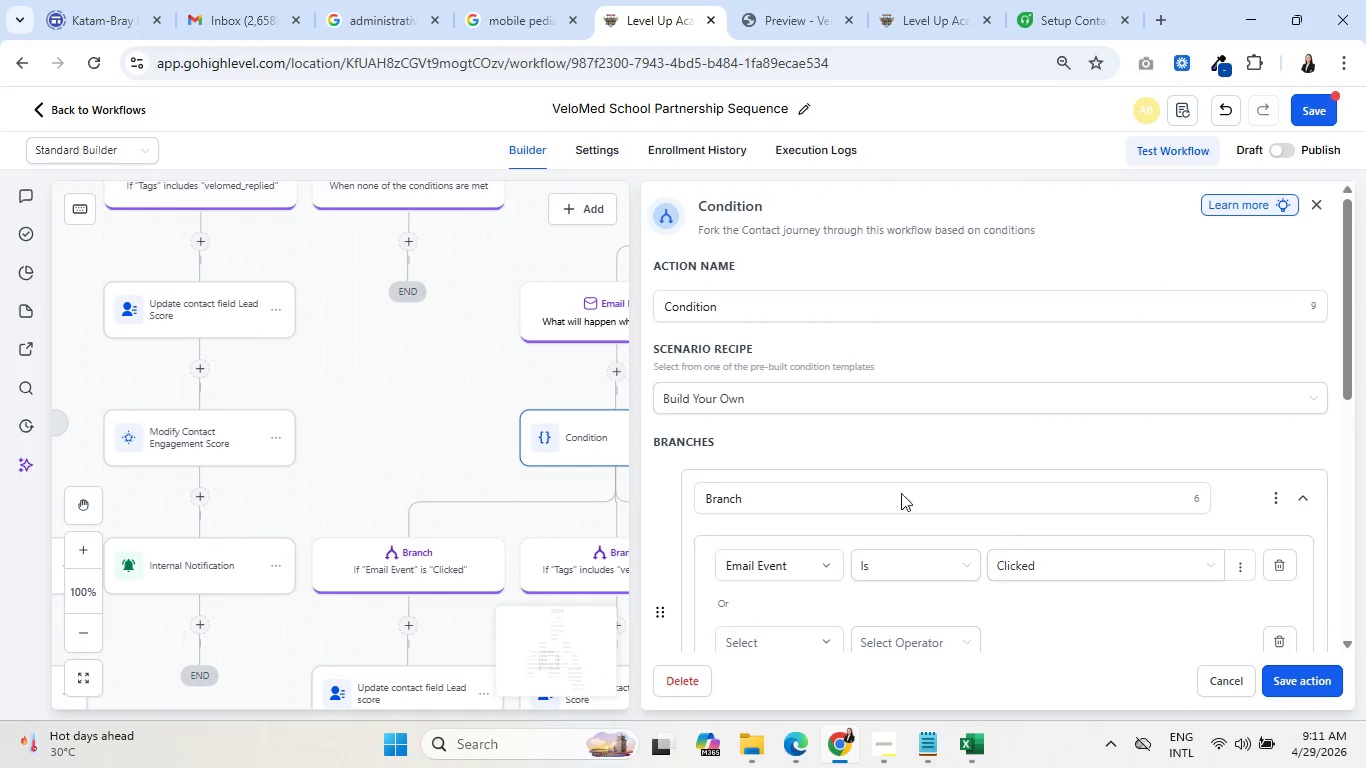 
scroll: coordinate [934, 483], scroll_direction: down, amount: 3.0
 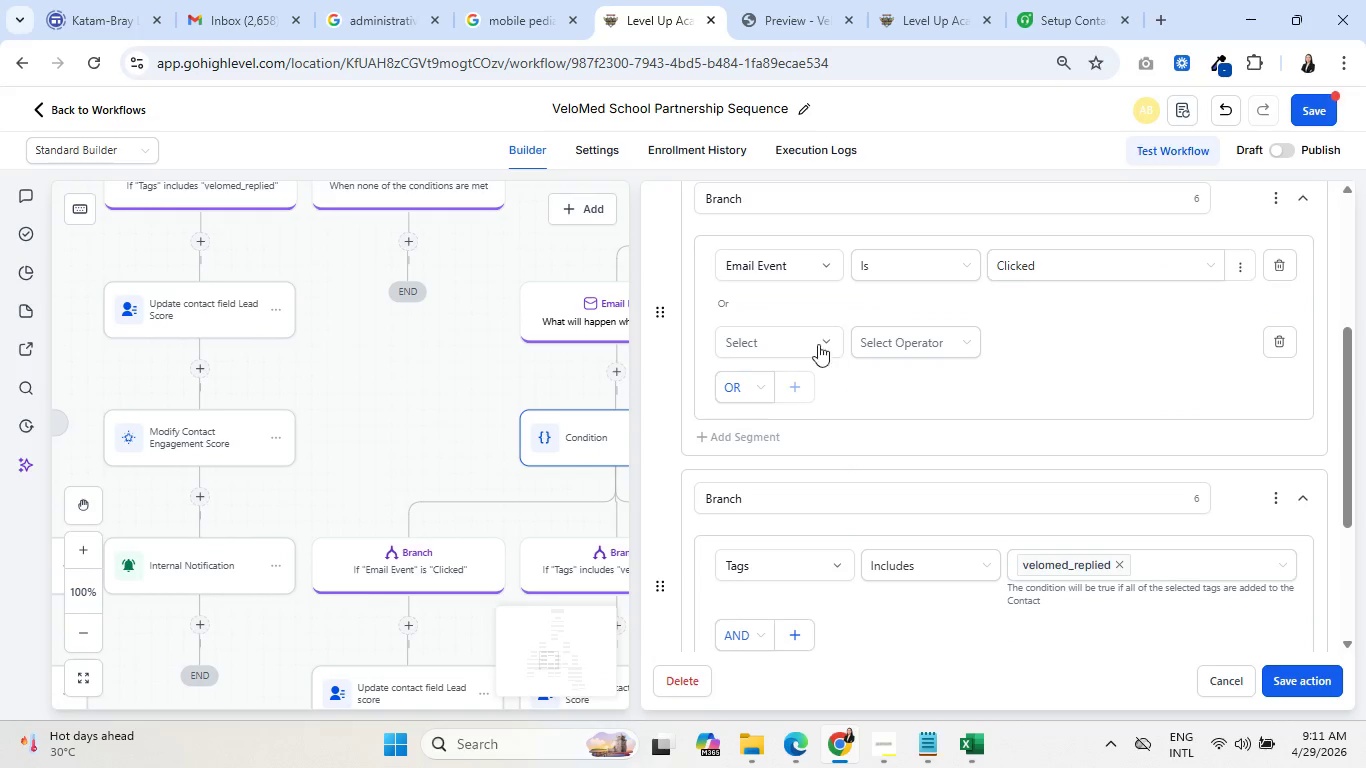 
left_click([817, 342])
 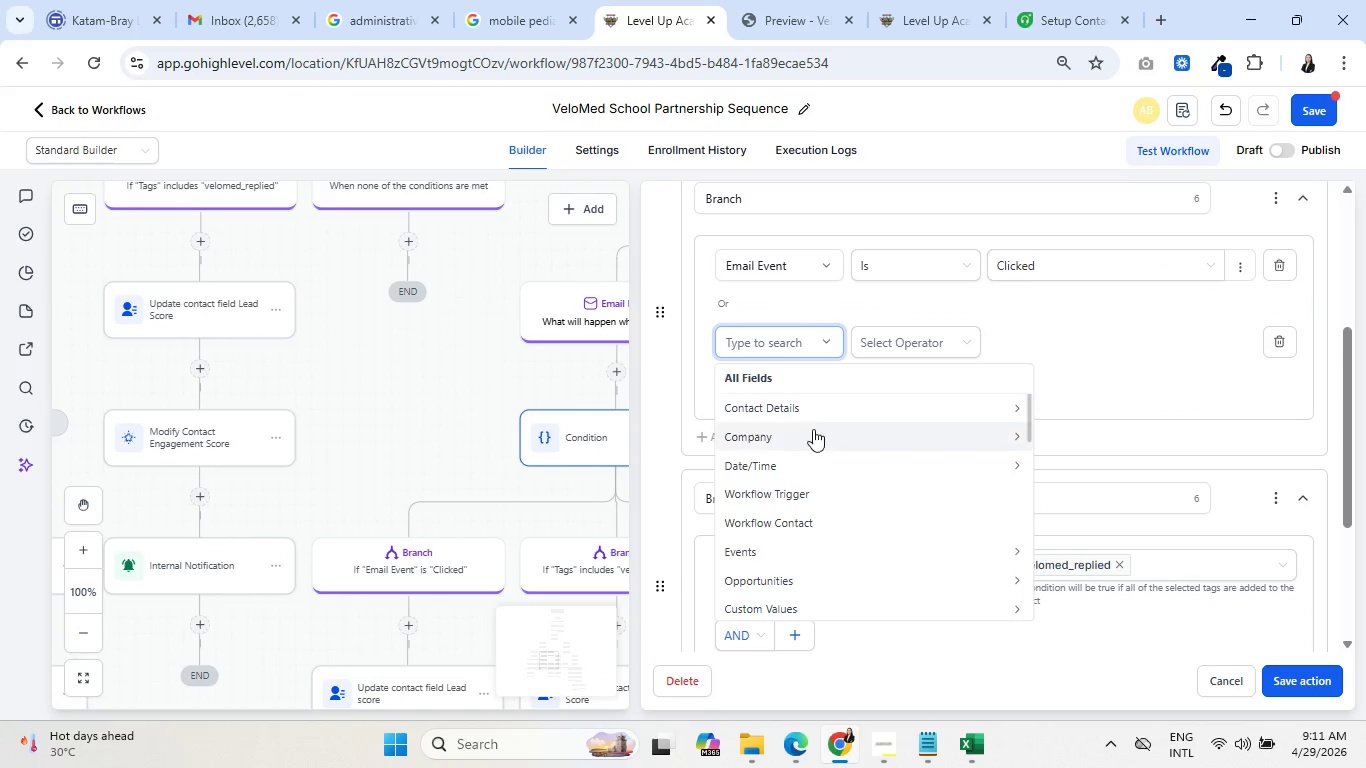 
scroll: coordinate [812, 499], scroll_direction: down, amount: 1.0
 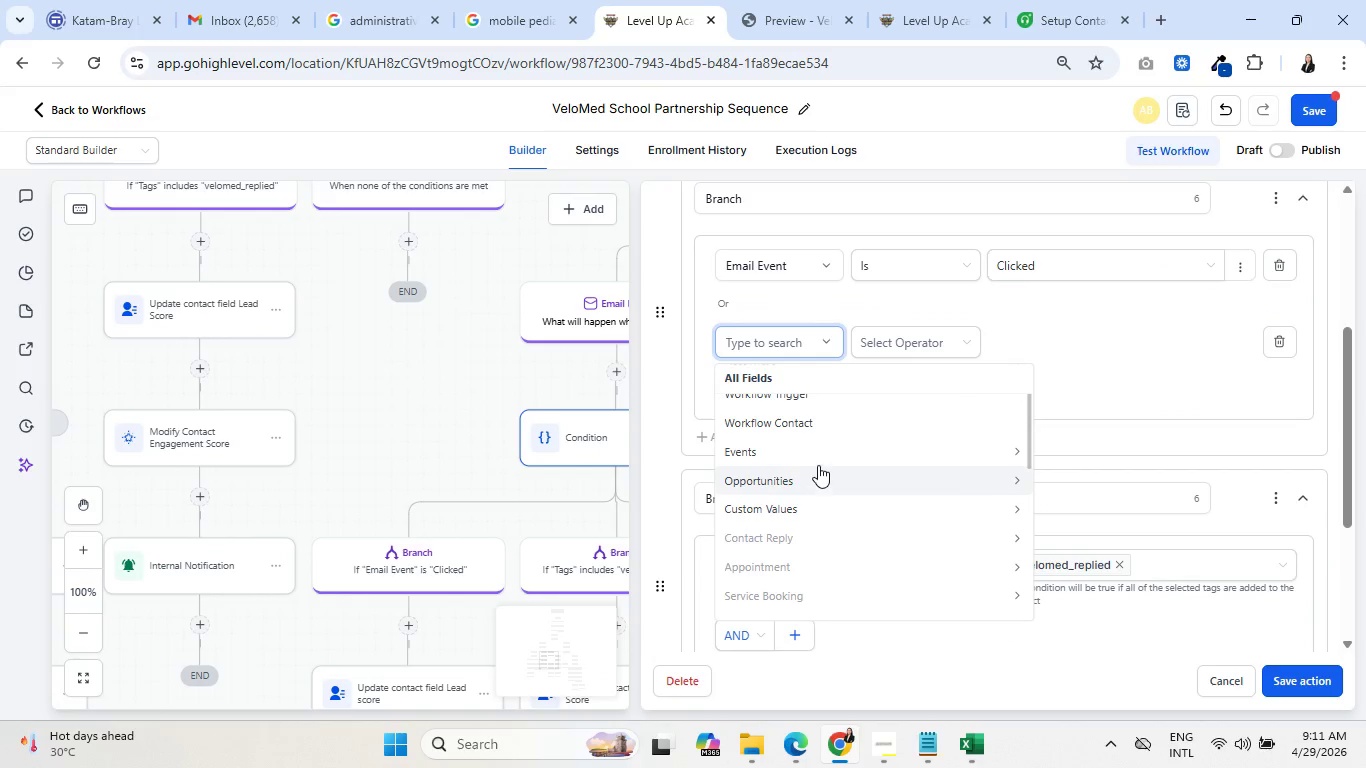 
left_click([820, 454])
 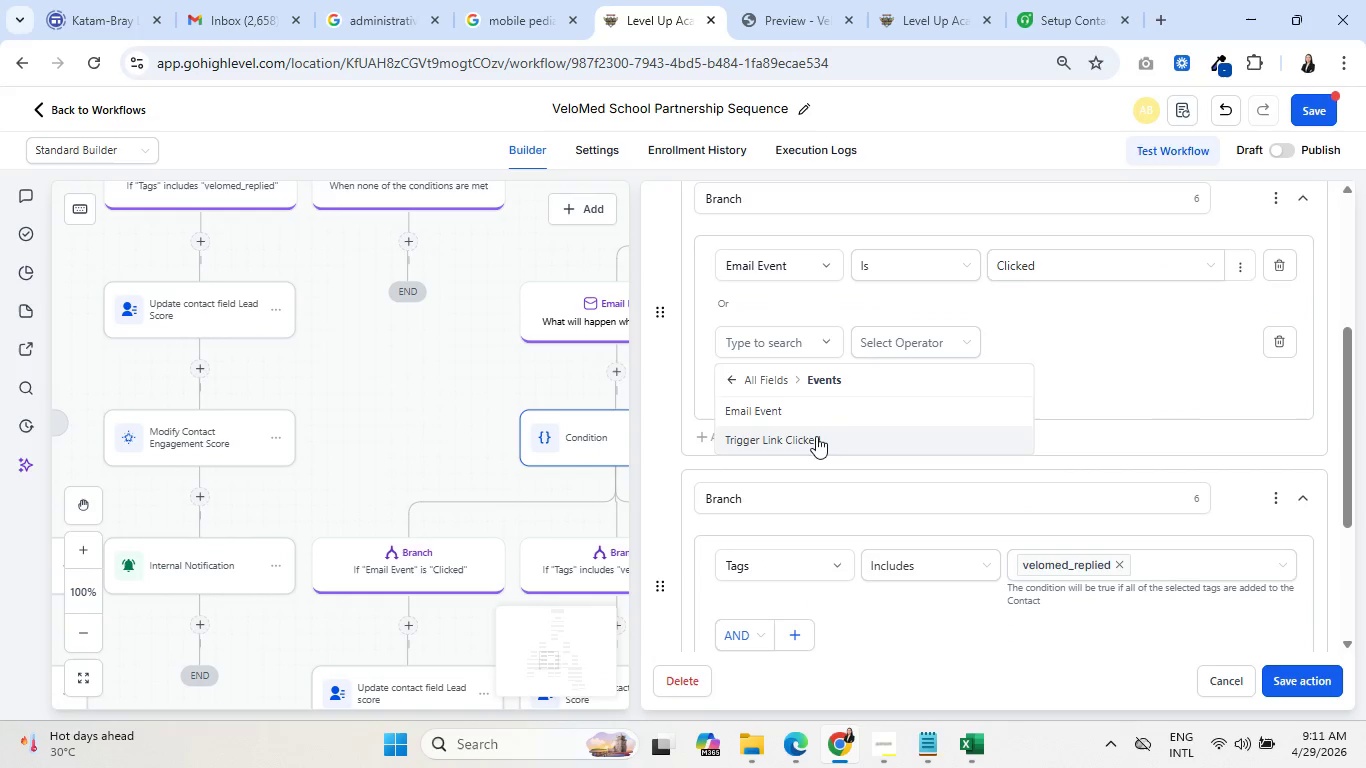 
left_click([815, 413])
 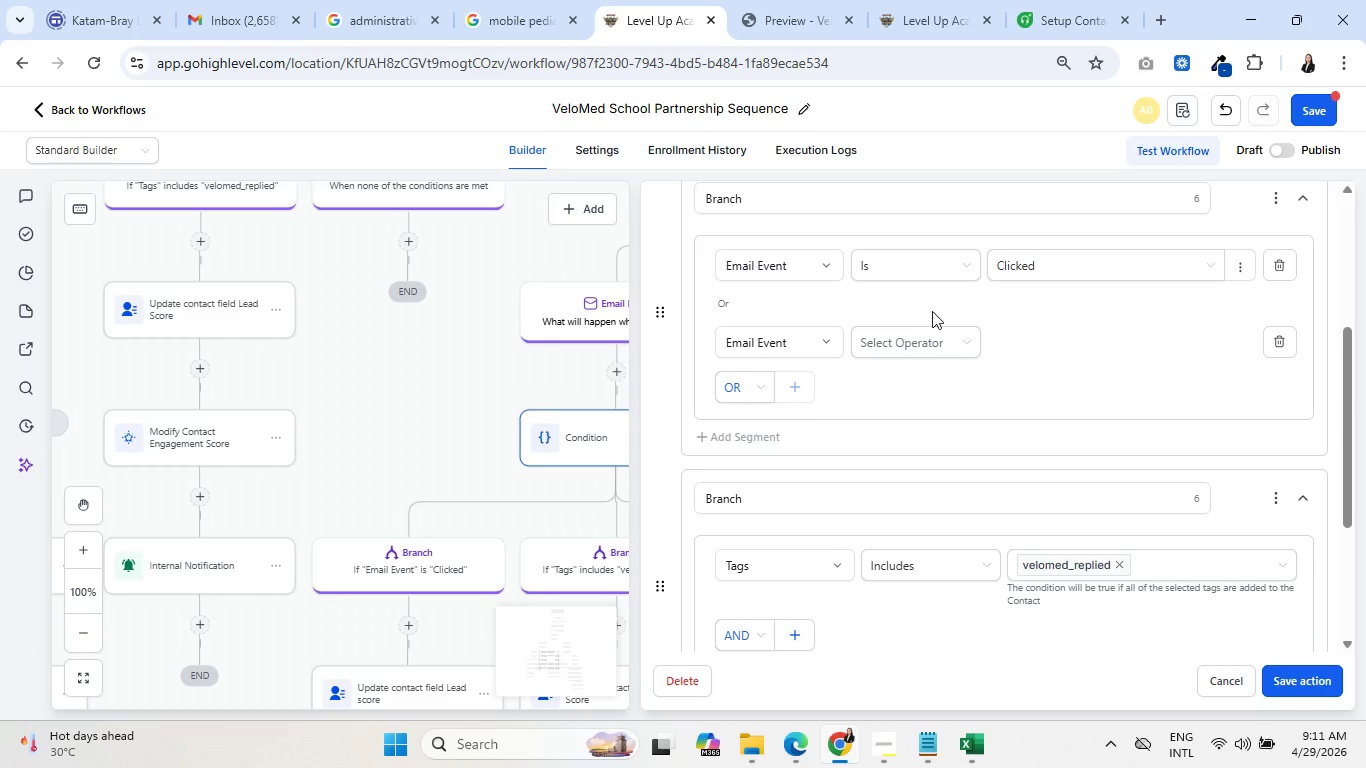 
left_click([949, 335])
 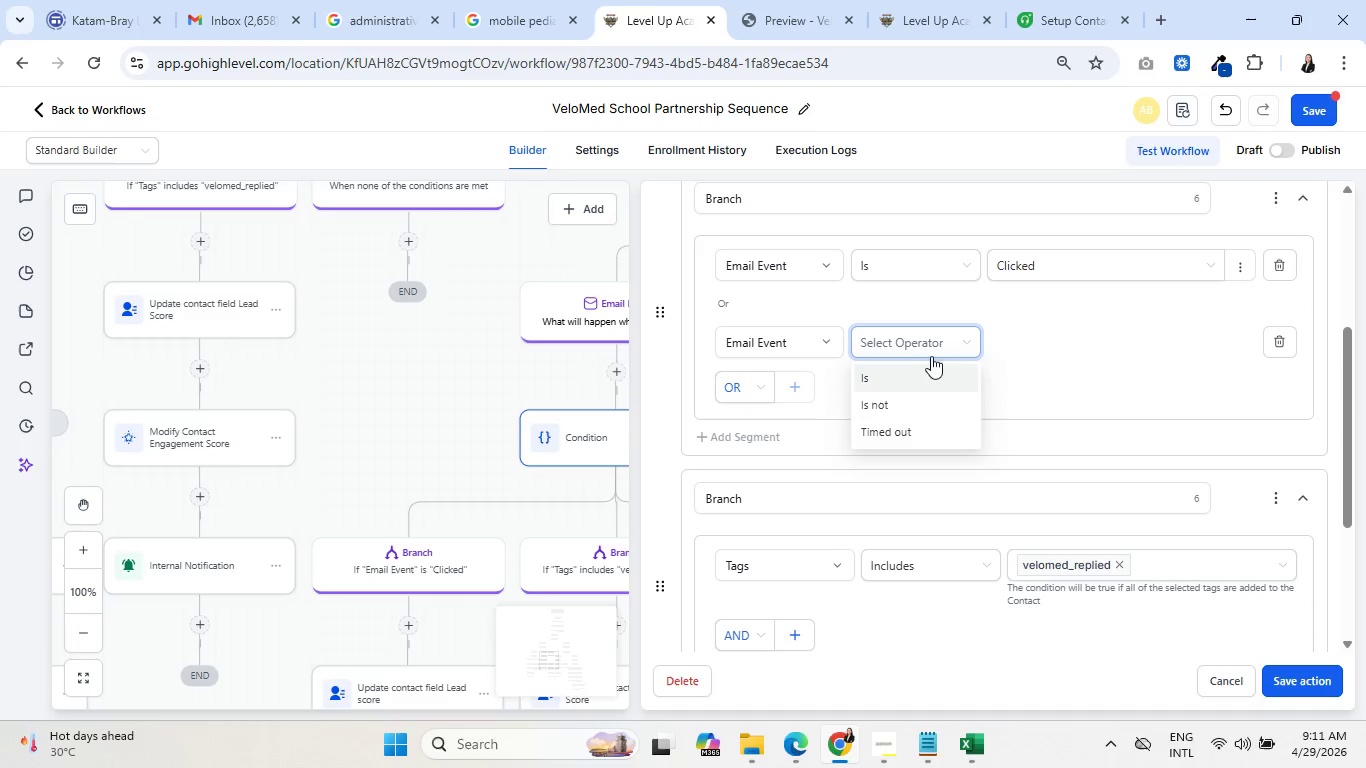 
left_click([928, 377])
 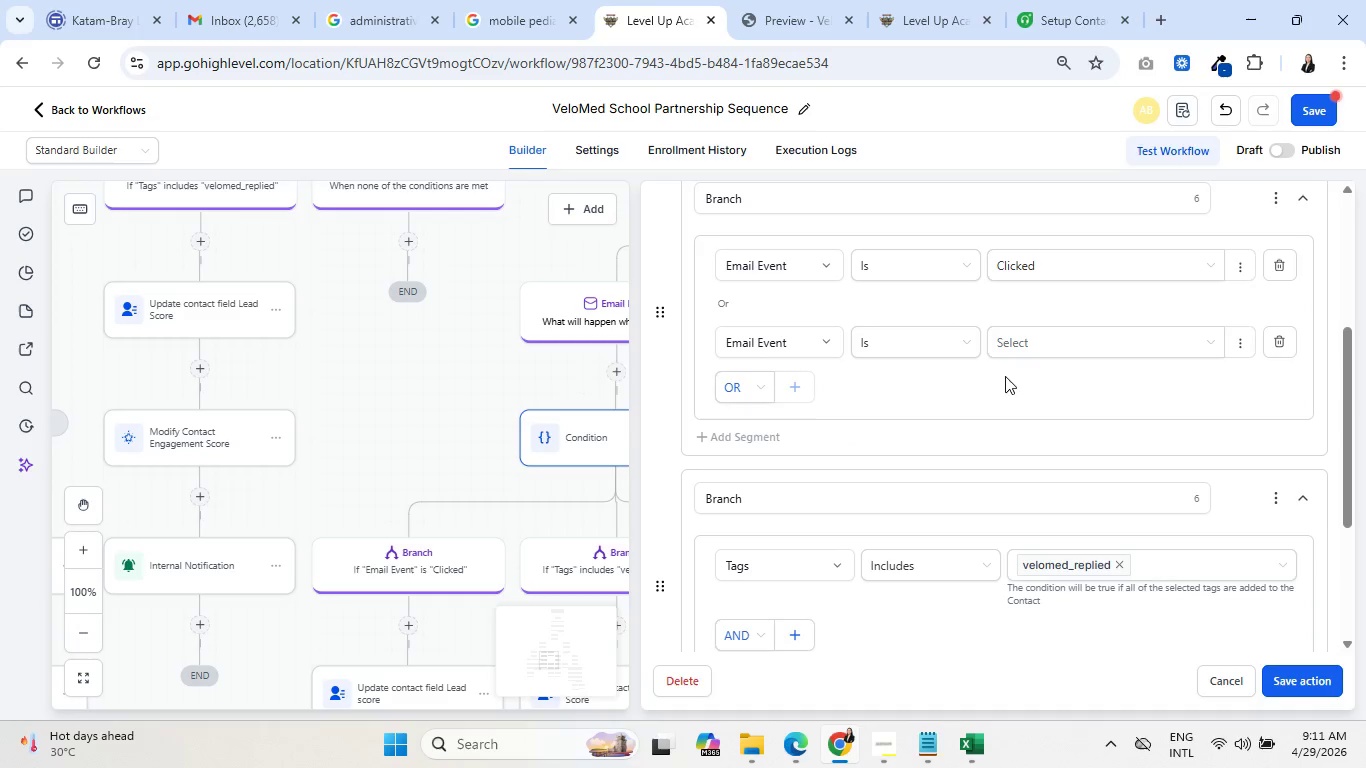 
left_click([1057, 353])
 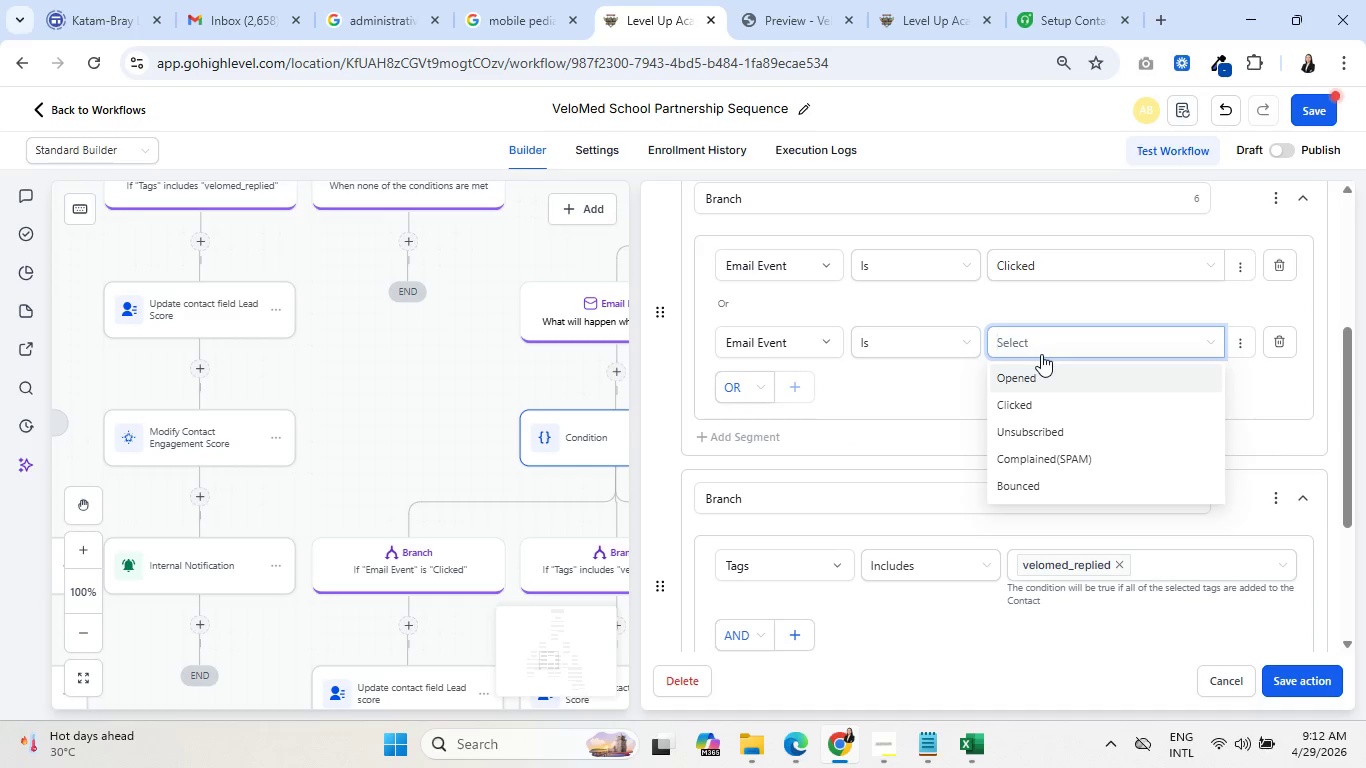 
wait(7.97)
 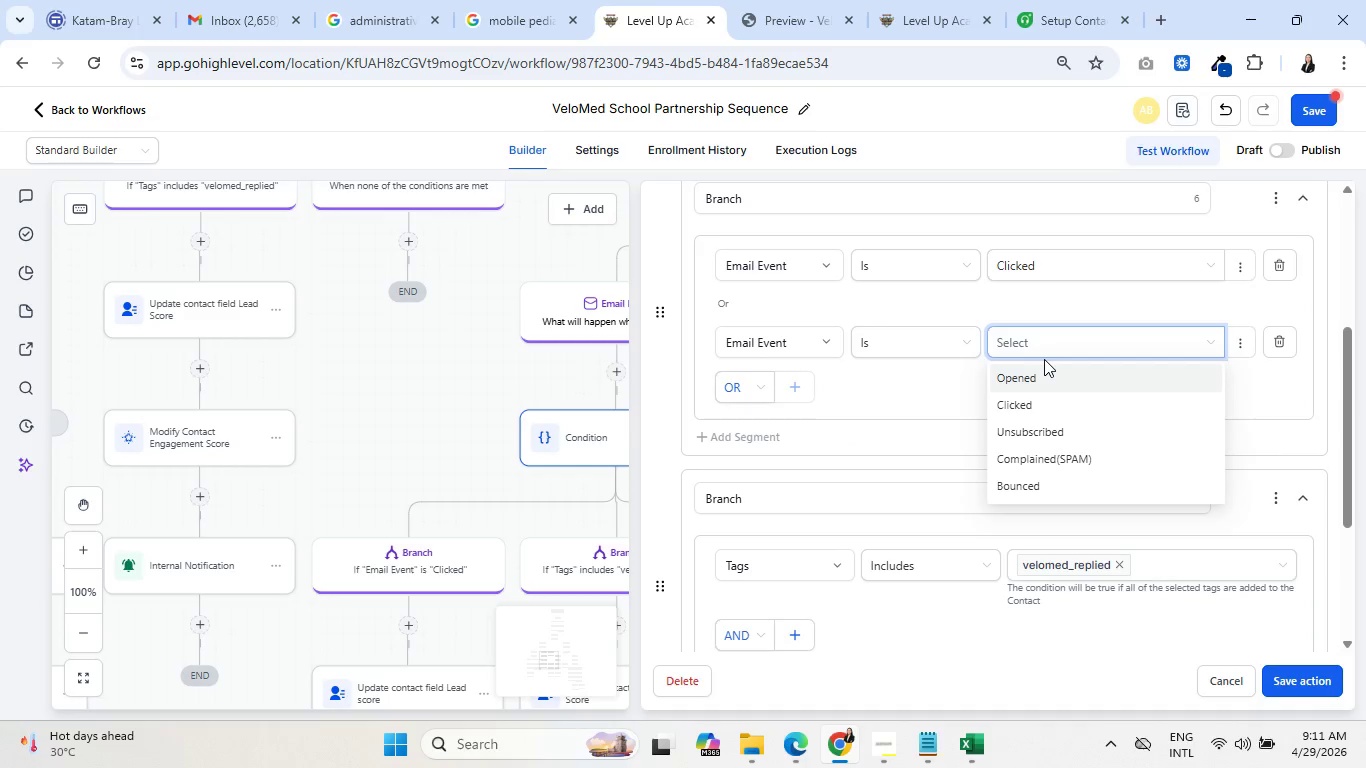 
left_click([1219, 682])
 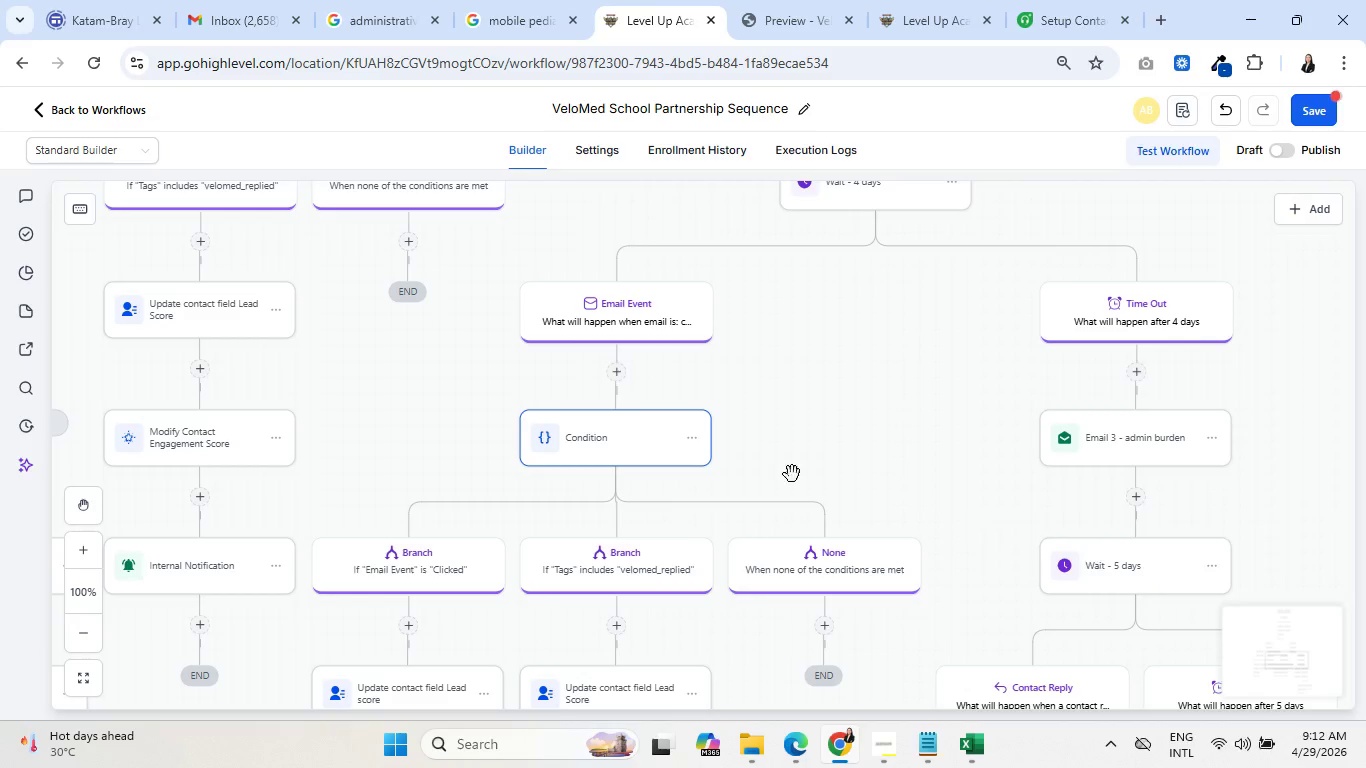 
left_click_drag(start_coordinate=[827, 373], to_coordinate=[1022, 614])
 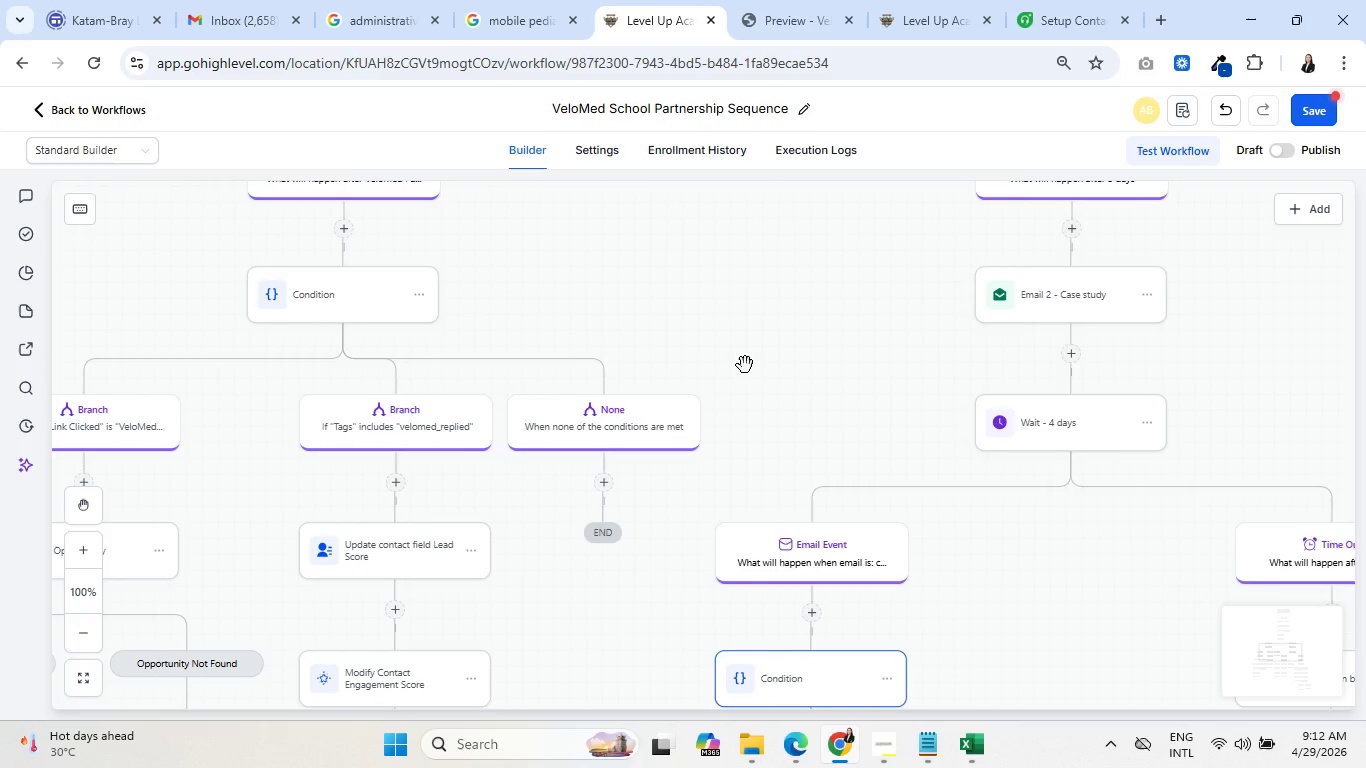 
left_click_drag(start_coordinate=[745, 363], to_coordinate=[958, 576])
 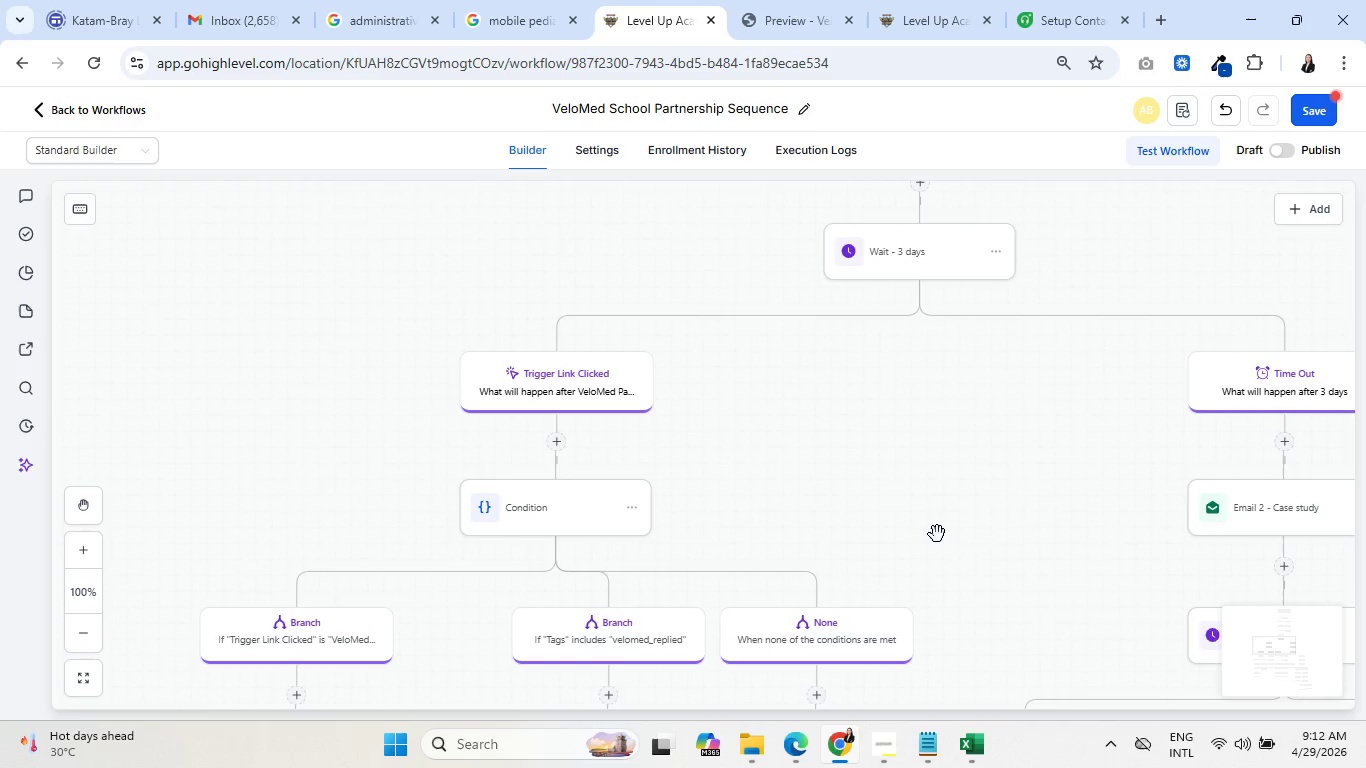 
left_click([582, 519])
 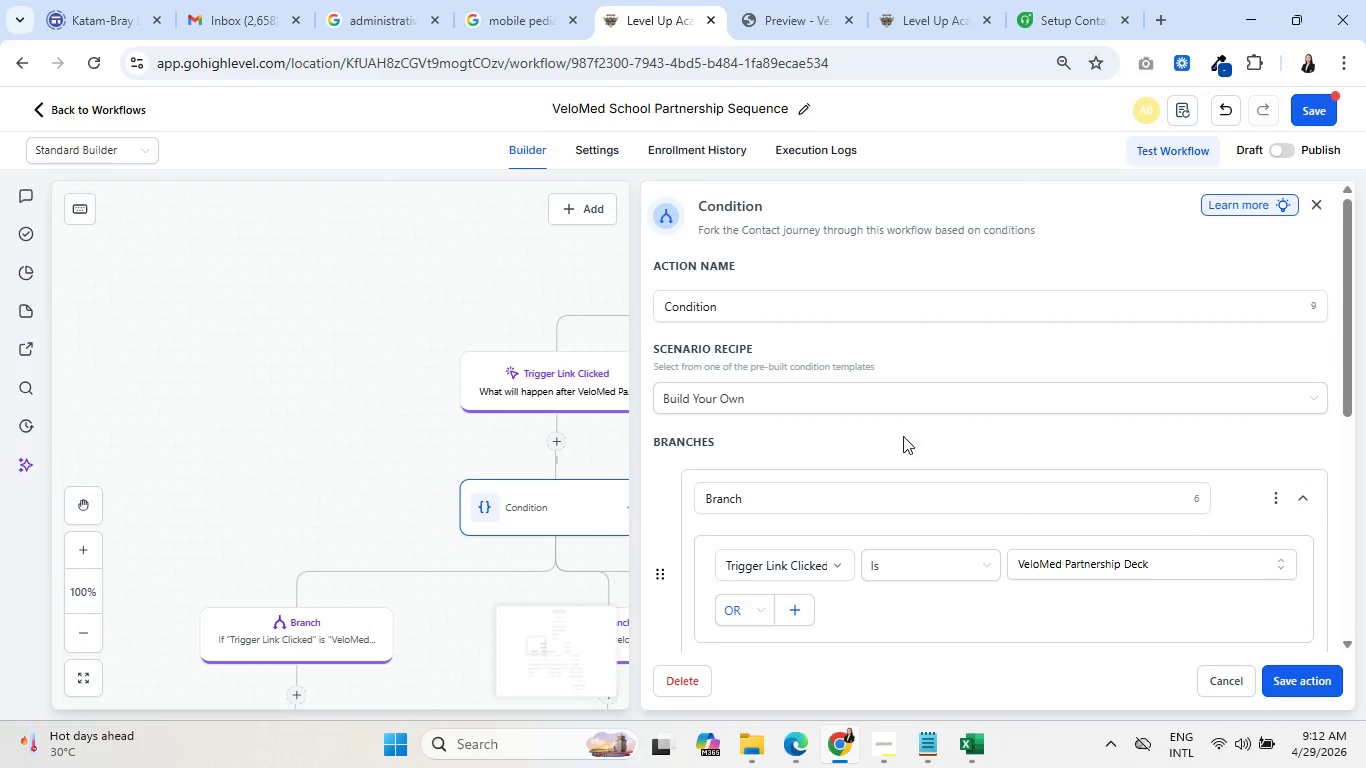 
scroll: coordinate [857, 585], scroll_direction: down, amount: 5.0
 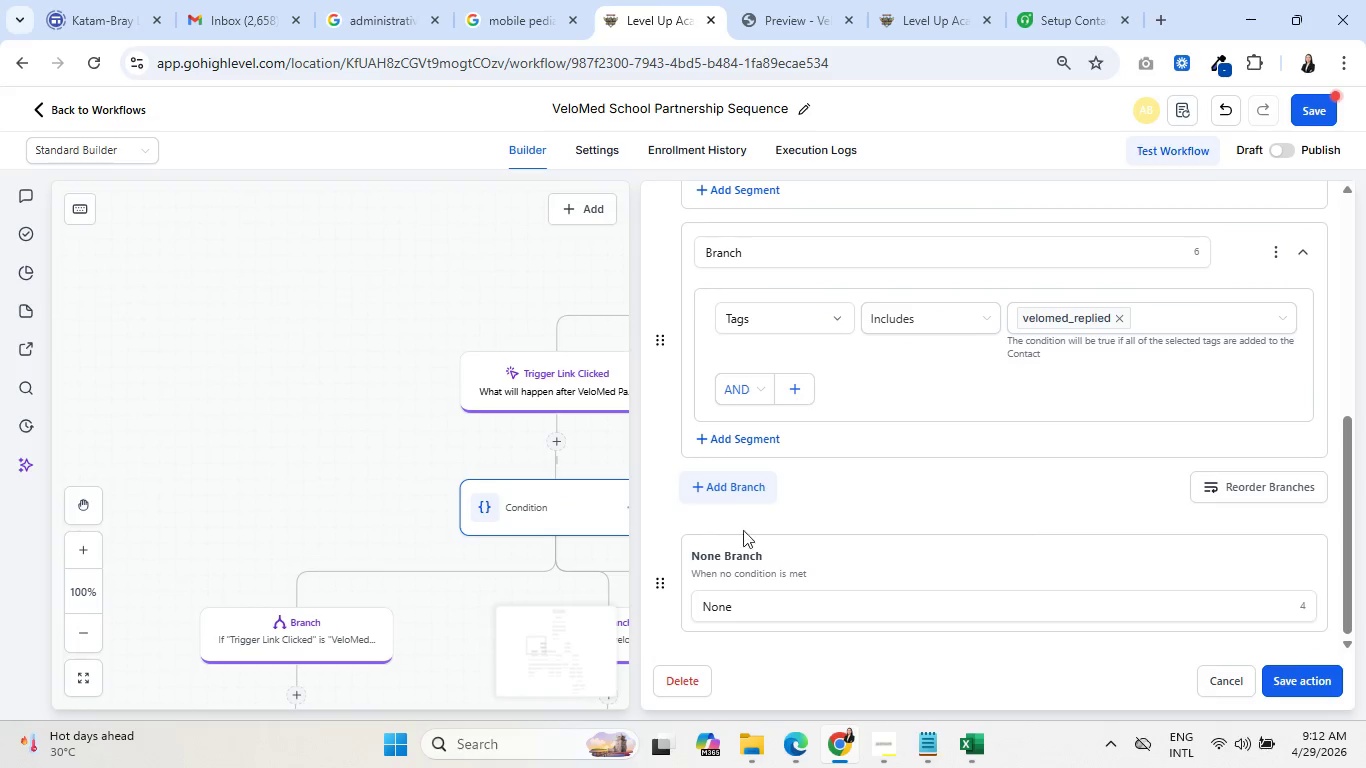 
left_click([723, 488])
 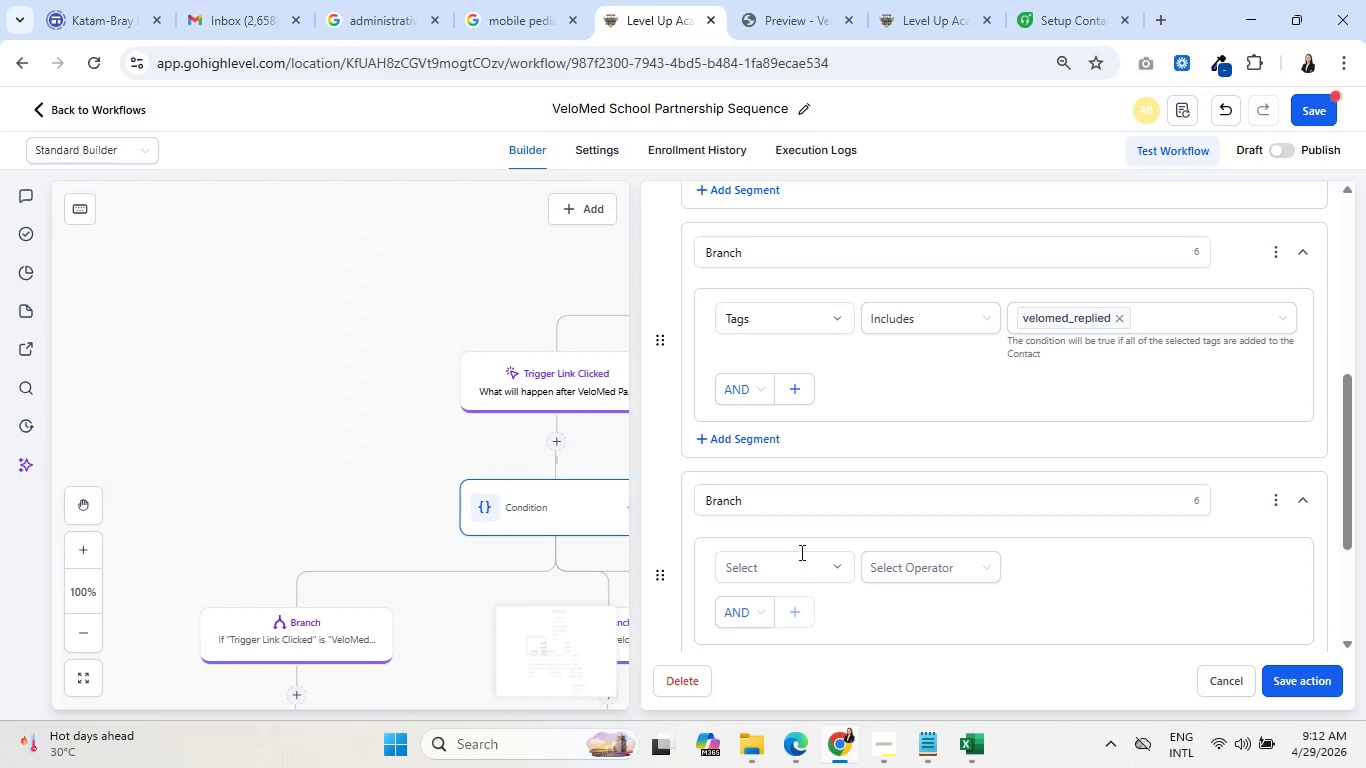 
left_click([815, 570])
 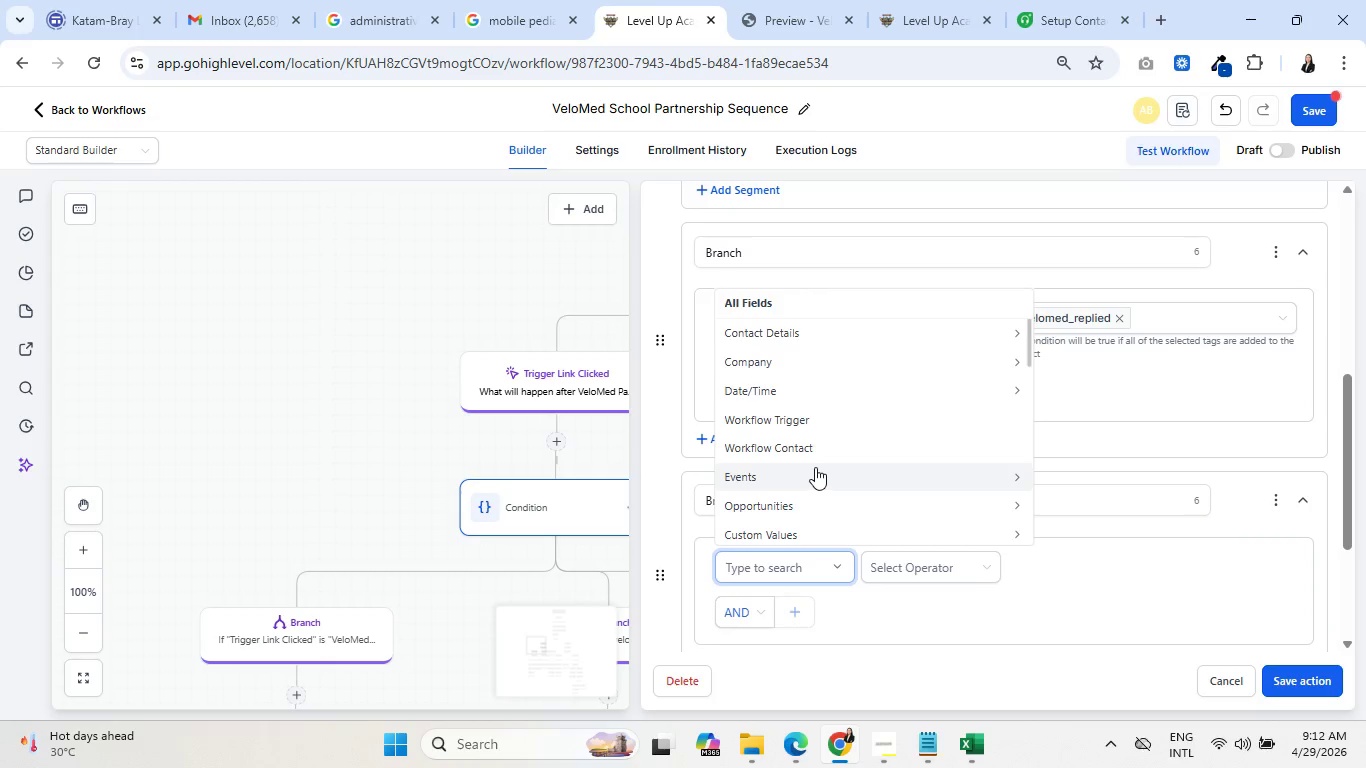 
left_click([816, 470])
 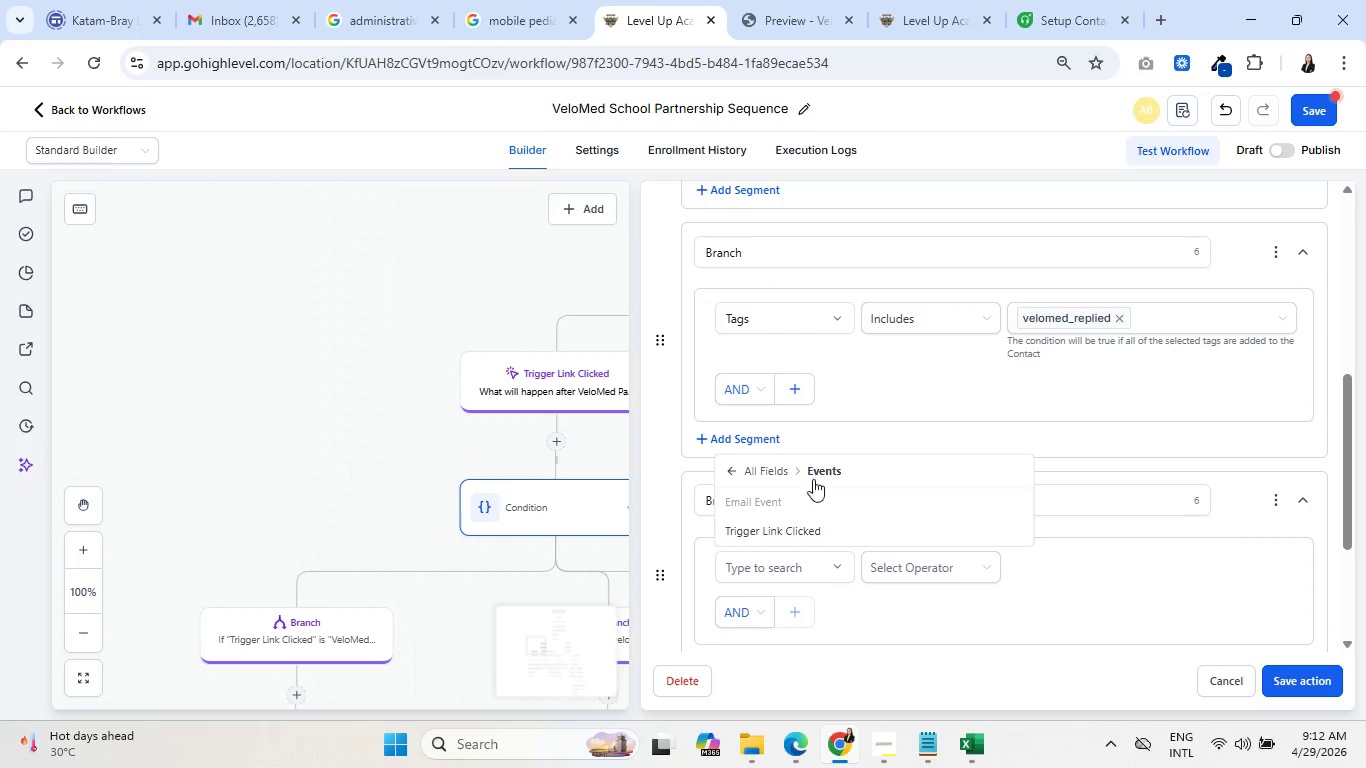 
mouse_move([791, 537])
 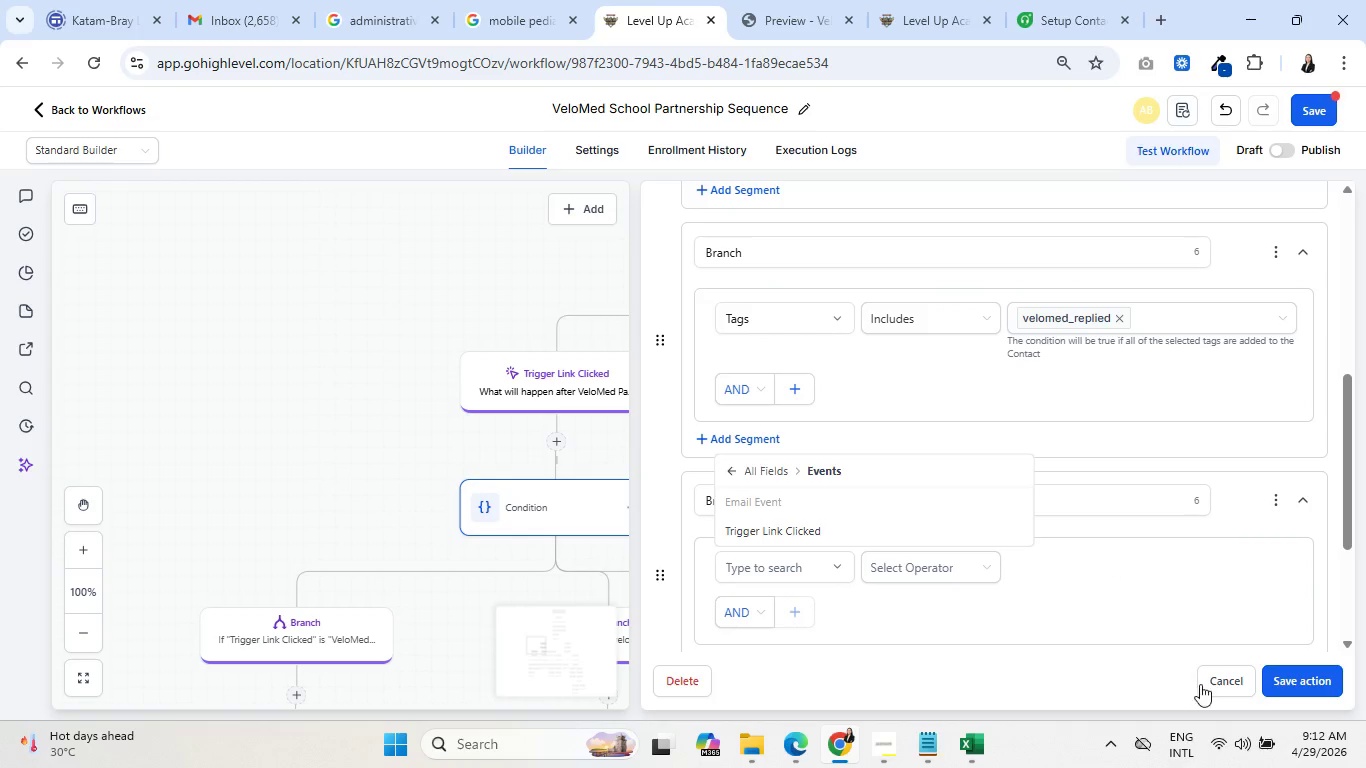 
left_click([1216, 674])
 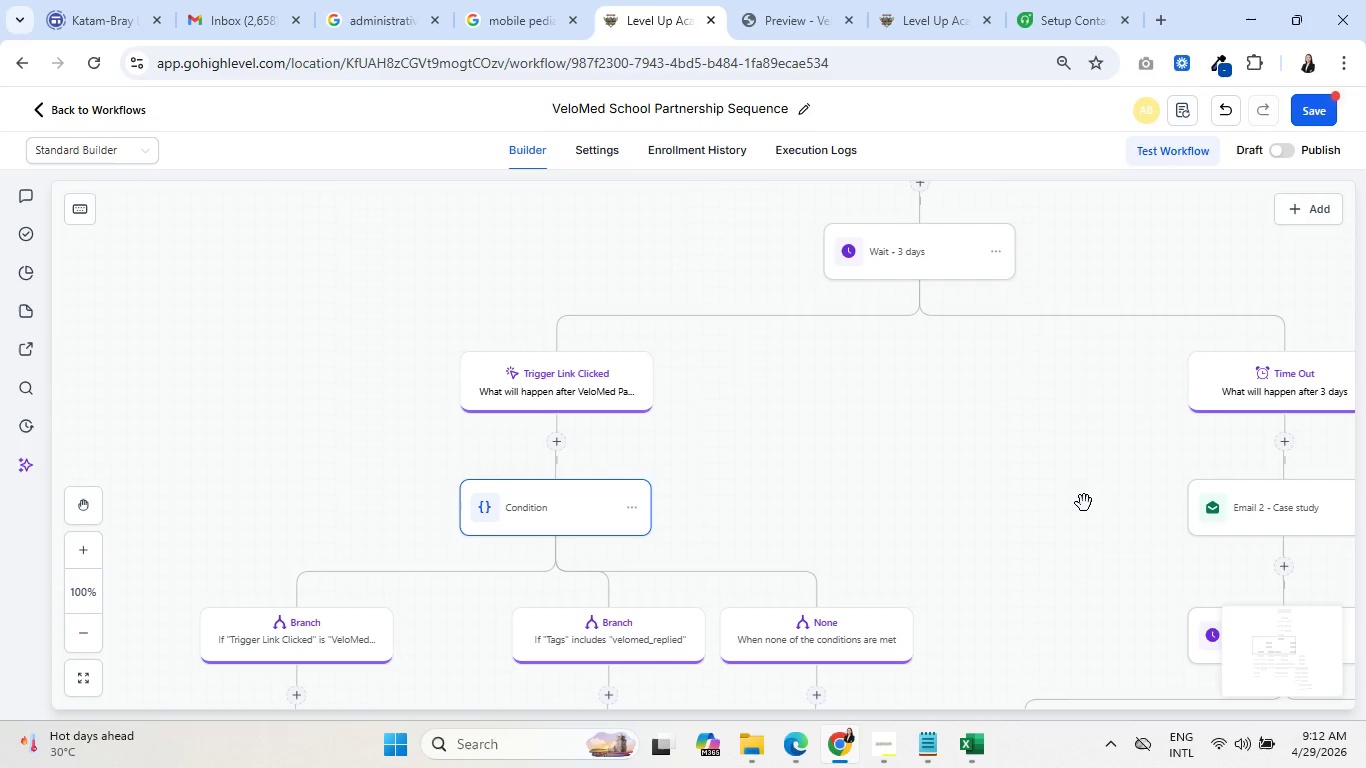 
left_click_drag(start_coordinate=[1083, 534], to_coordinate=[849, 404])
 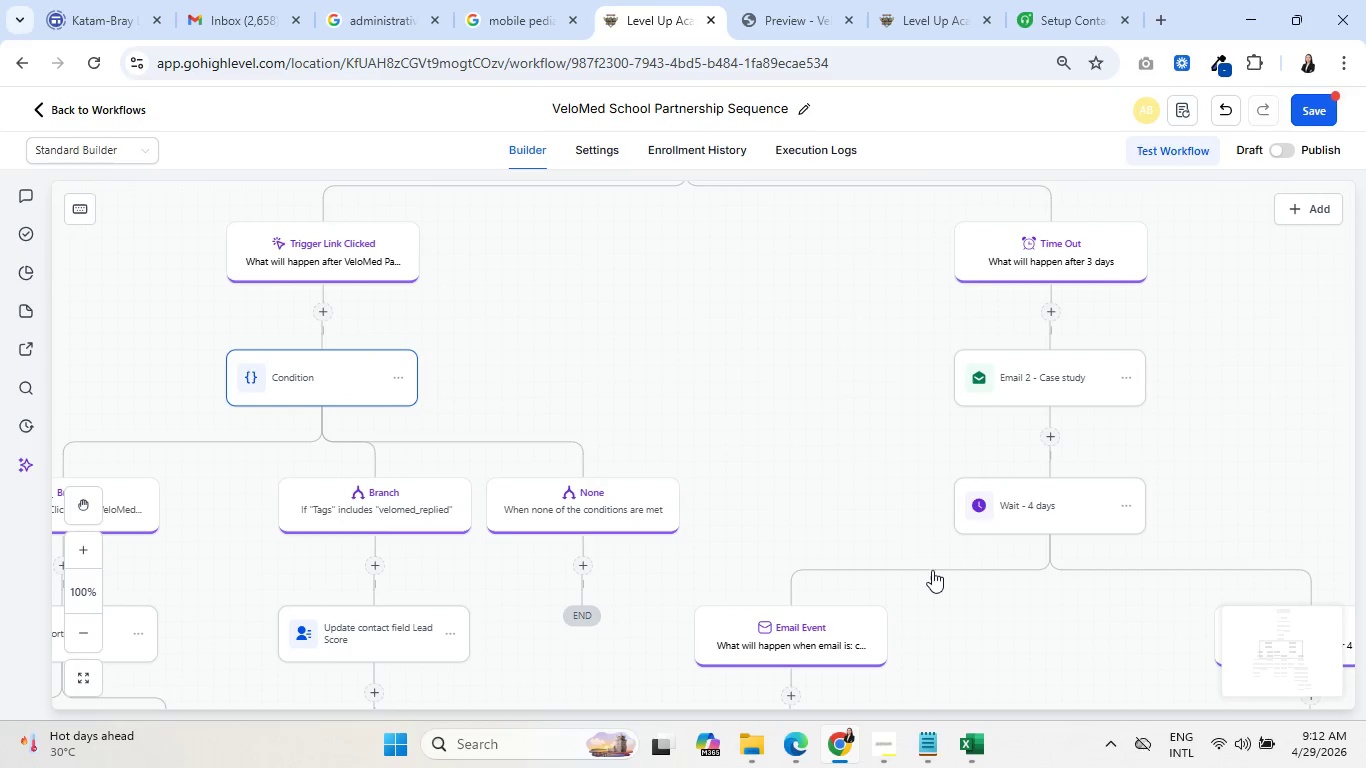 
left_click_drag(start_coordinate=[925, 564], to_coordinate=[749, 430])
 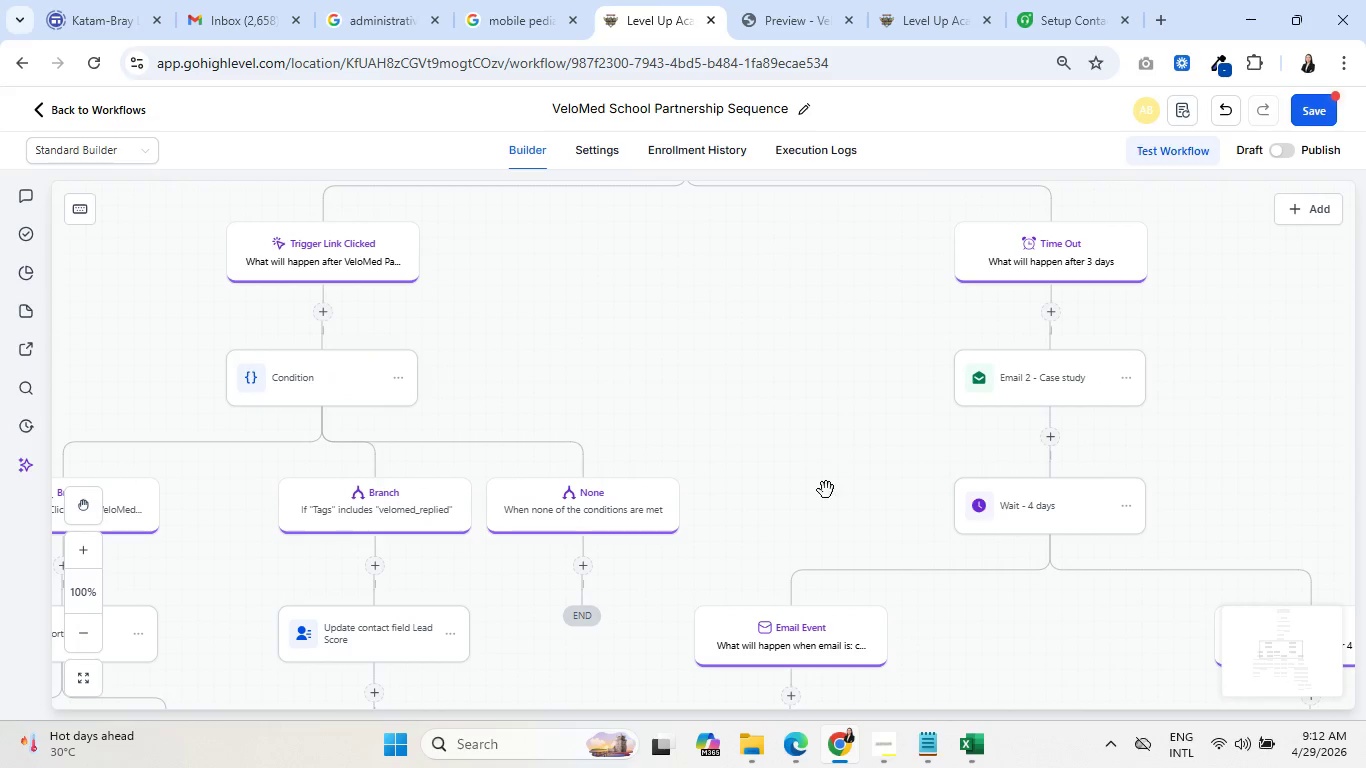 
left_click_drag(start_coordinate=[821, 479], to_coordinate=[701, 251])
 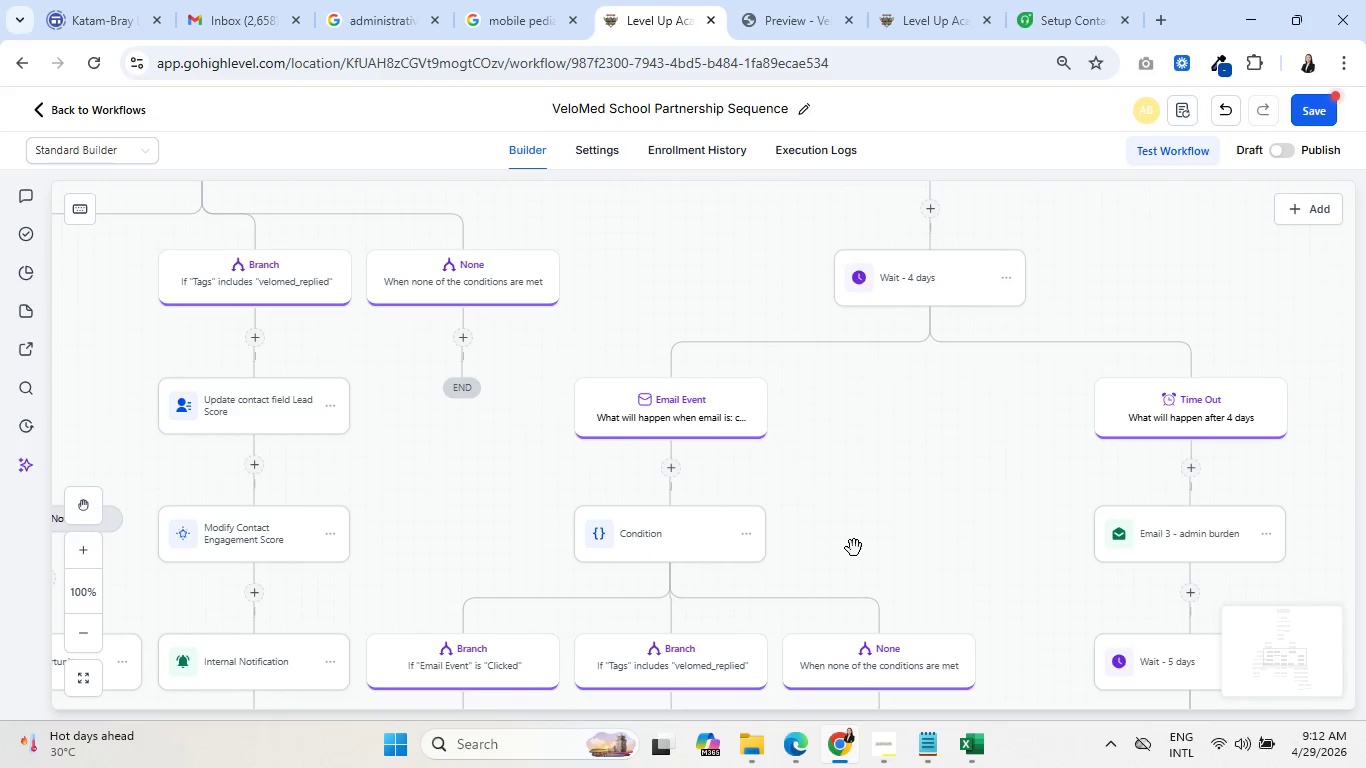 
left_click_drag(start_coordinate=[868, 535], to_coordinate=[945, 371])
 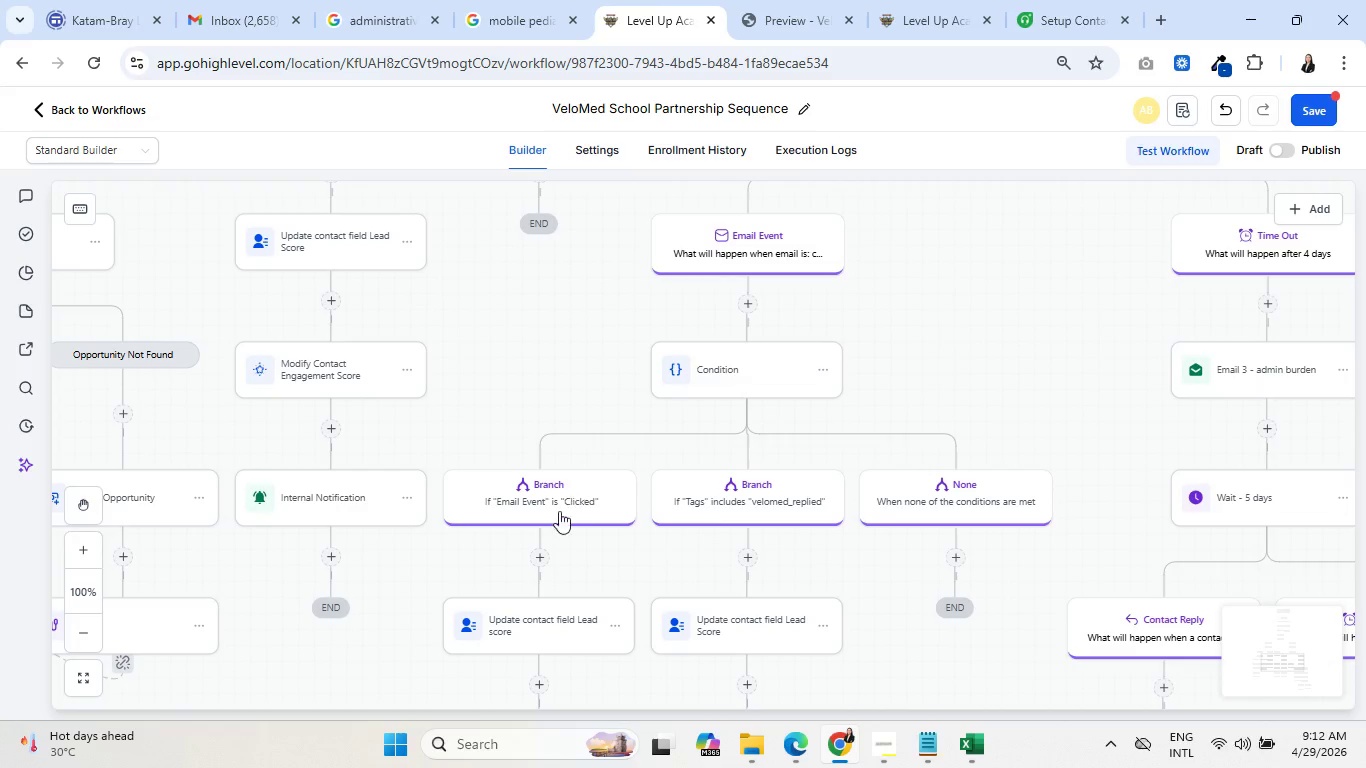 
mouse_move([526, 622])
 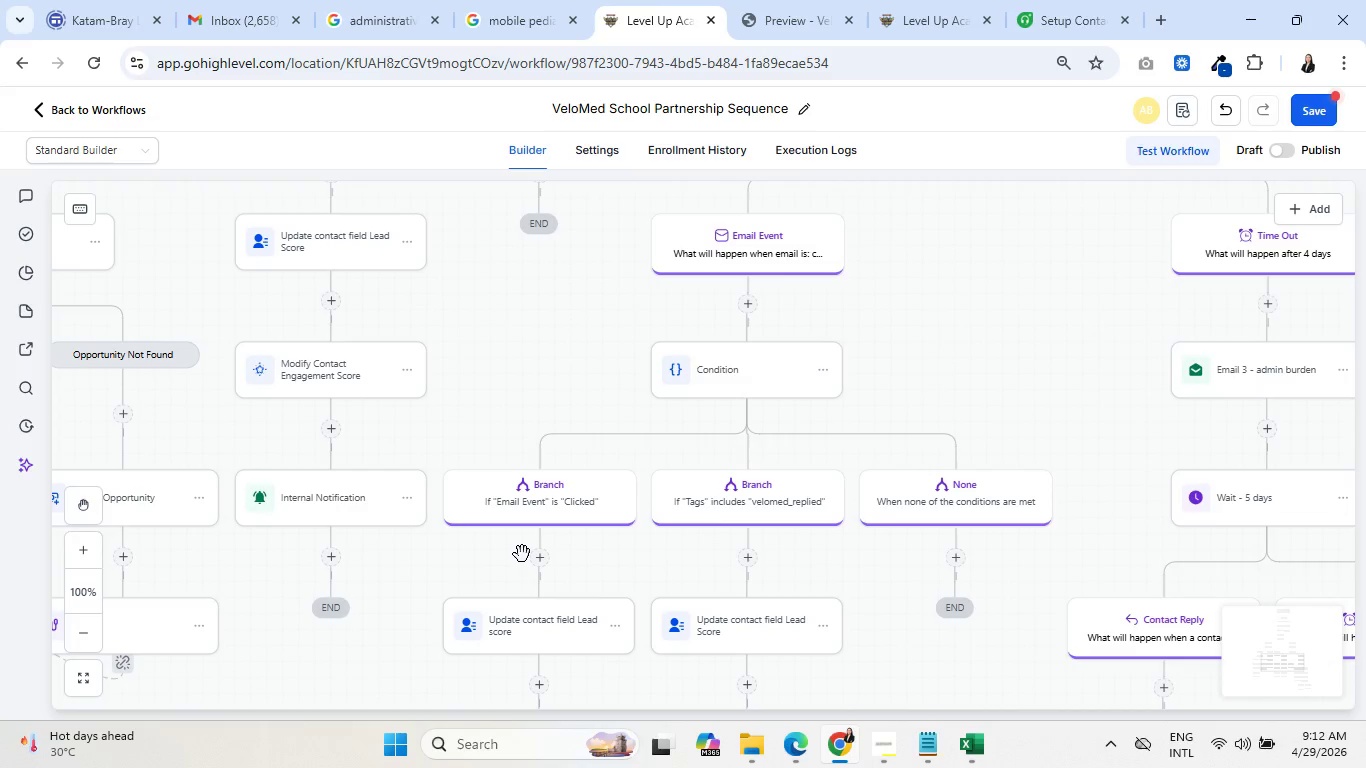 
wait(8.66)
 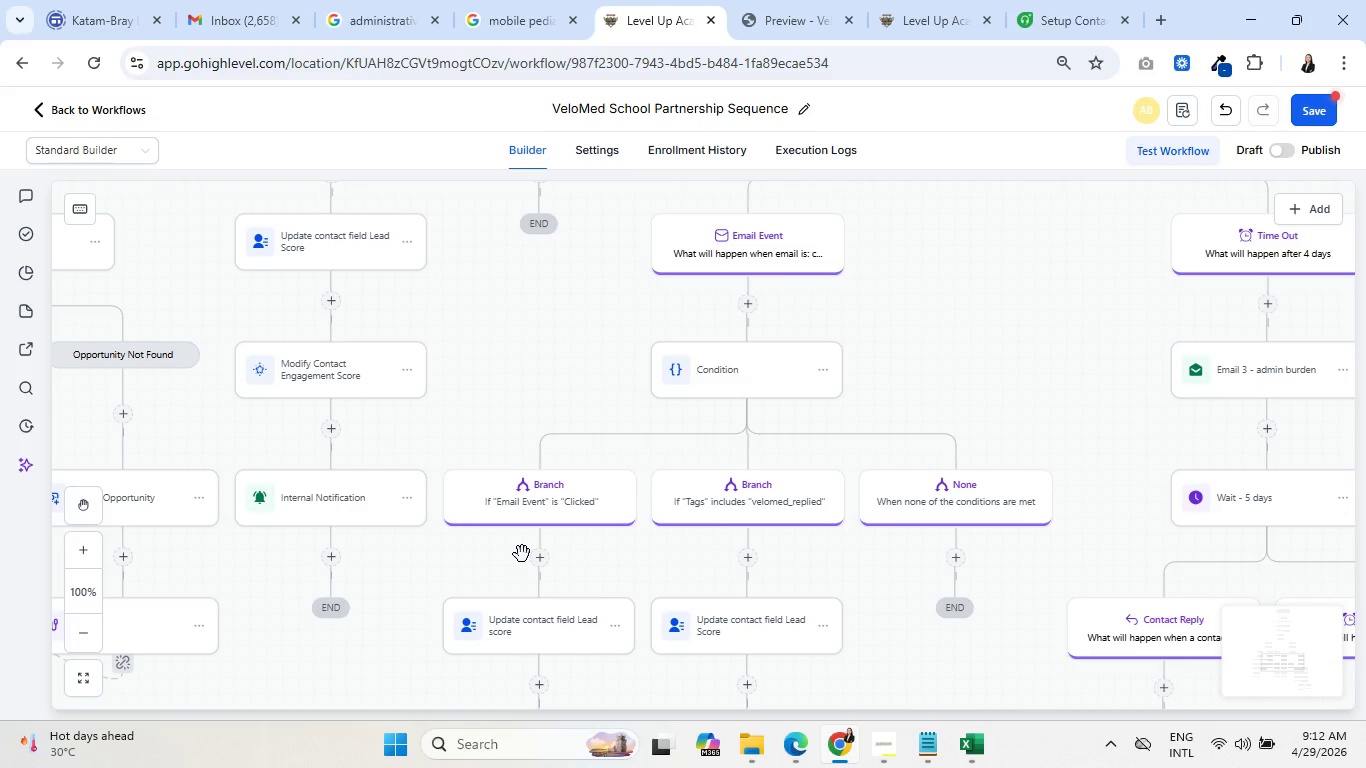 
left_click_drag(start_coordinate=[973, 300], to_coordinate=[921, 563])
 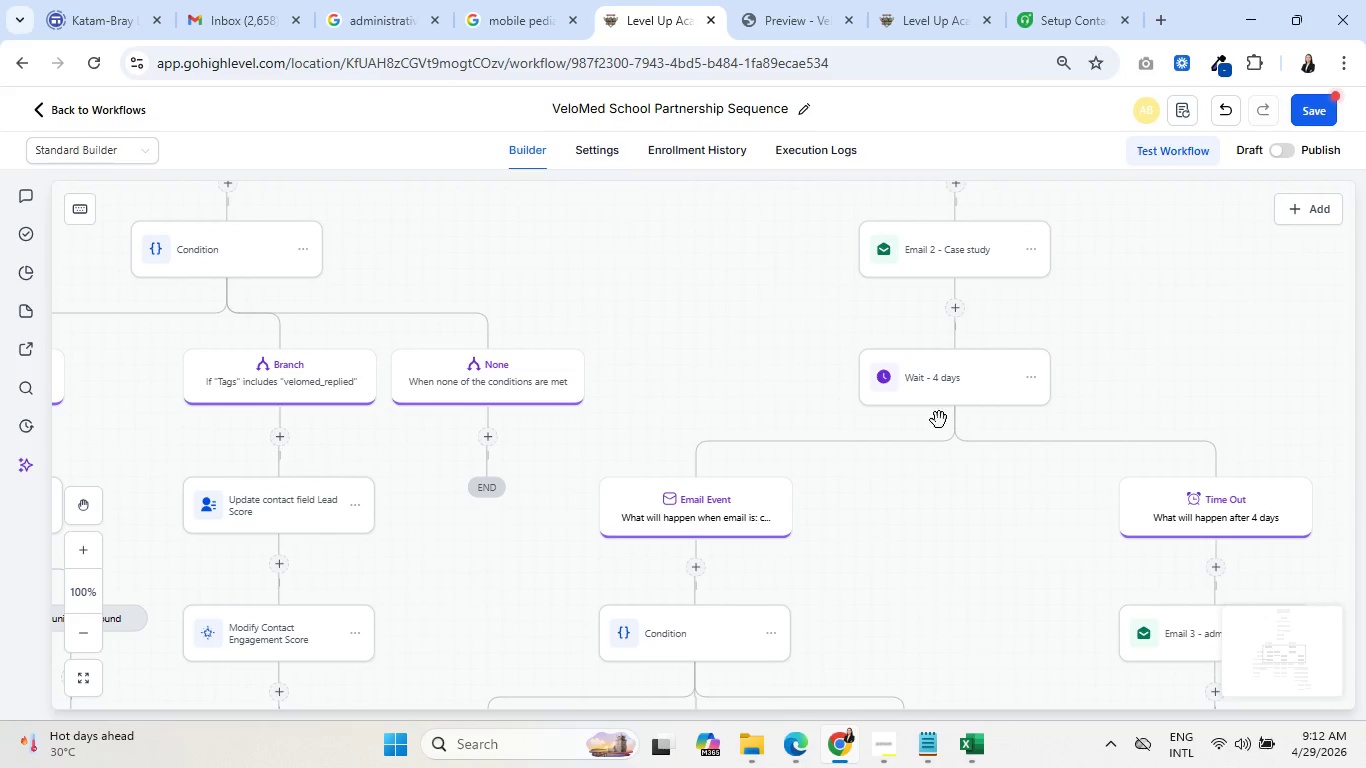 
left_click([937, 387])
 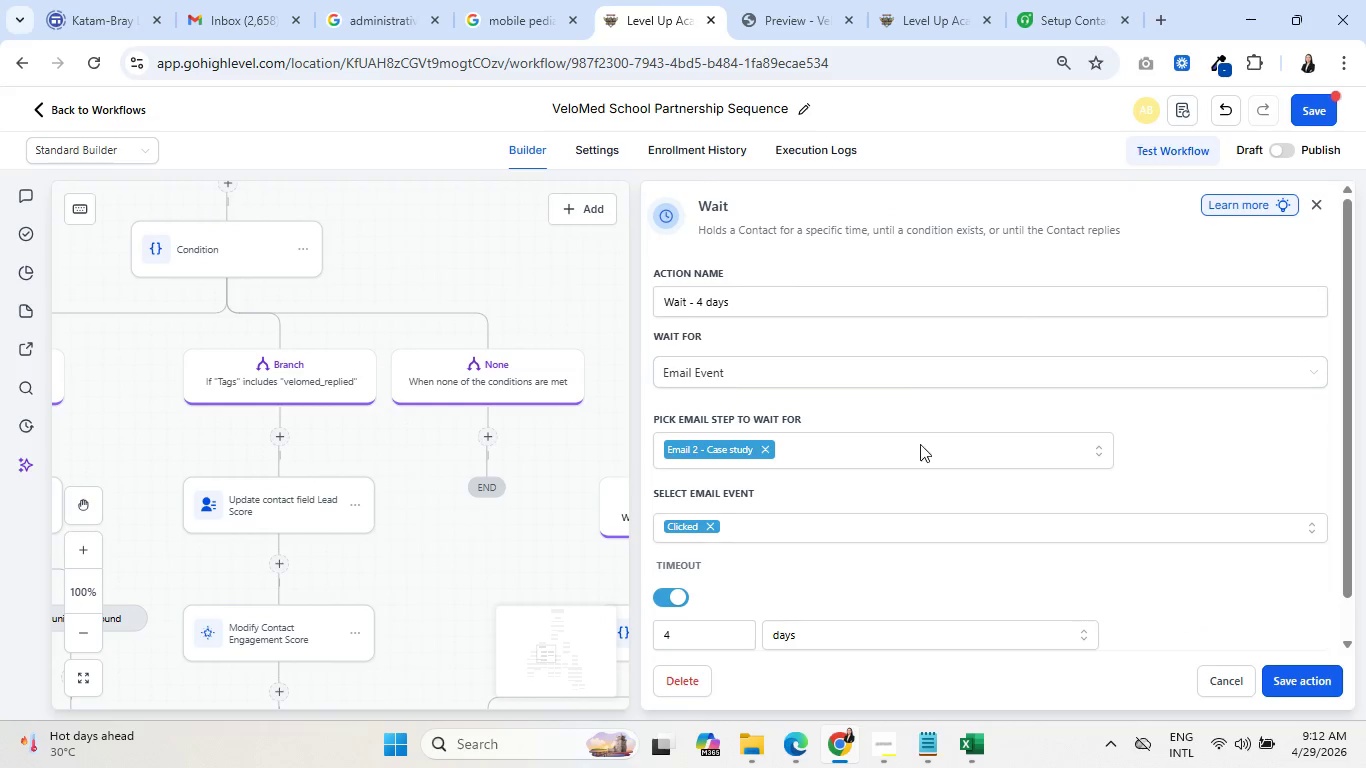 
left_click([860, 538])
 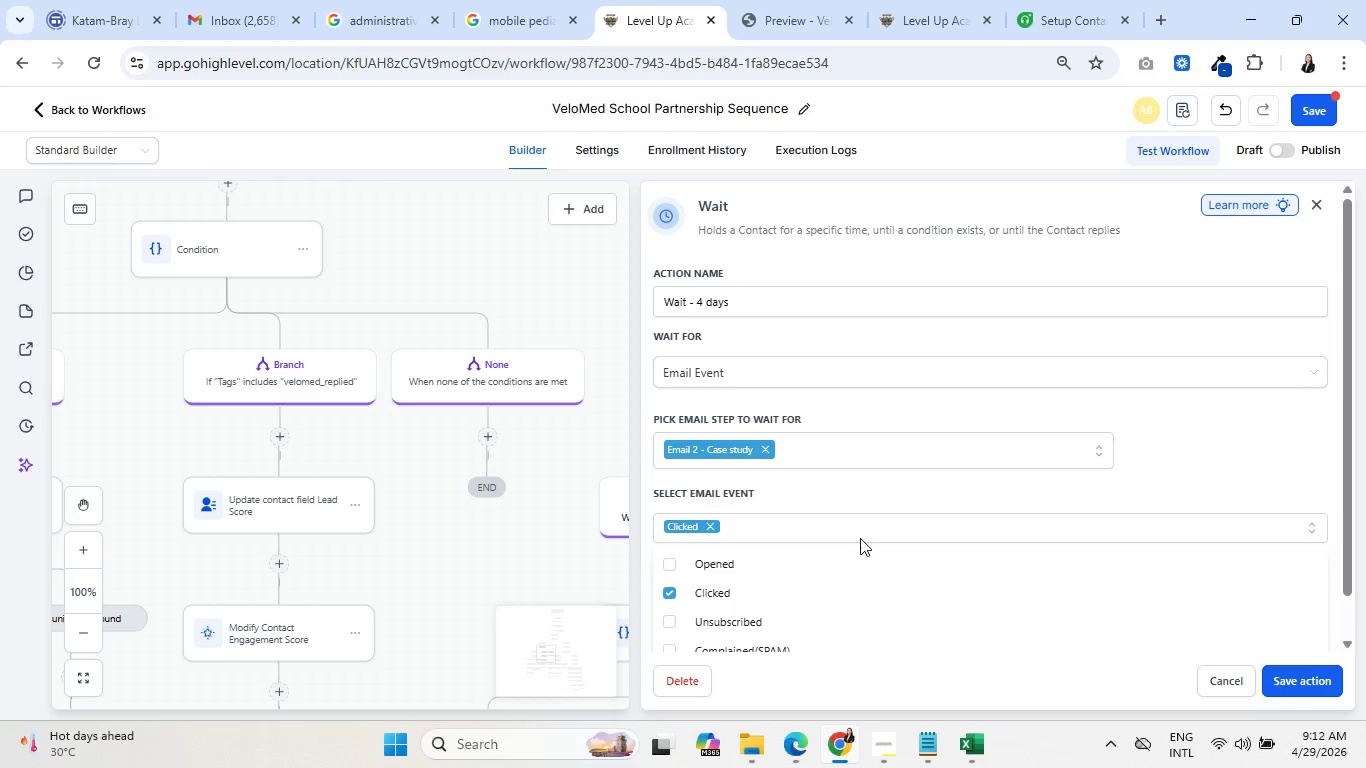 
scroll: coordinate [895, 581], scroll_direction: down, amount: 2.0
 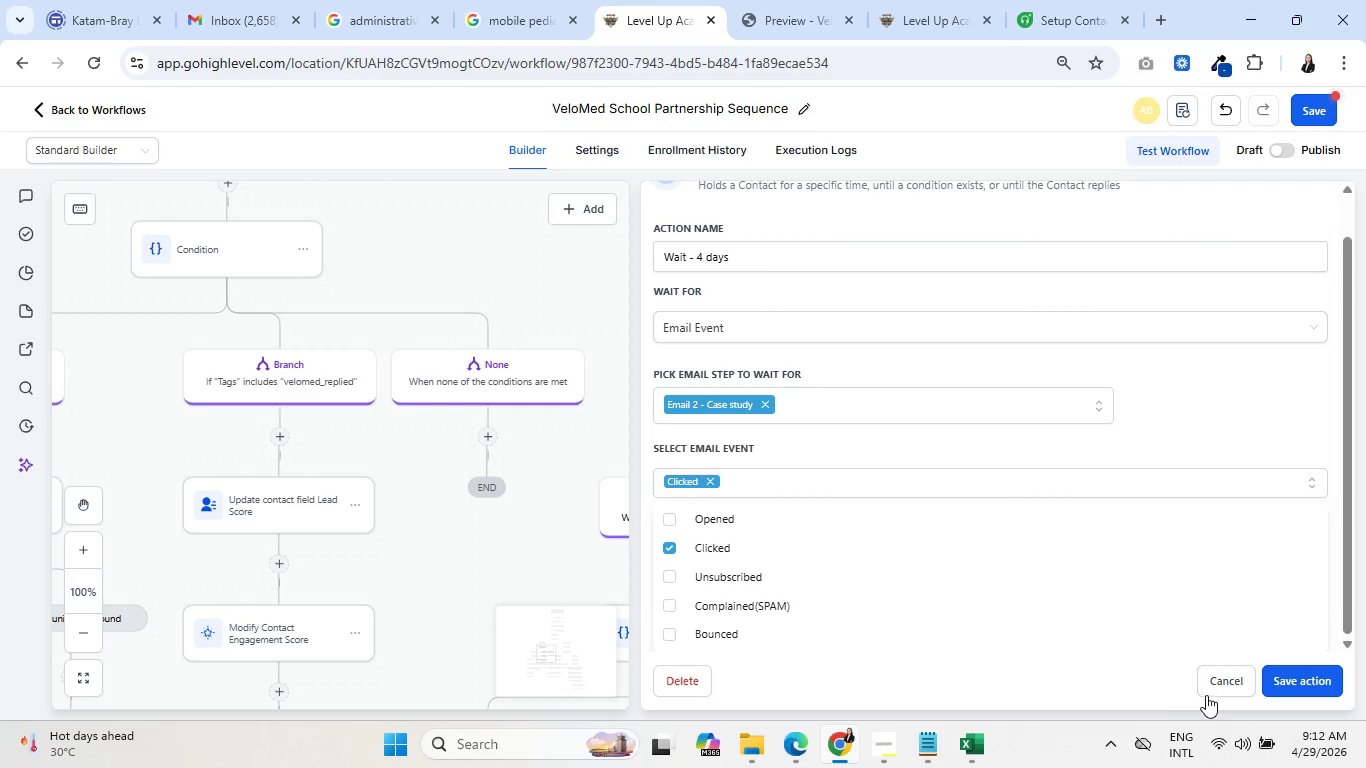 
left_click([1210, 692])
 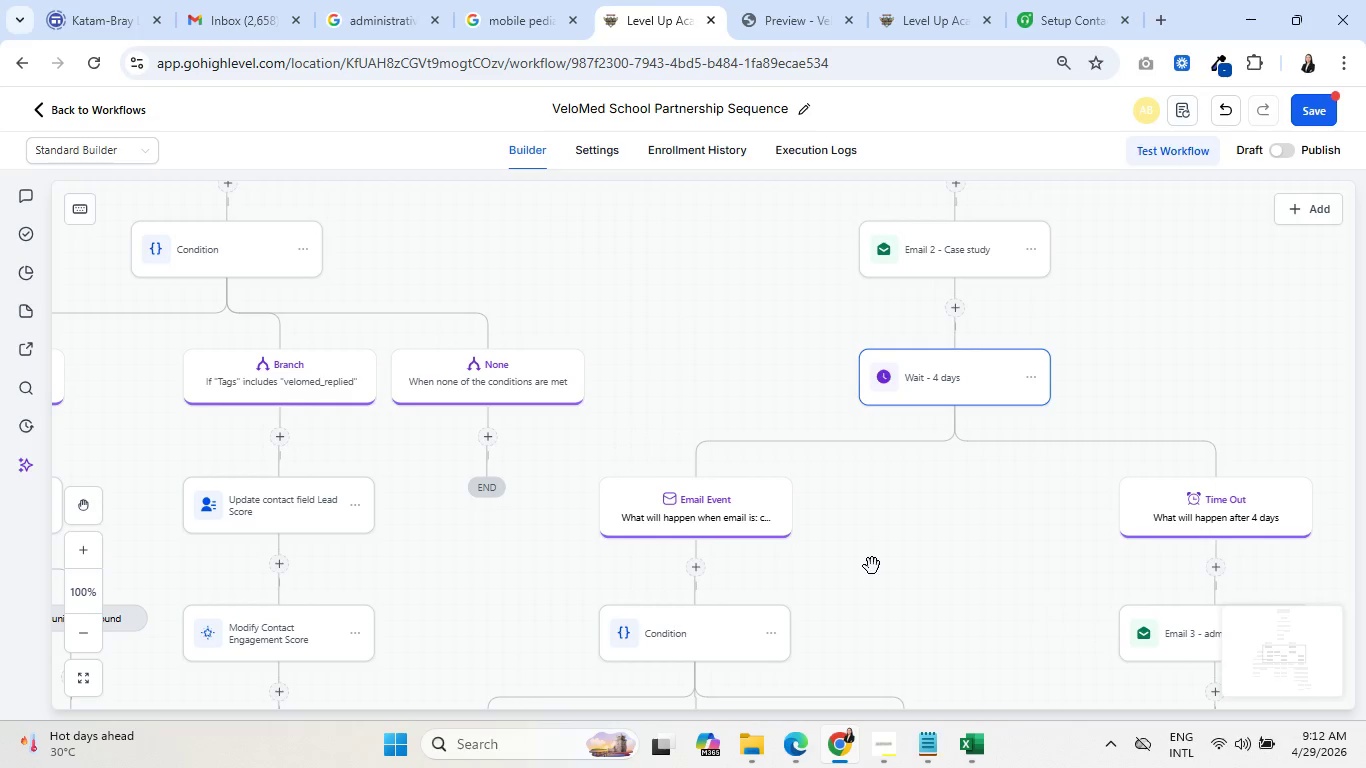 
left_click_drag(start_coordinate=[872, 566], to_coordinate=[939, 426])
 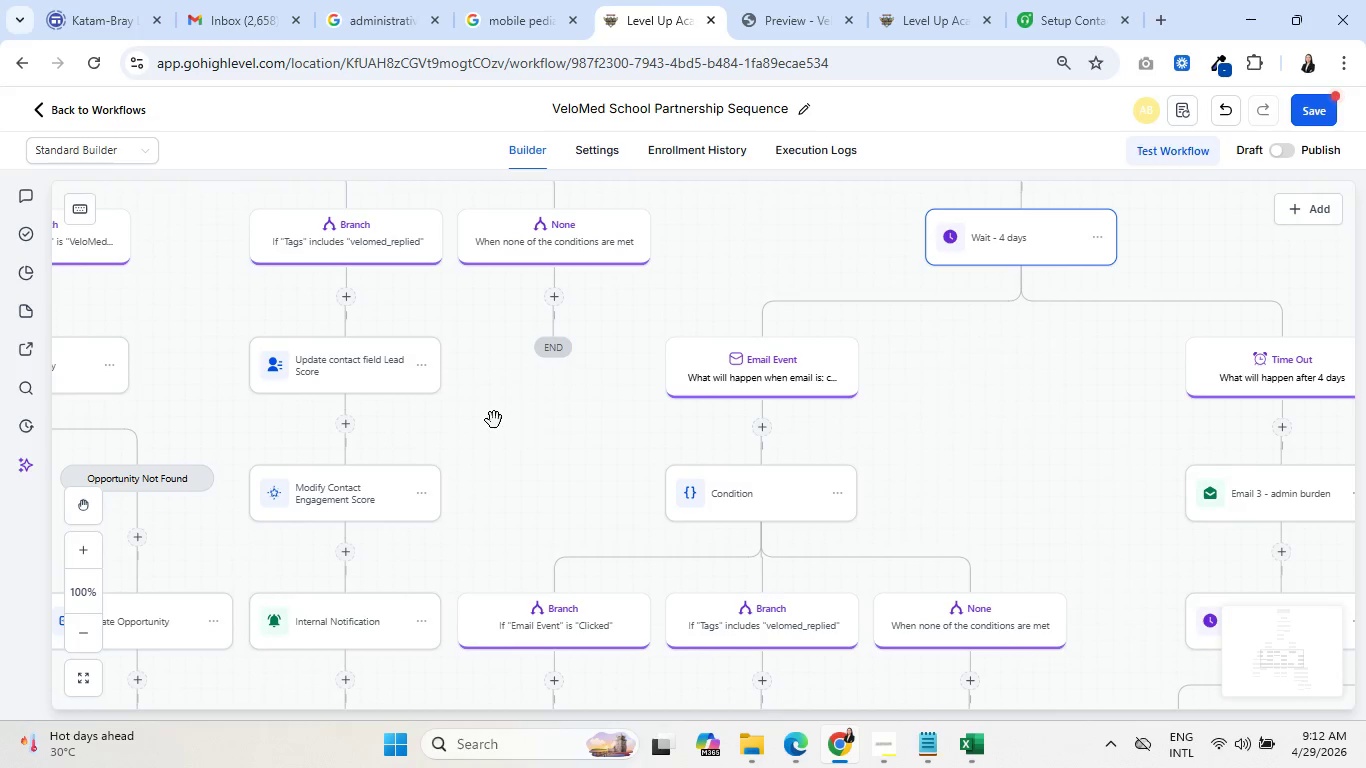 
left_click_drag(start_coordinate=[494, 420], to_coordinate=[792, 687])
 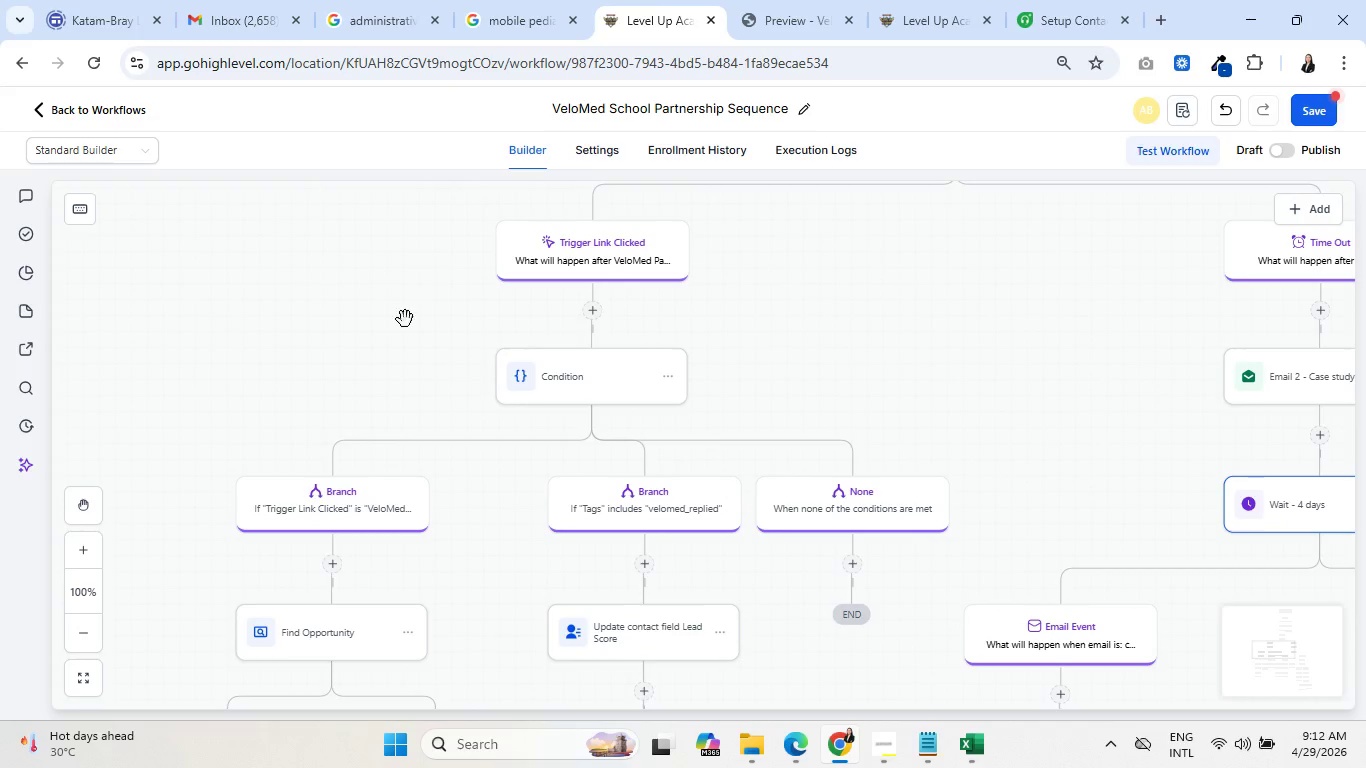 
left_click_drag(start_coordinate=[399, 312], to_coordinate=[463, 584])
 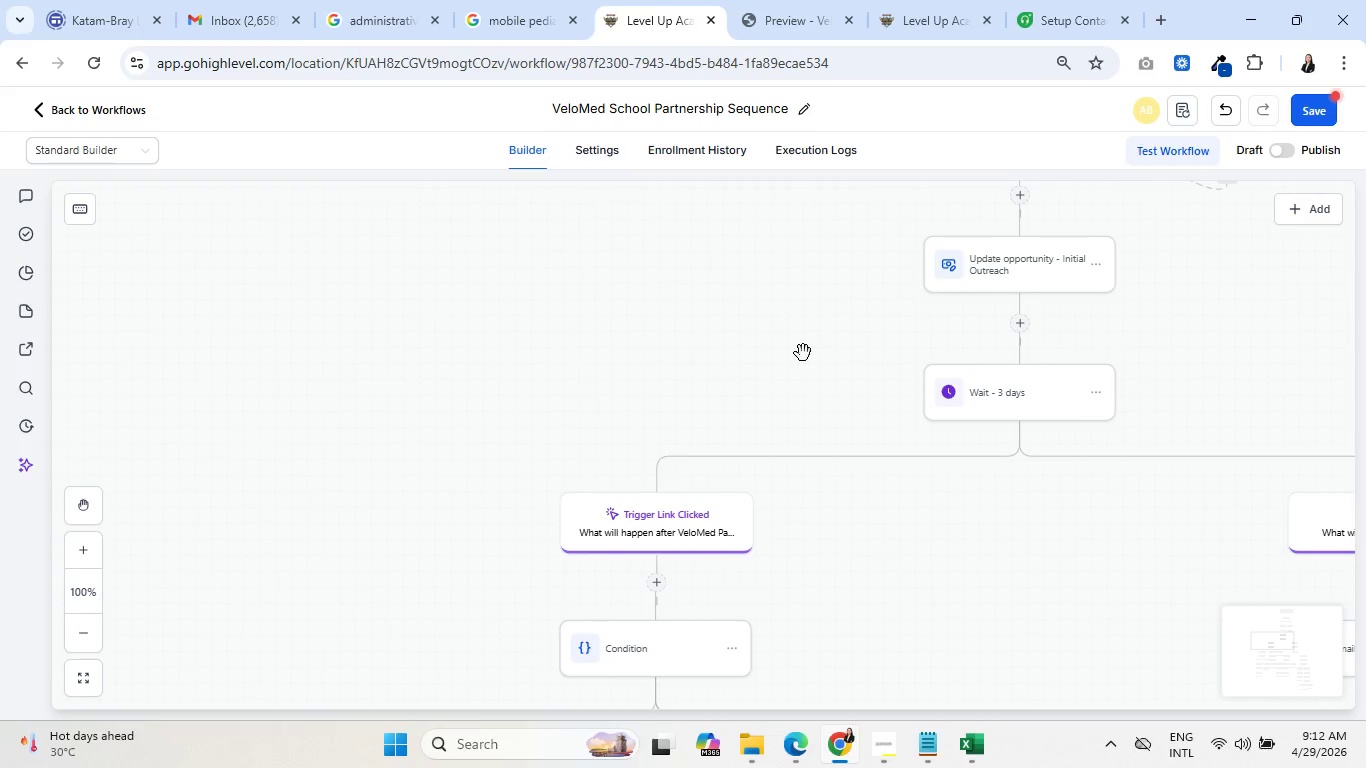 
left_click_drag(start_coordinate=[803, 353], to_coordinate=[636, 351])
 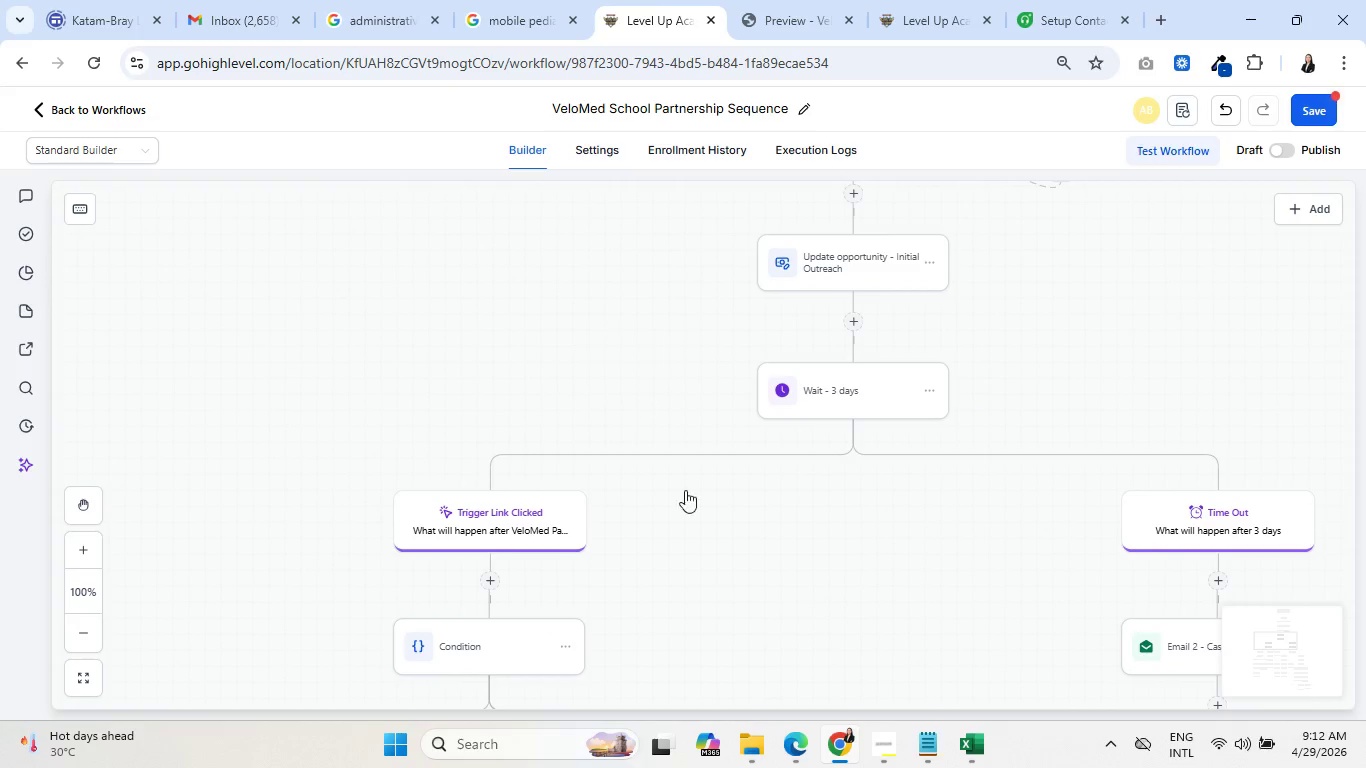 
left_click_drag(start_coordinate=[714, 537], to_coordinate=[781, 430])
 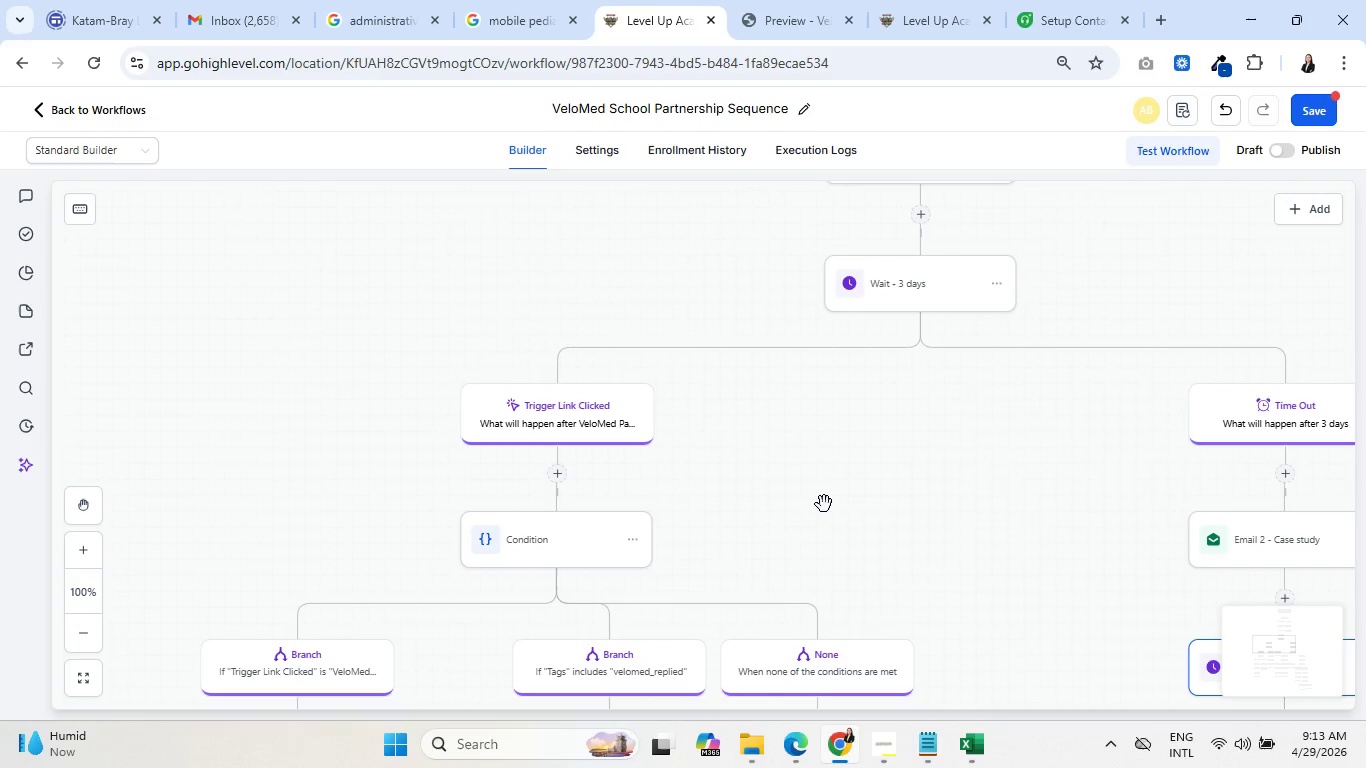 
left_click_drag(start_coordinate=[827, 507], to_coordinate=[819, 409])
 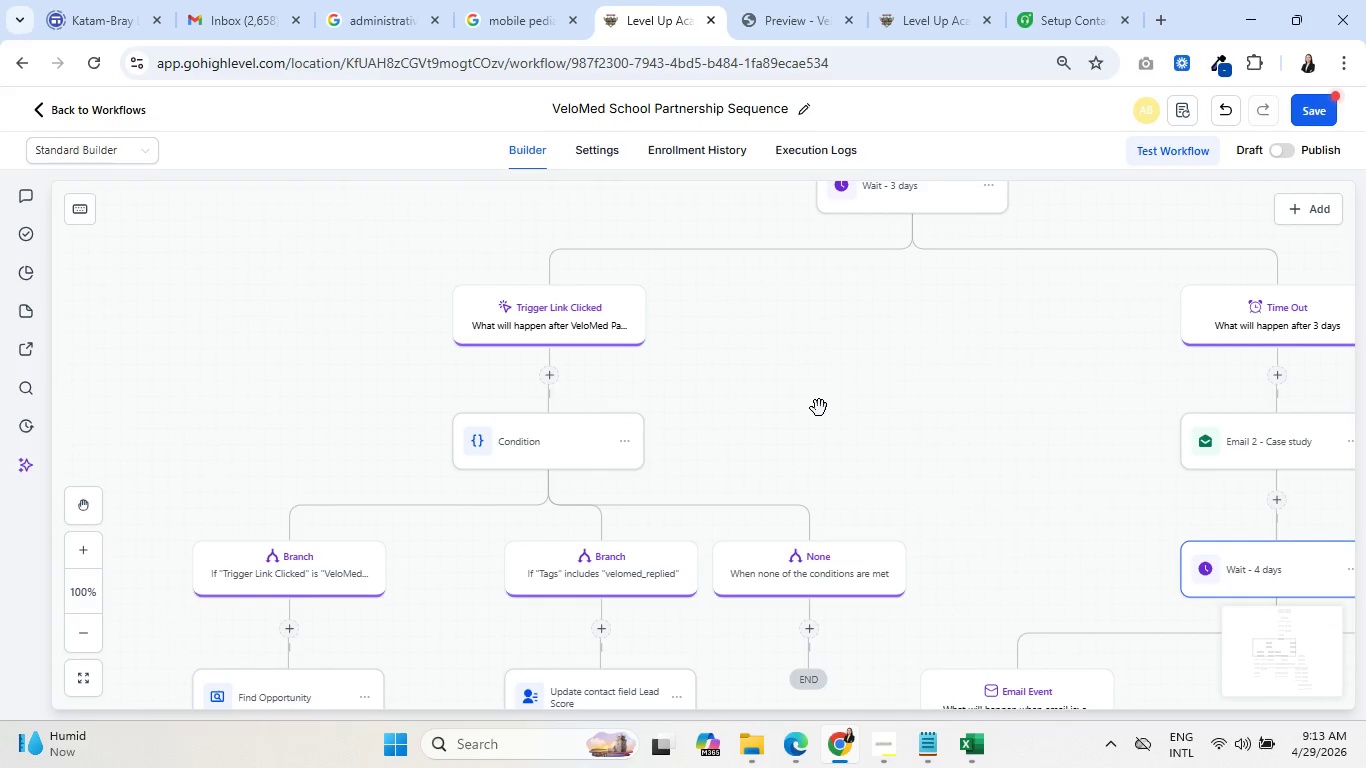 
left_click_drag(start_coordinate=[1026, 374], to_coordinate=[933, 636])
 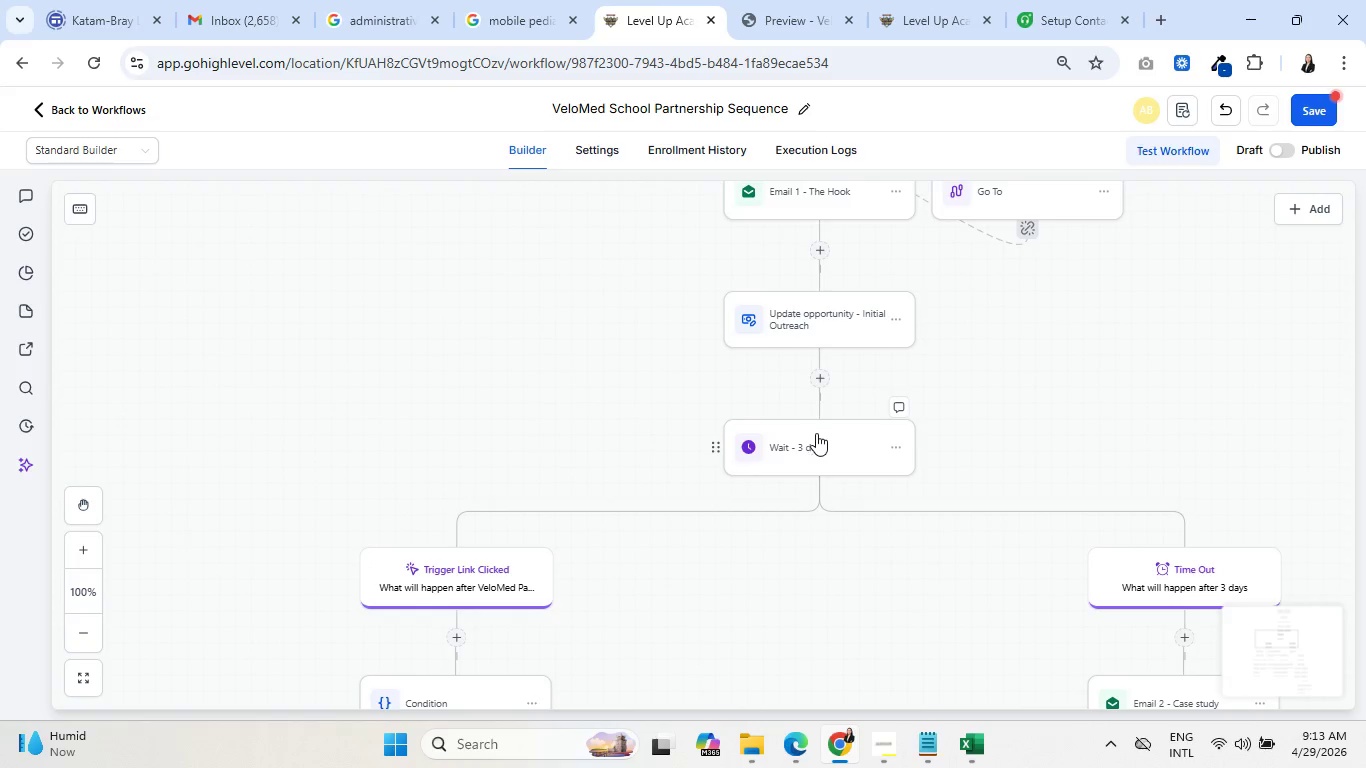 
left_click([811, 447])
 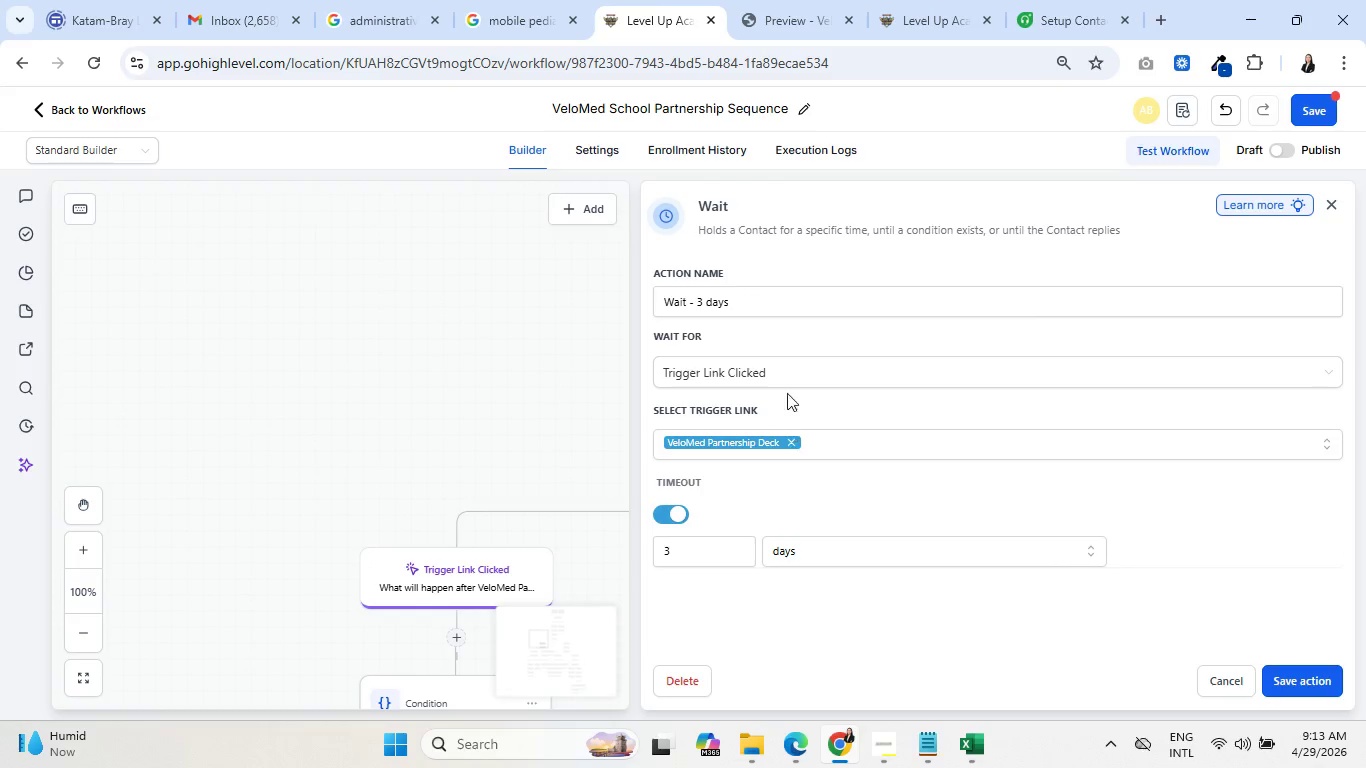 
left_click([791, 366])
 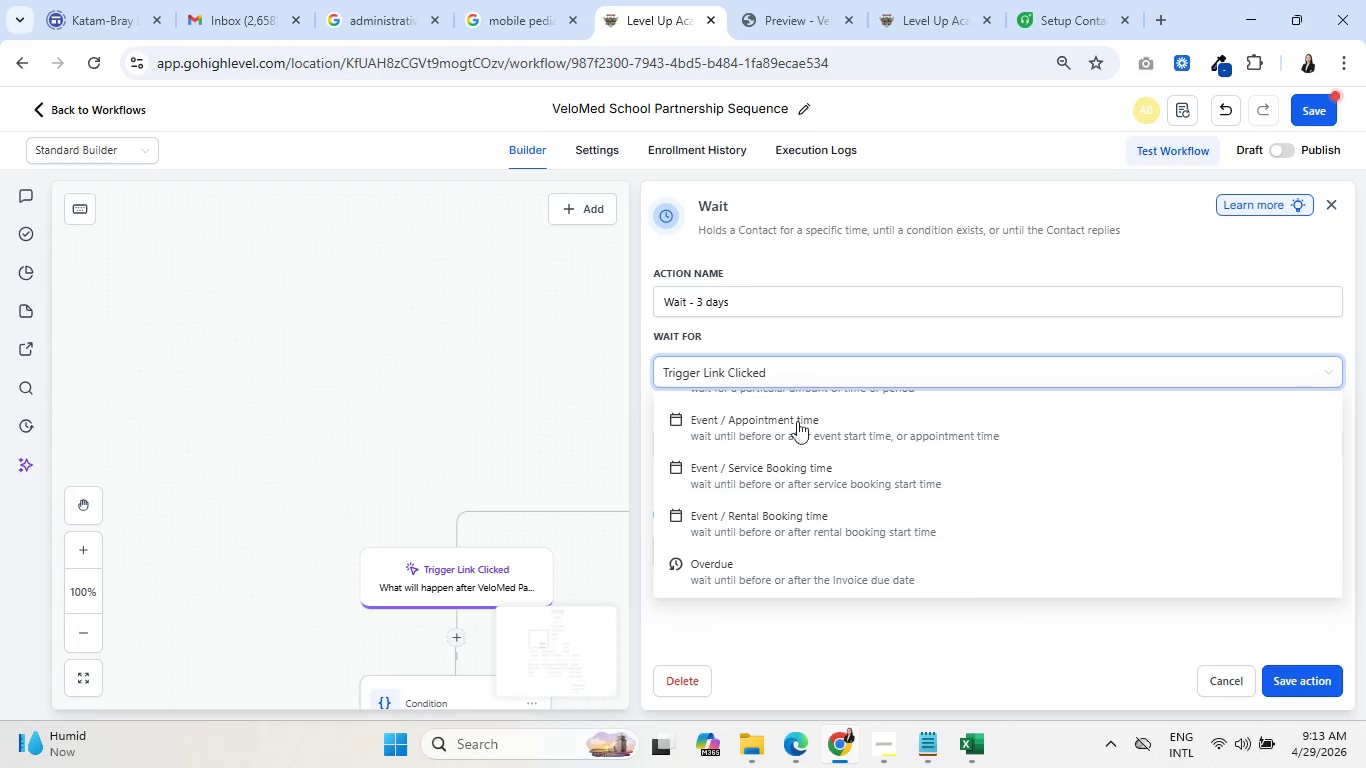 
scroll: coordinate [827, 506], scroll_direction: up, amount: 4.0
 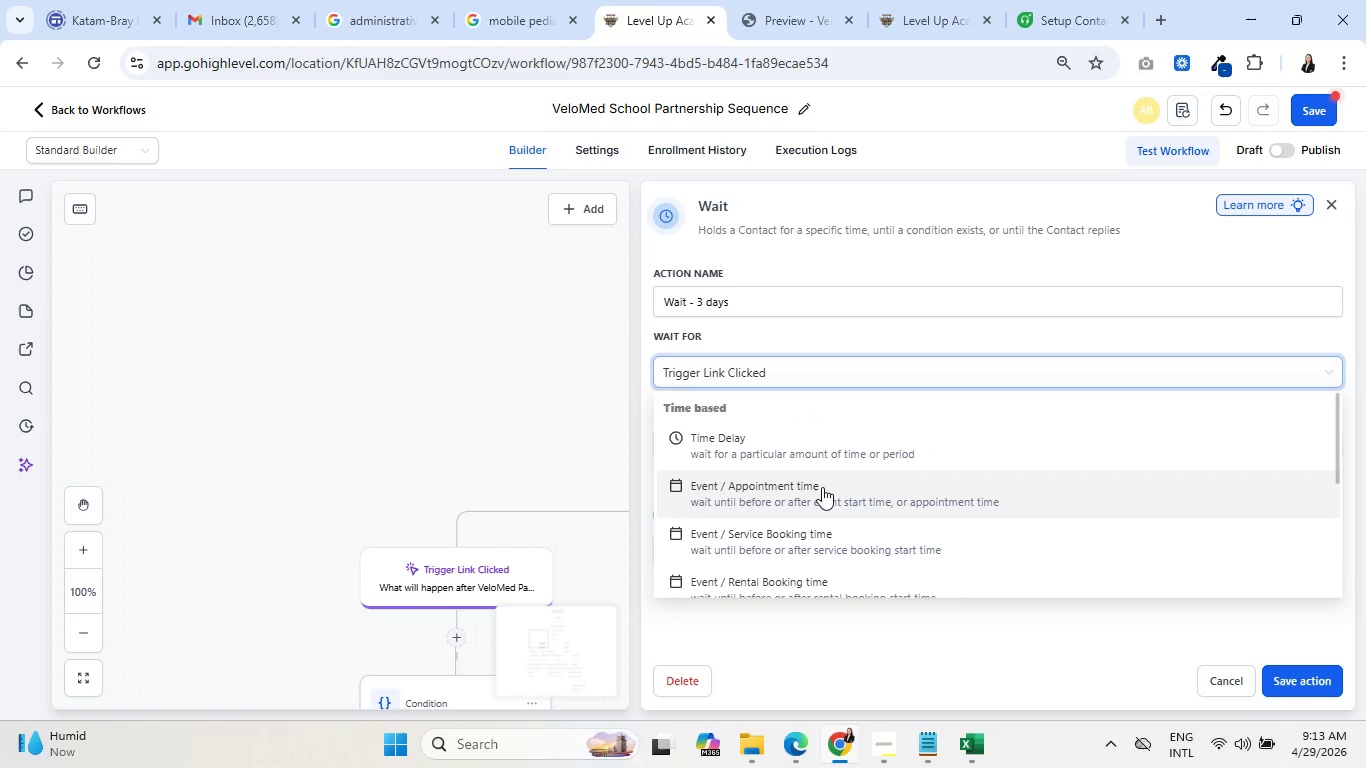 
scroll: coordinate [820, 482], scroll_direction: down, amount: 4.0
 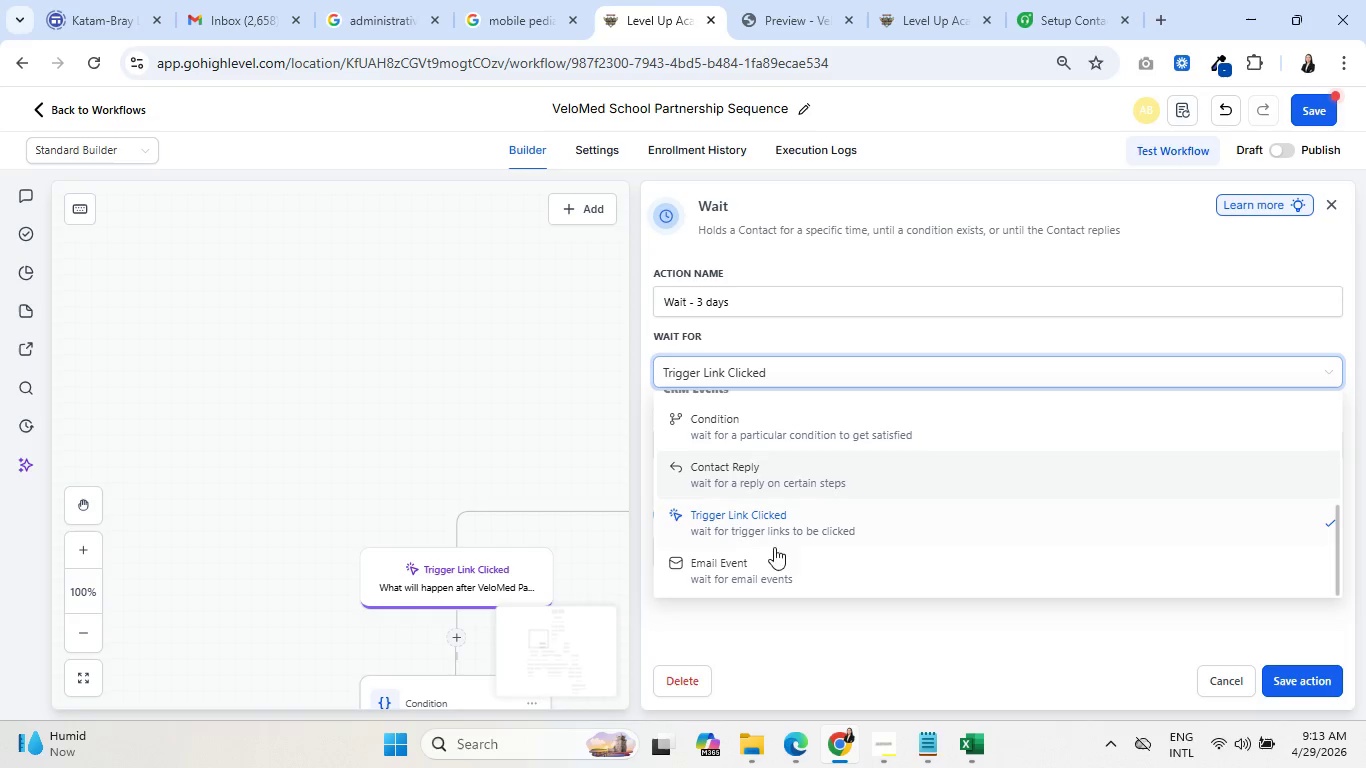 
left_click([775, 561])
 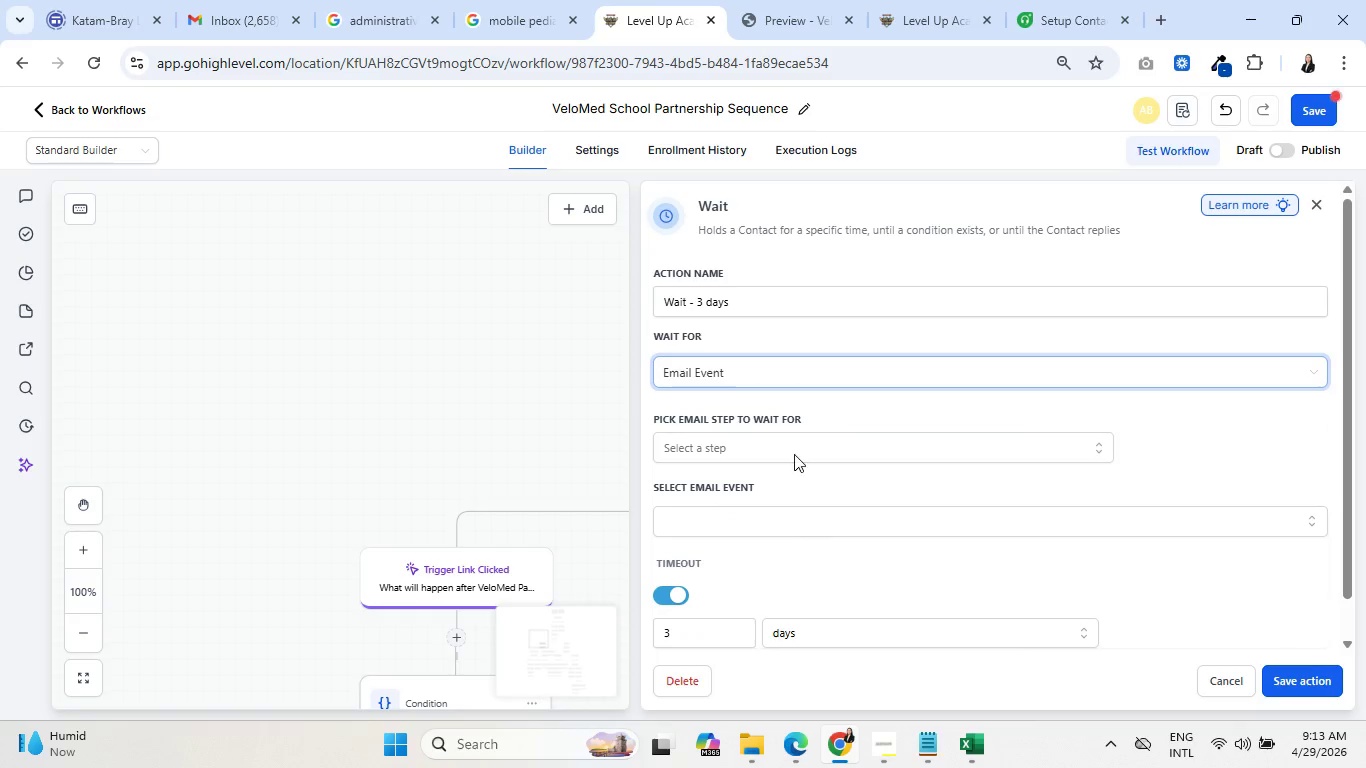 
left_click([794, 454])
 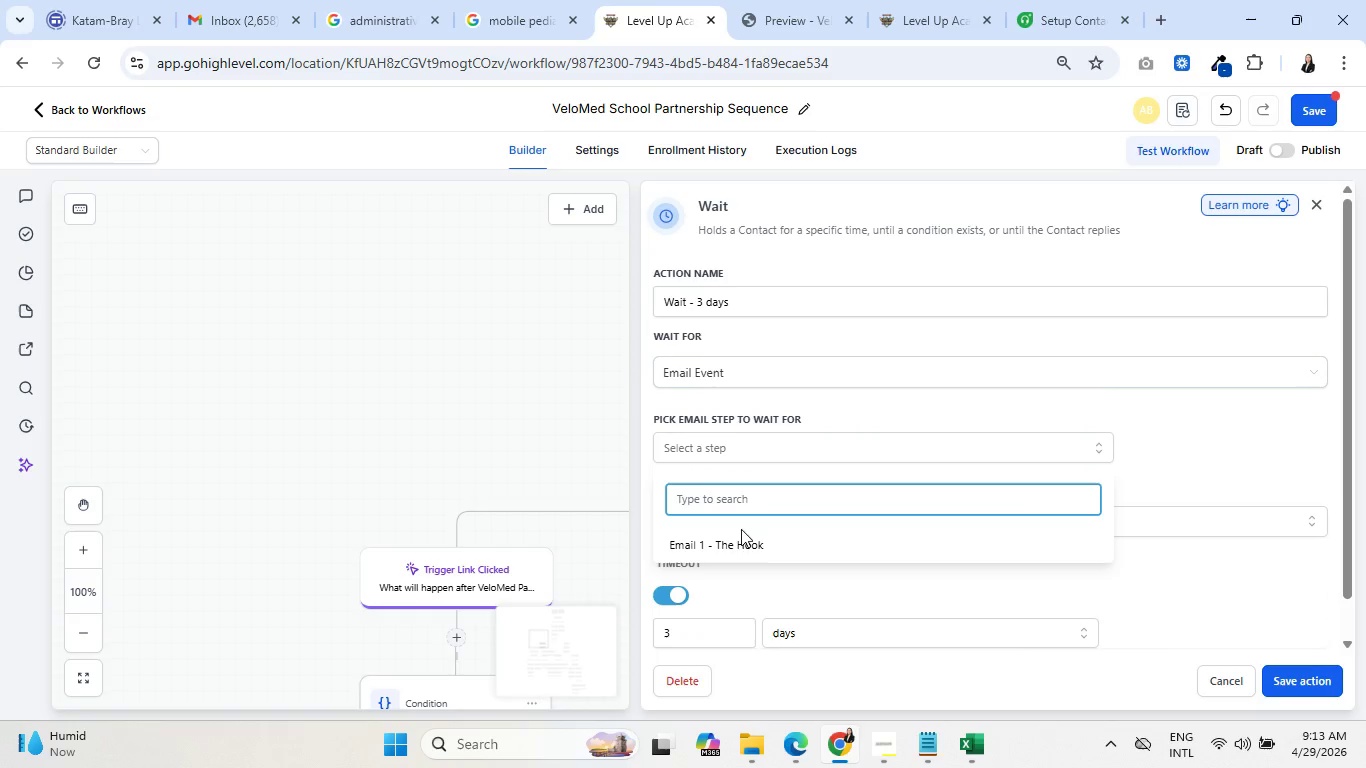 
left_click([739, 545])
 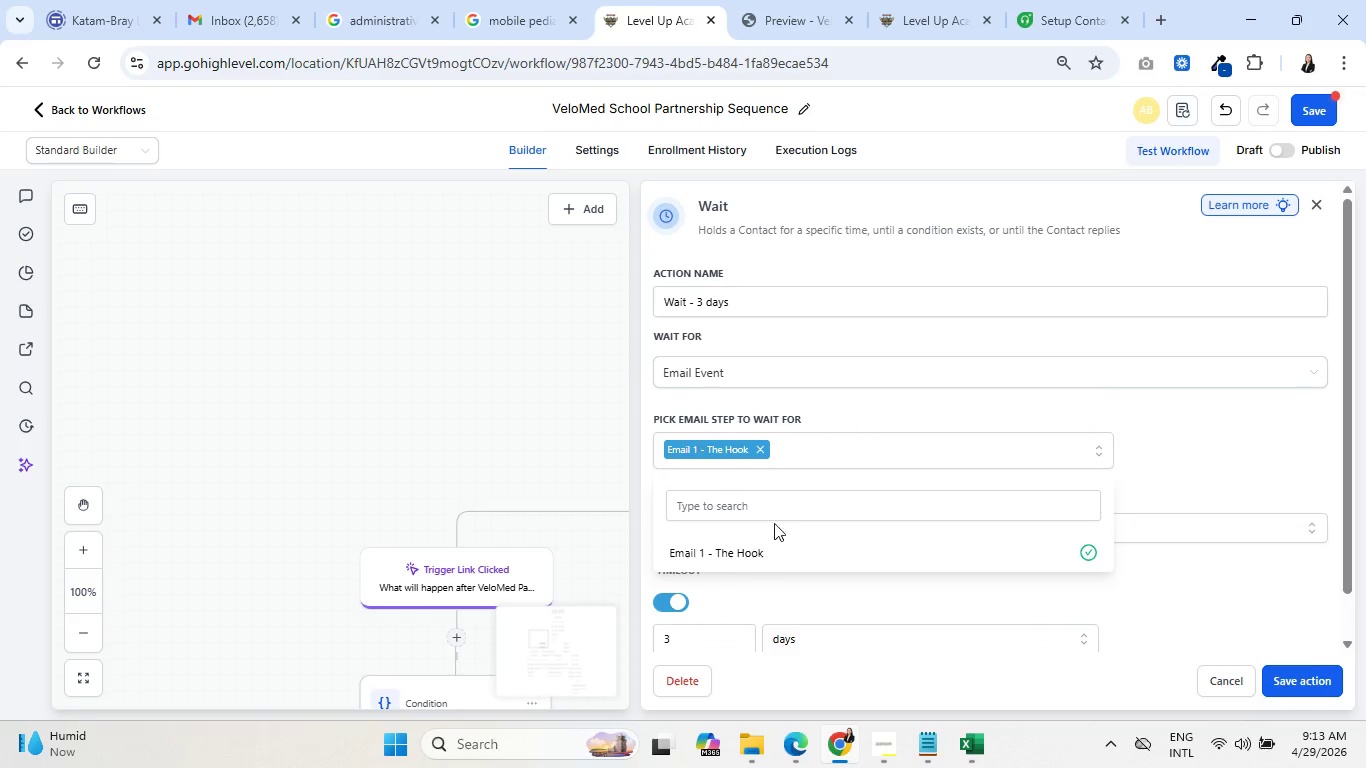 
left_click([795, 505])
 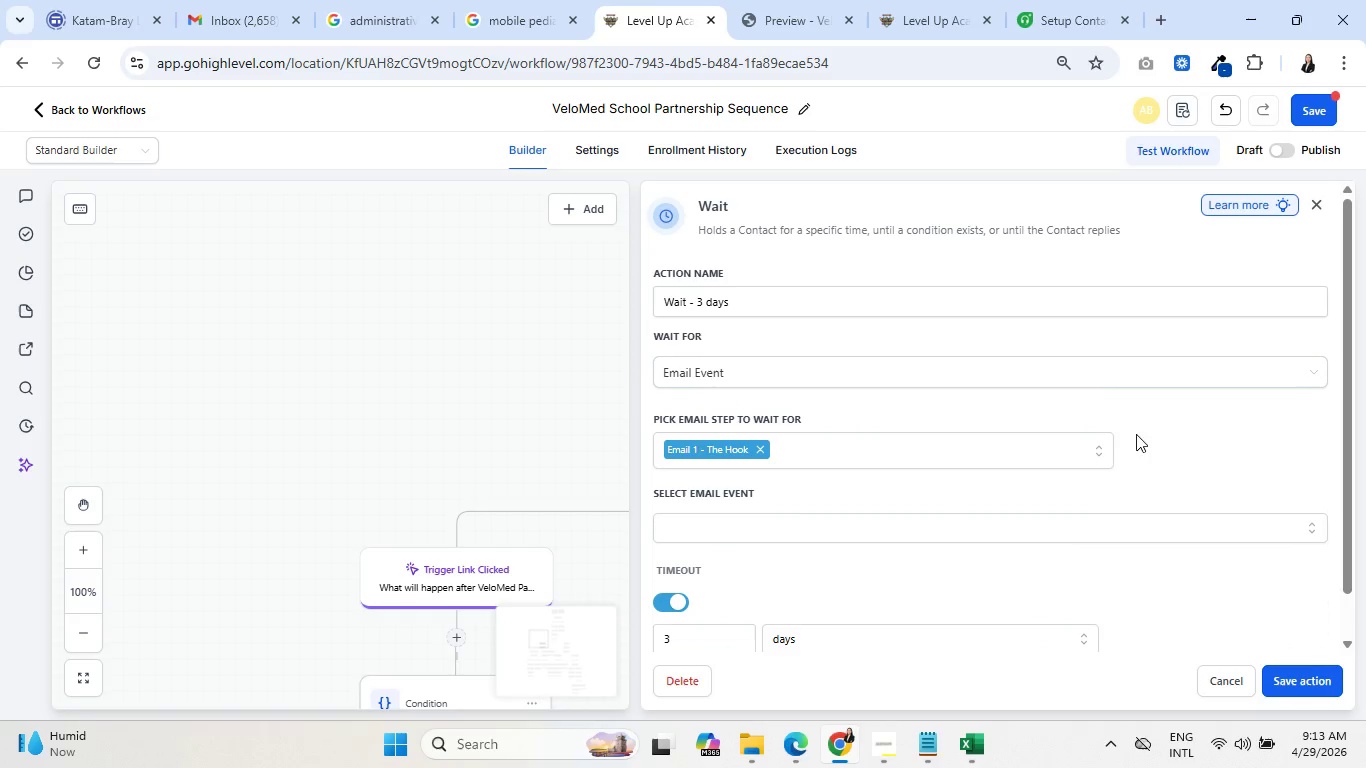 
double_click([772, 534])
 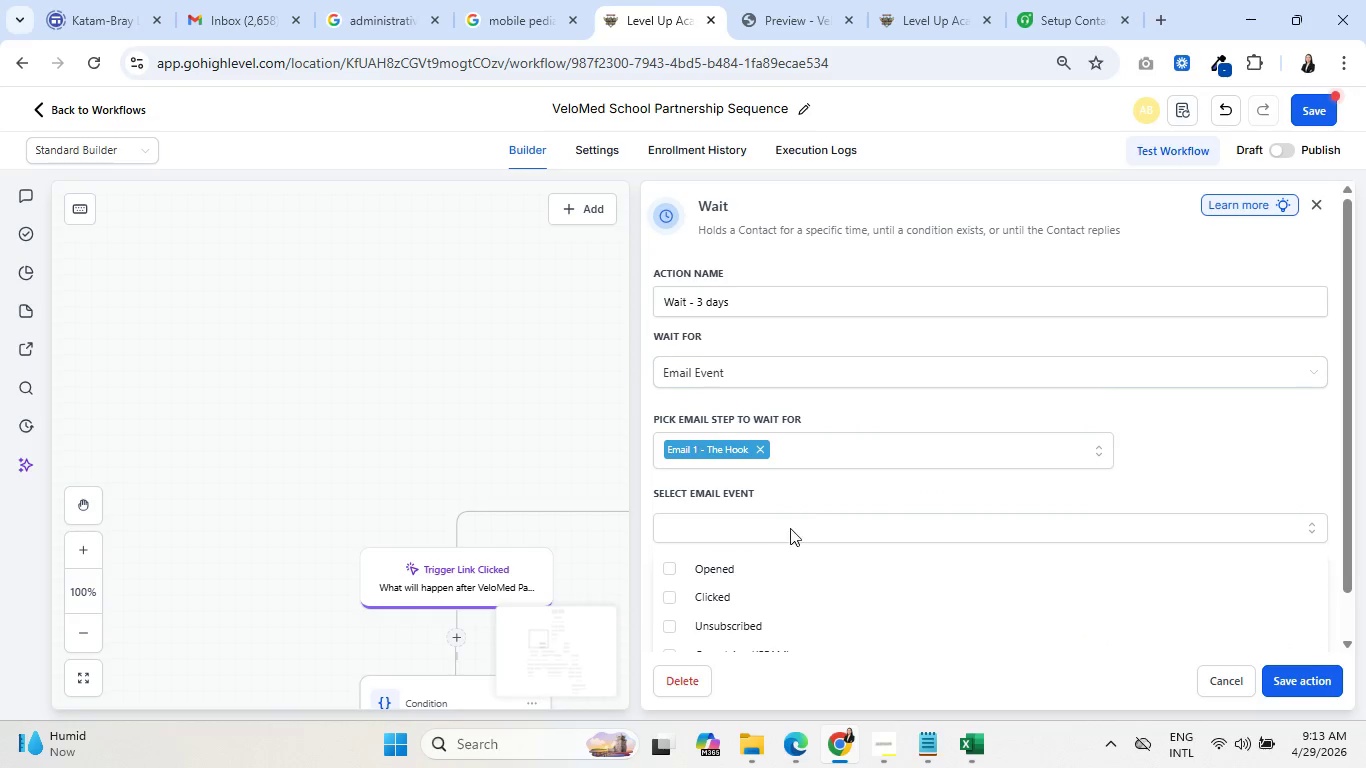 
left_click([671, 523])
 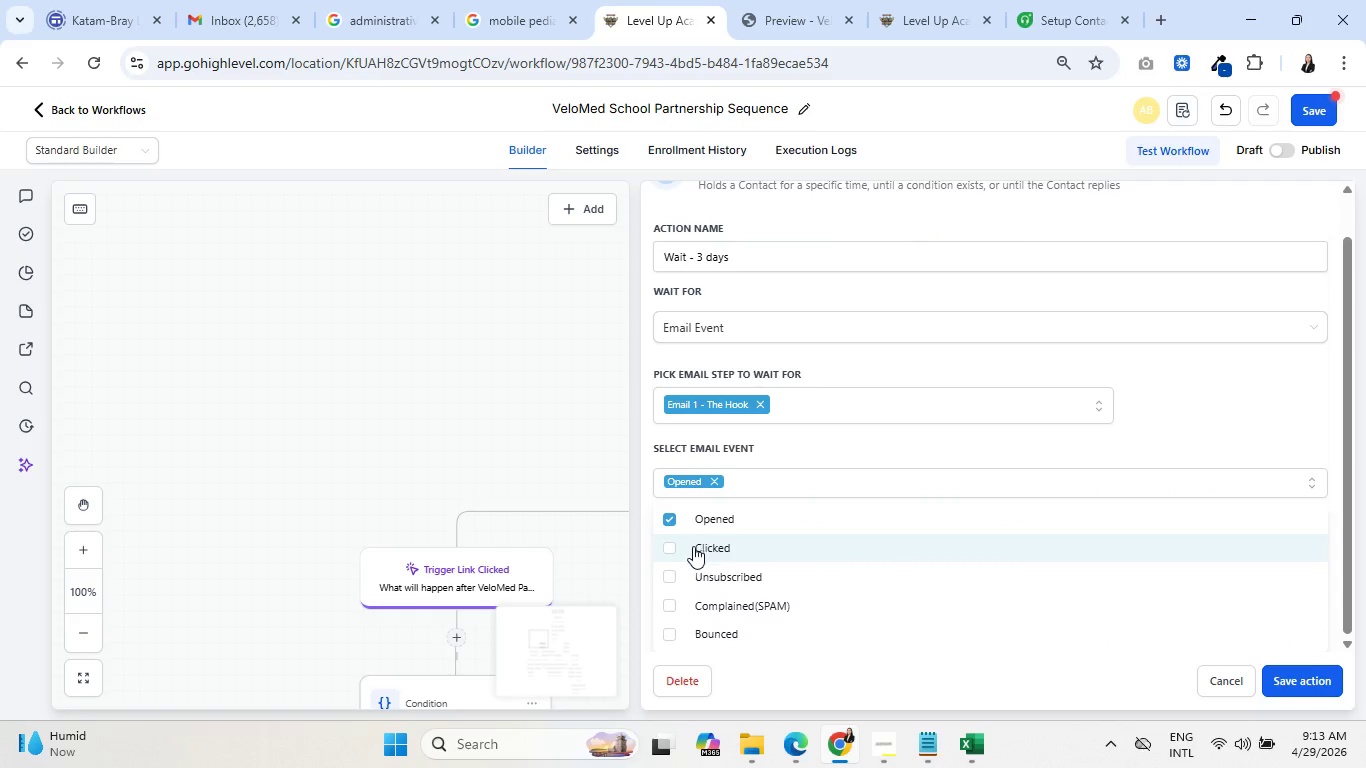 
scroll: coordinate [813, 524], scroll_direction: down, amount: 2.0
 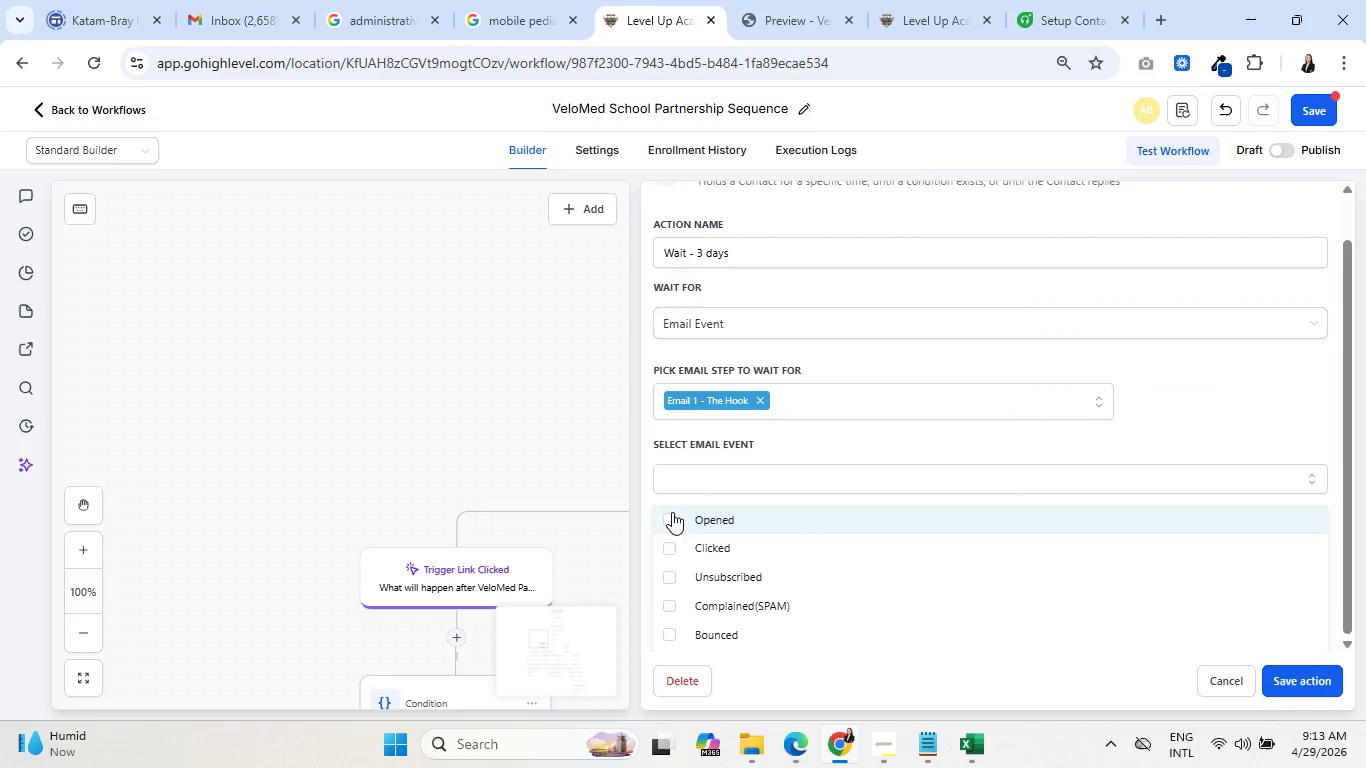 
double_click([694, 548])
 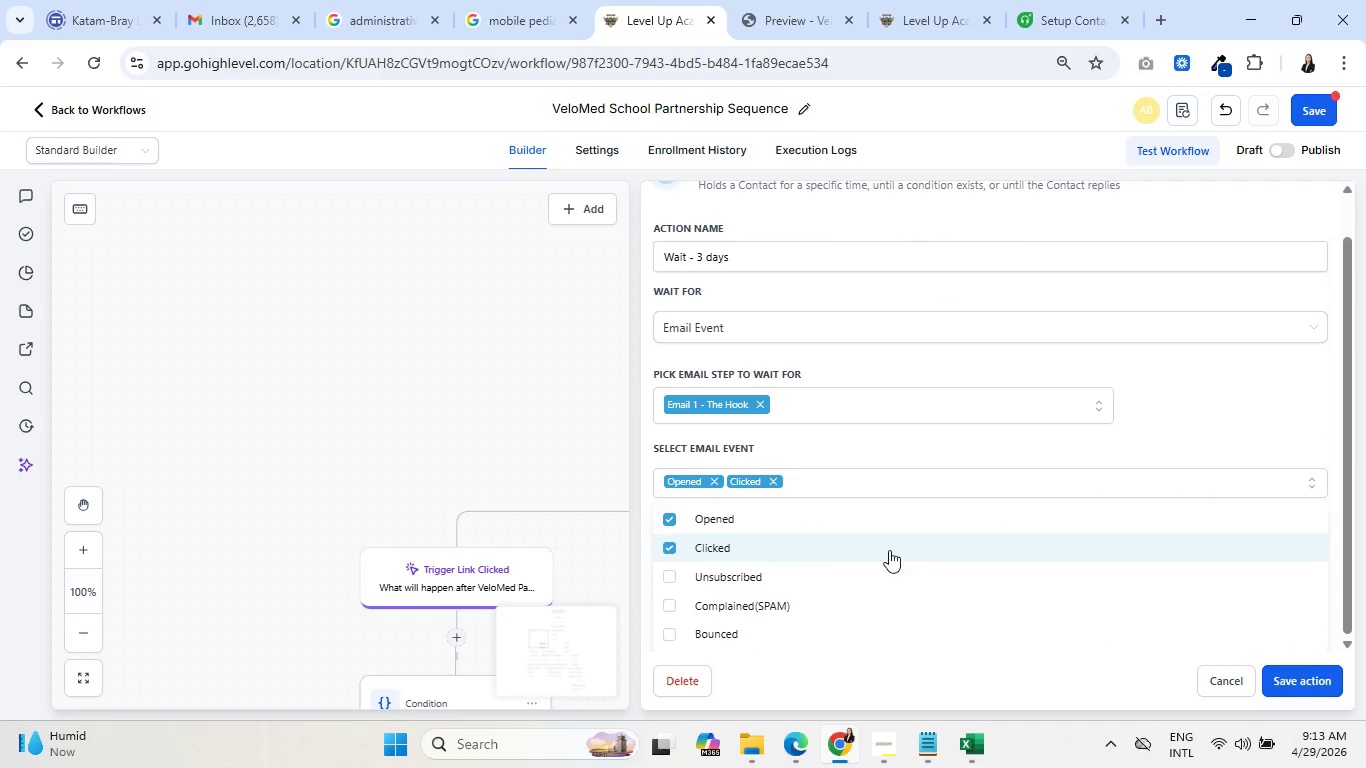 
left_click([1221, 416])
 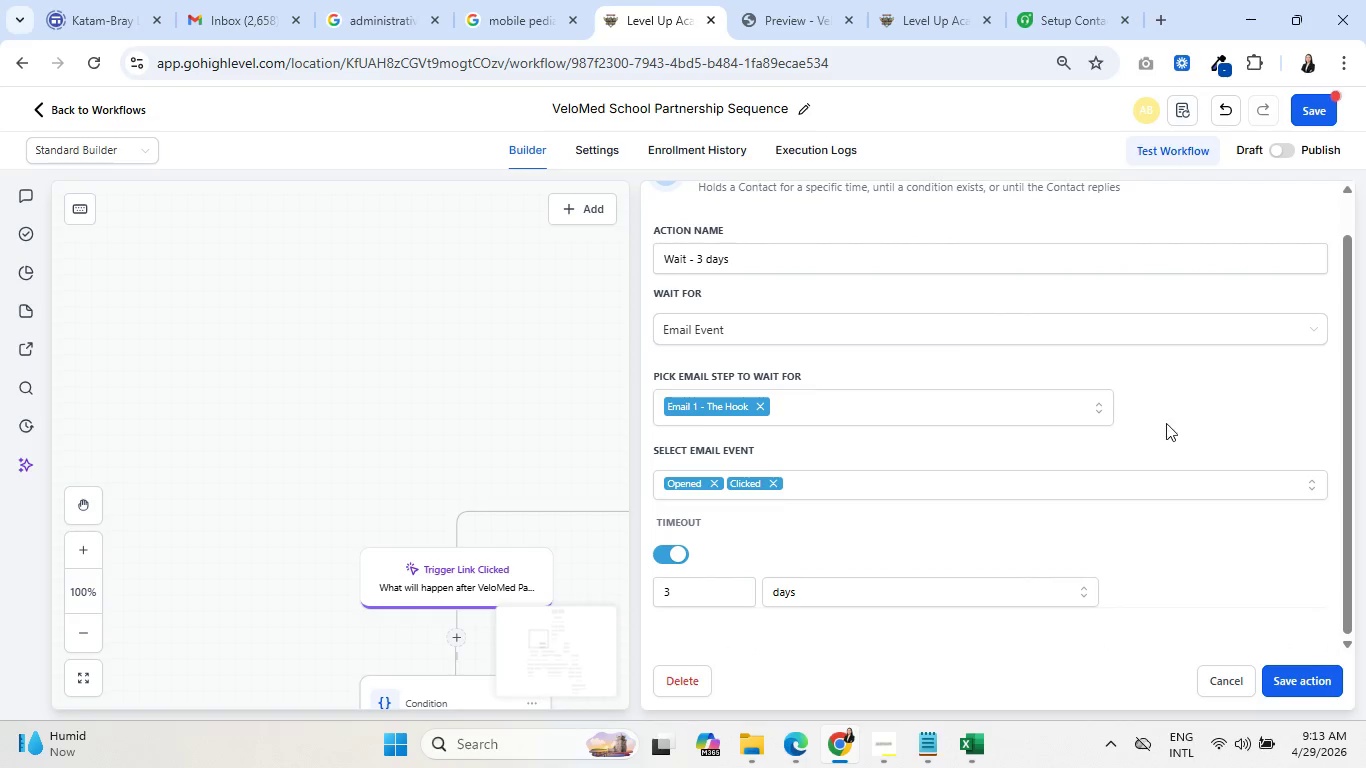 
scroll: coordinate [1038, 508], scroll_direction: down, amount: 4.0
 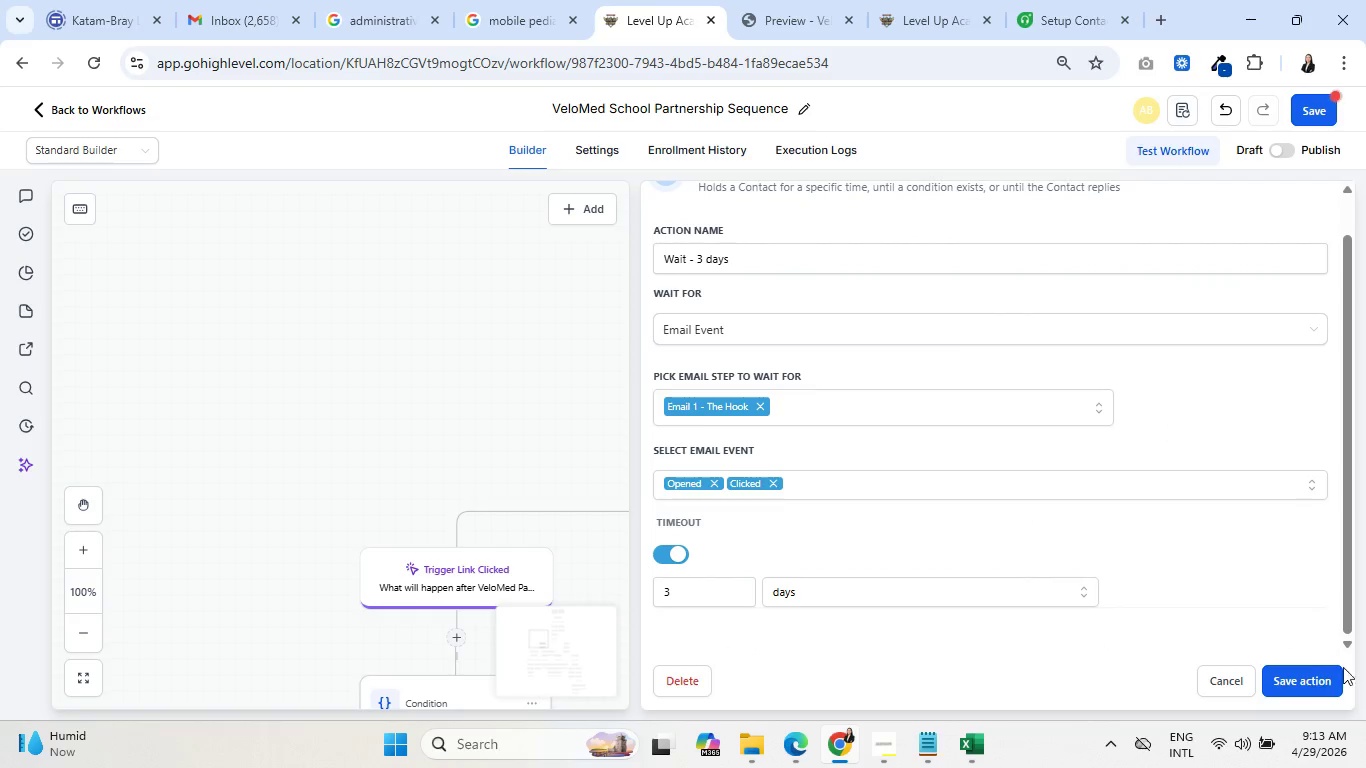 
left_click([1307, 676])
 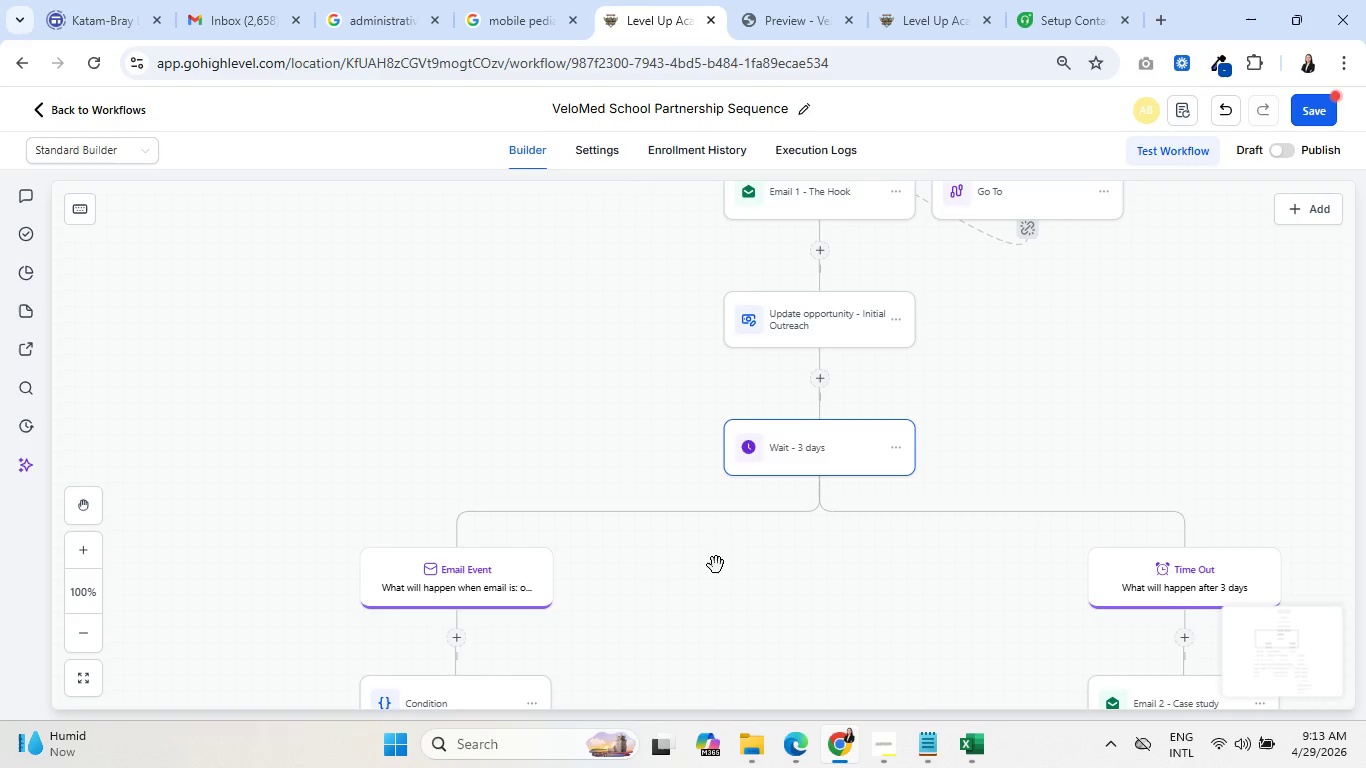 
left_click_drag(start_coordinate=[665, 656], to_coordinate=[731, 380])
 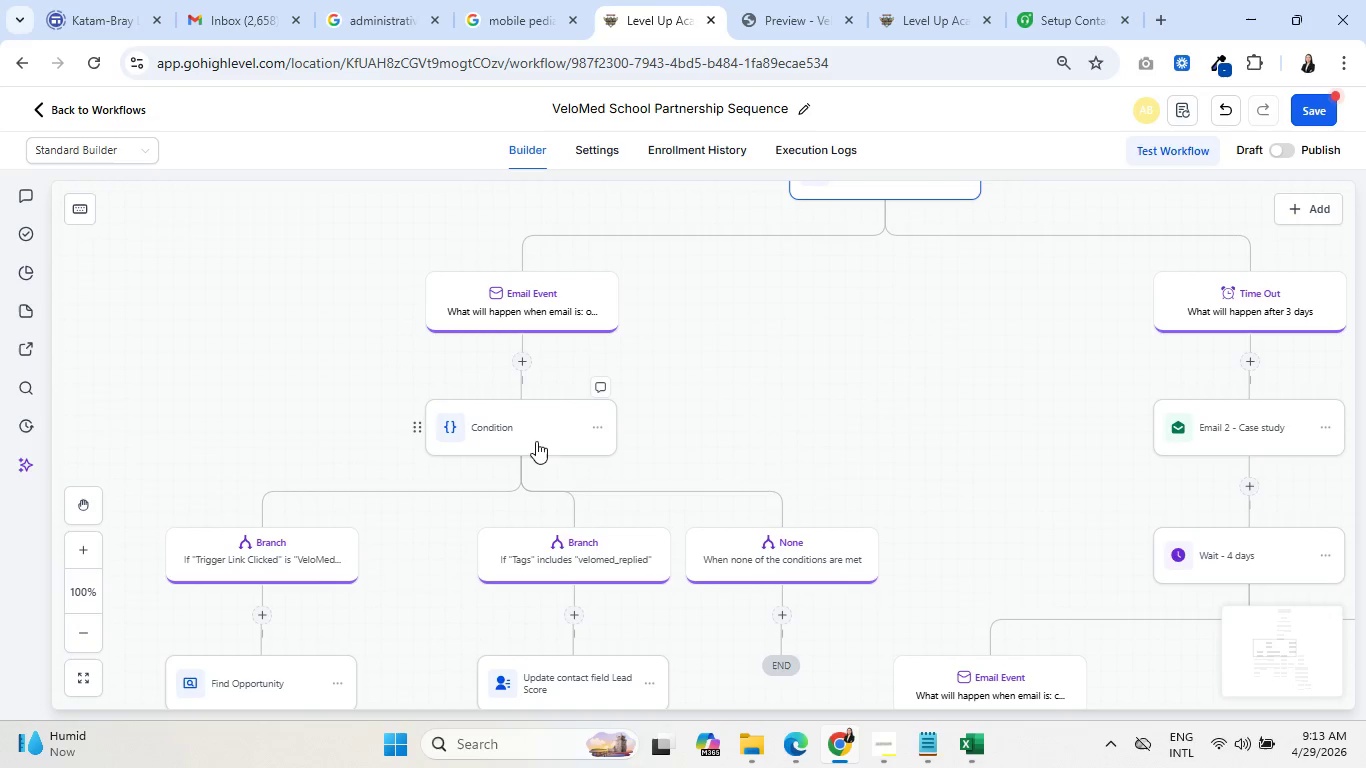 
left_click([525, 441])
 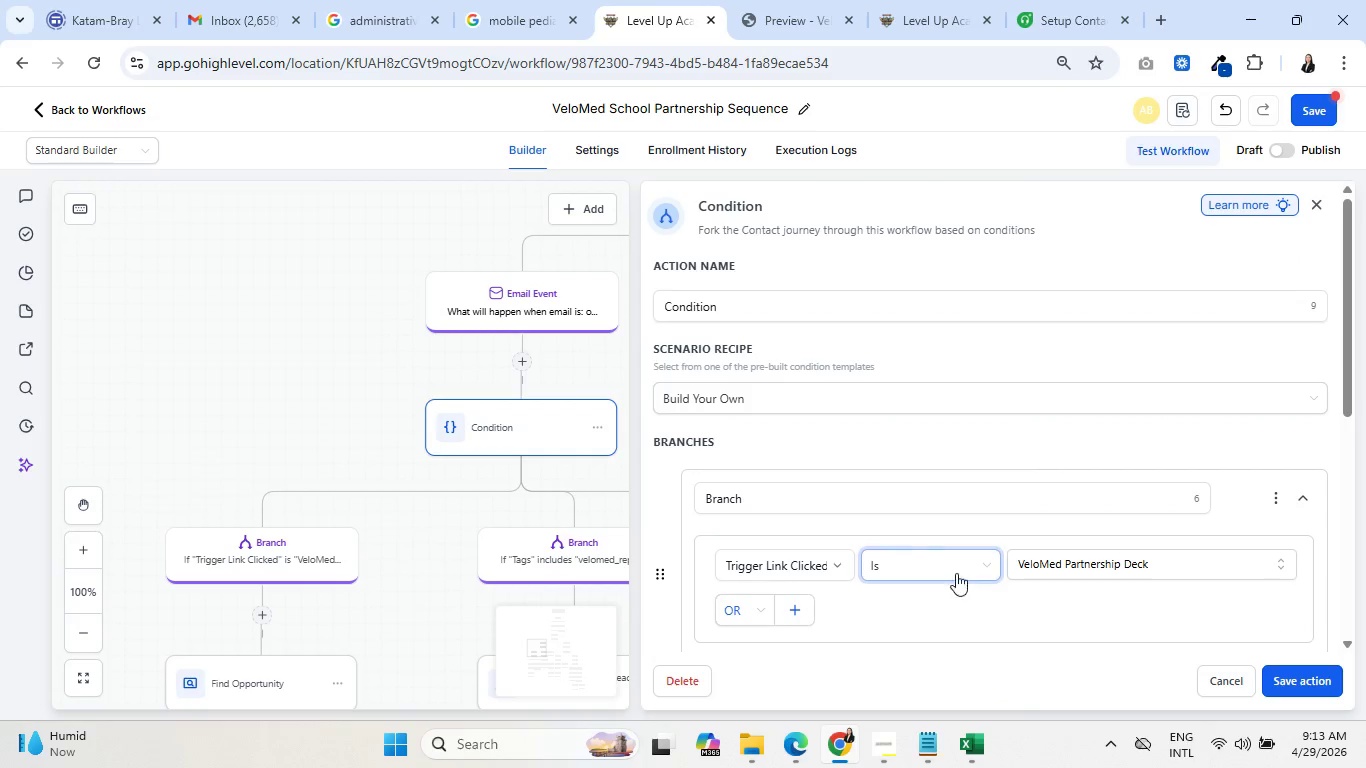 
left_click([803, 569])
 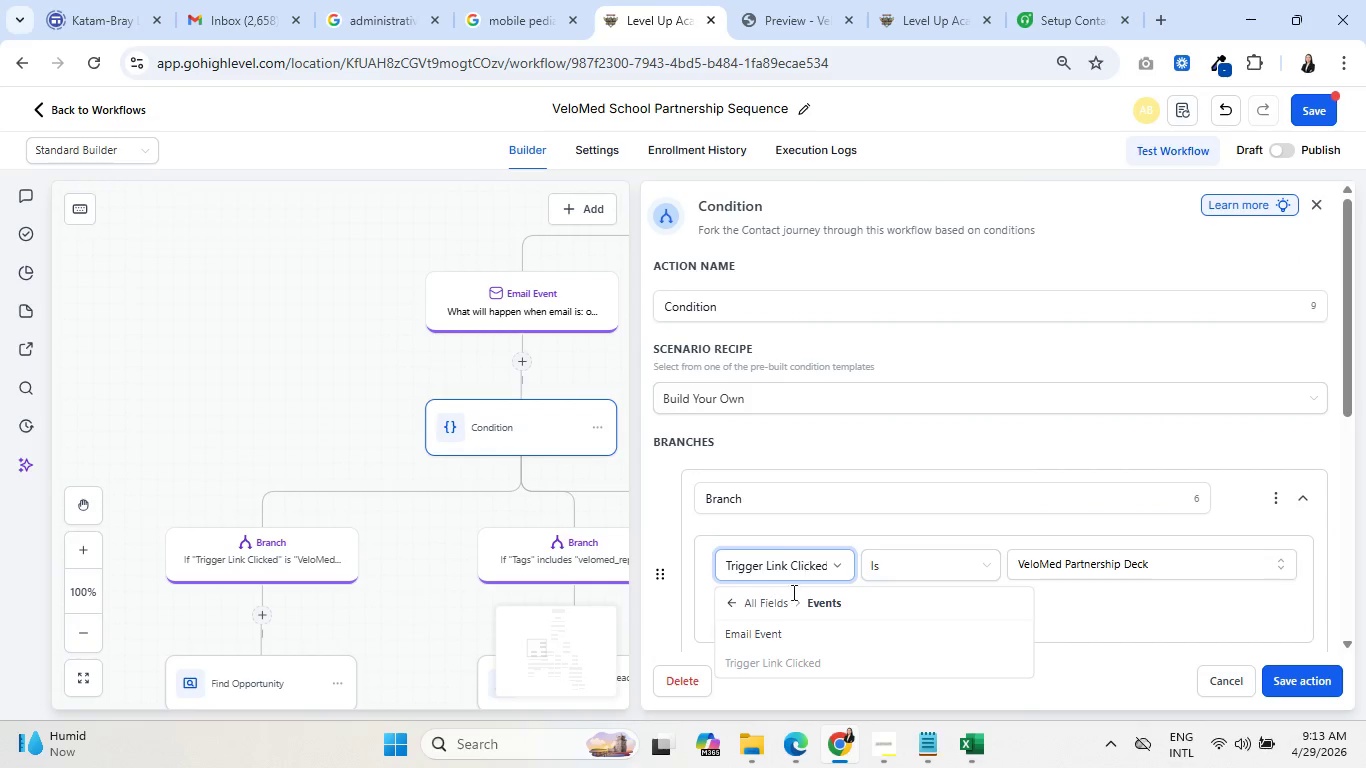 
left_click([781, 636])
 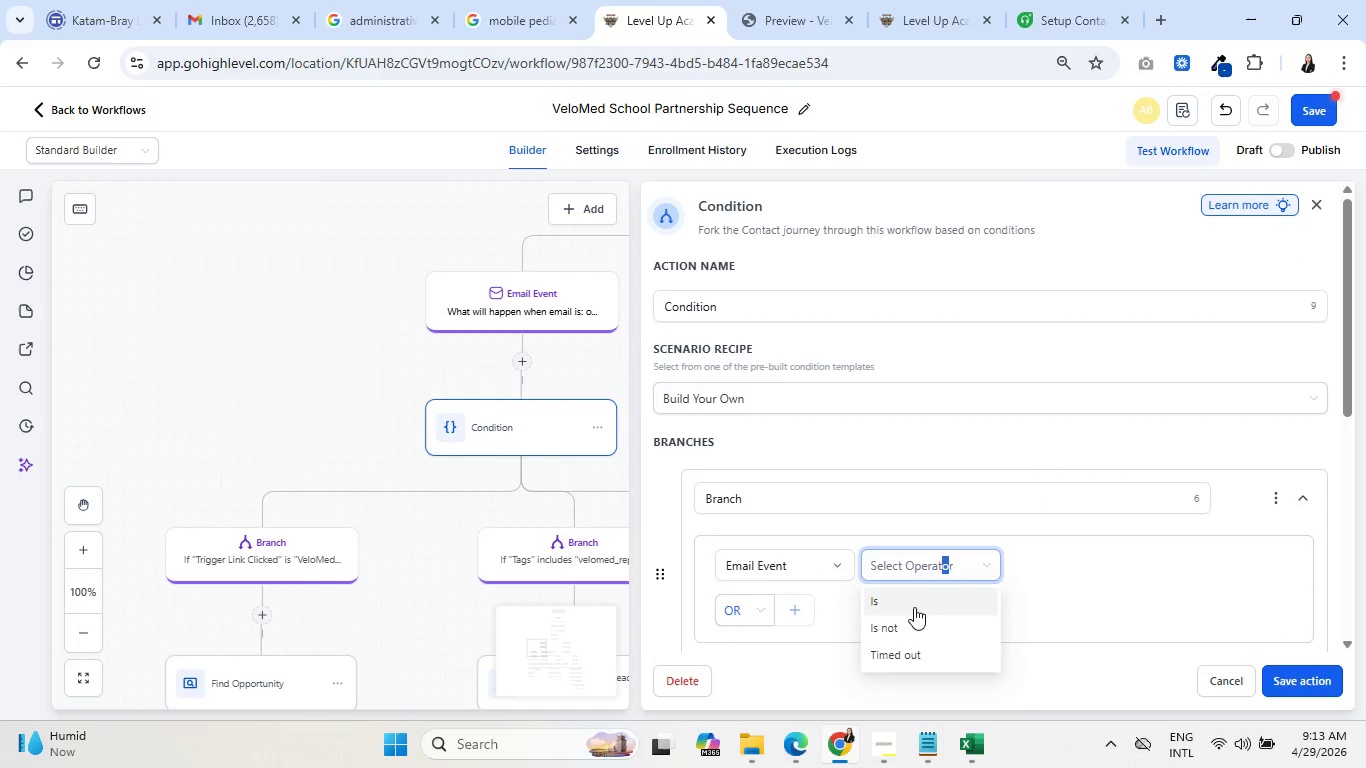 
double_click([1101, 560])
 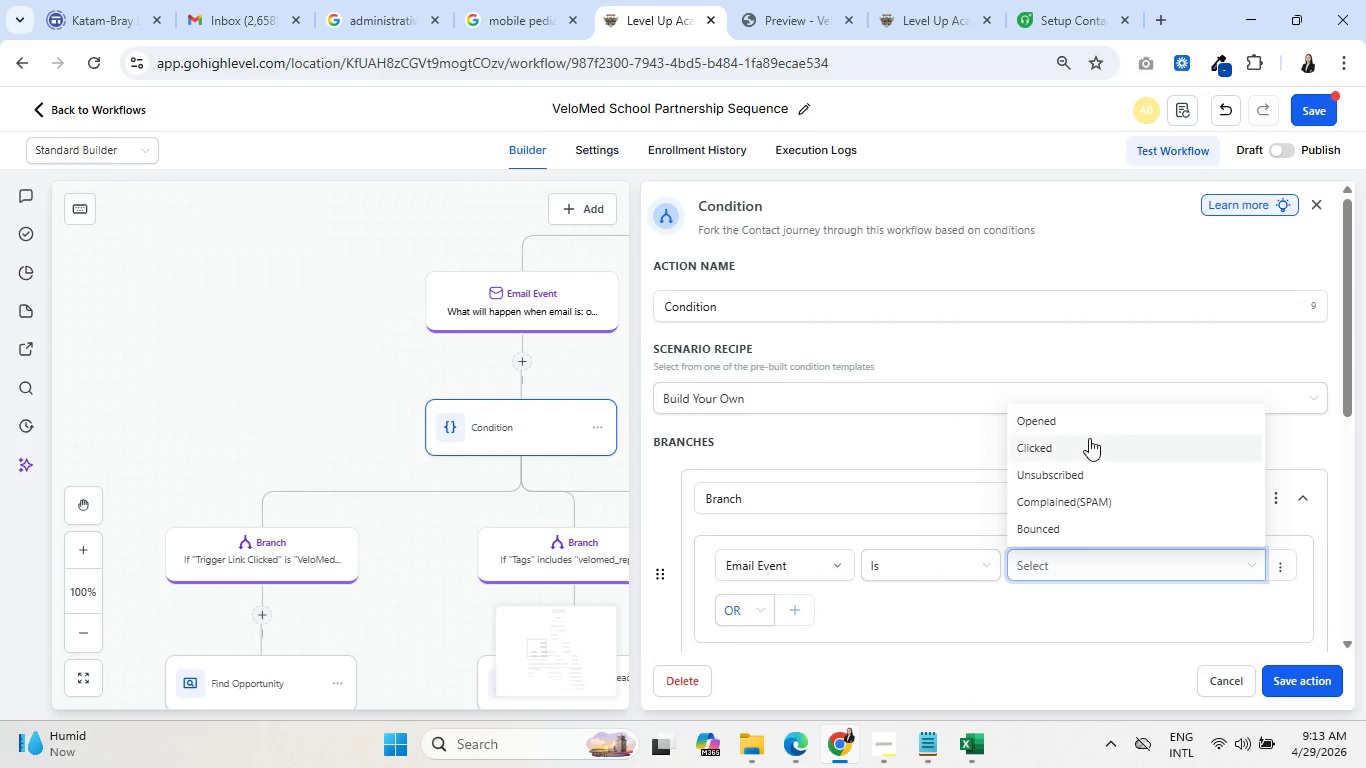 
left_click([1089, 438])
 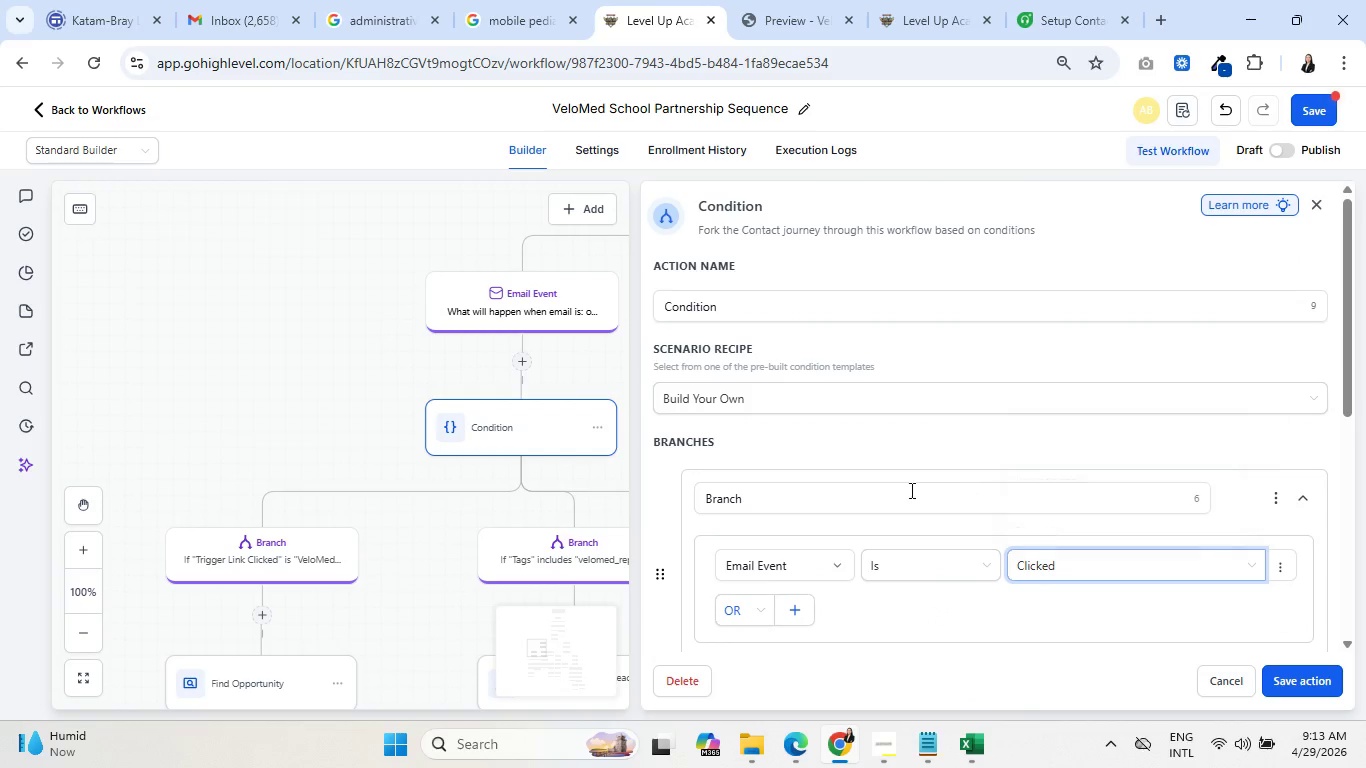 
scroll: coordinate [863, 501], scroll_direction: down, amount: 4.0
 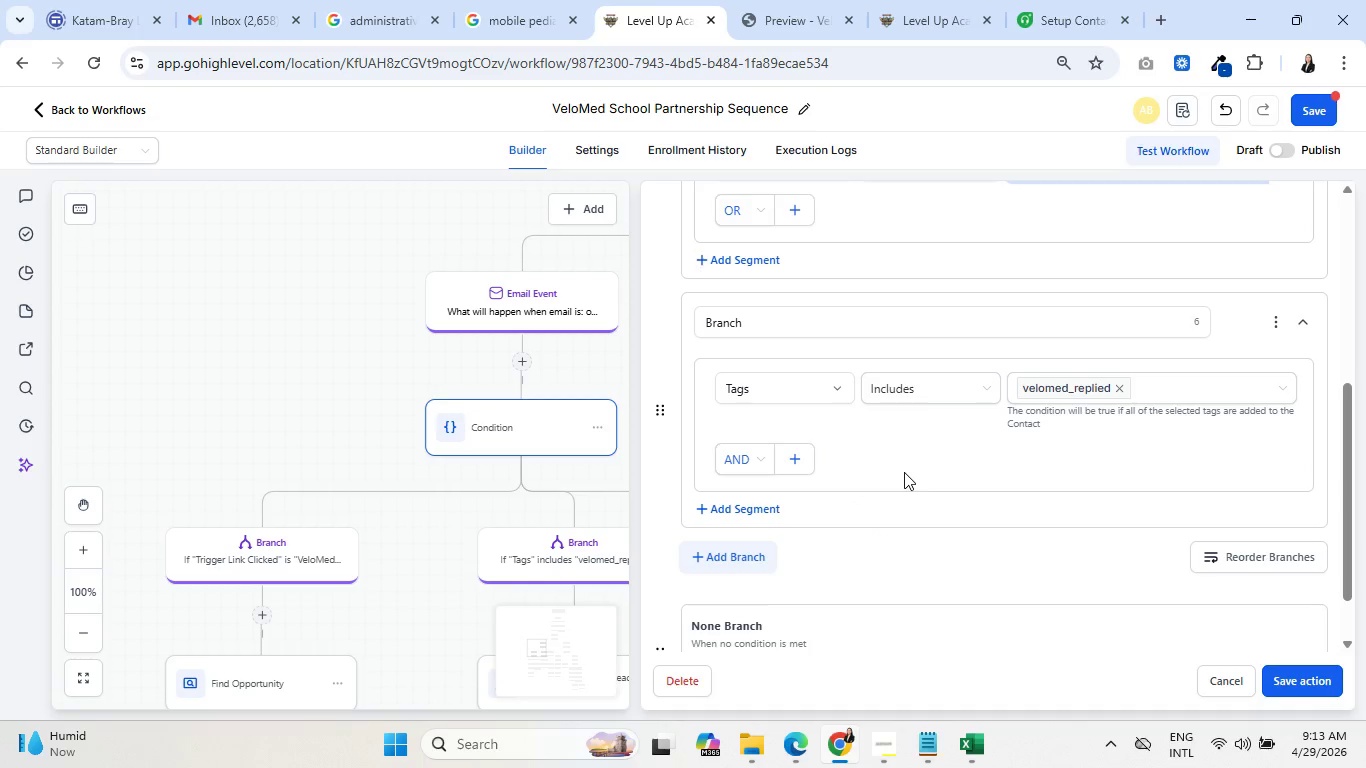 
scroll: coordinate [903, 472], scroll_direction: up, amount: 2.0
 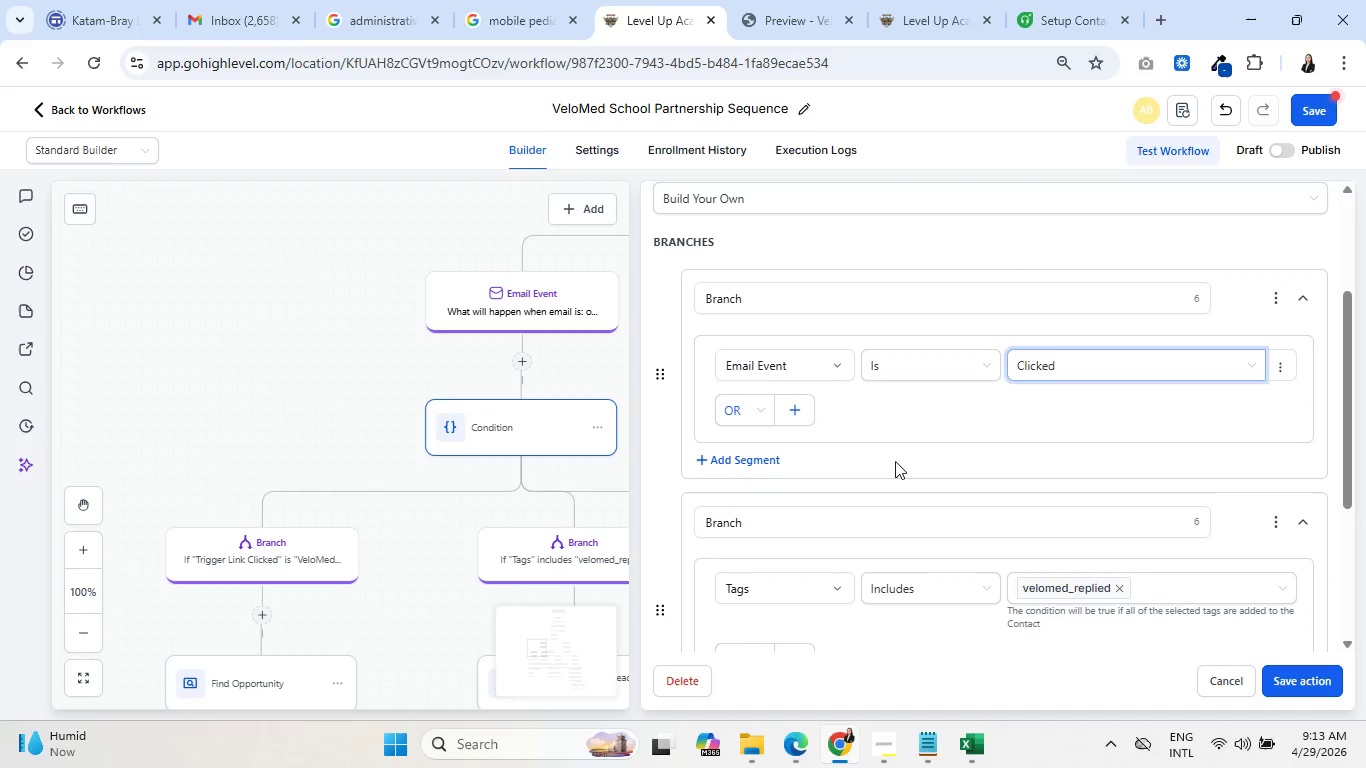 
wait(5.92)
 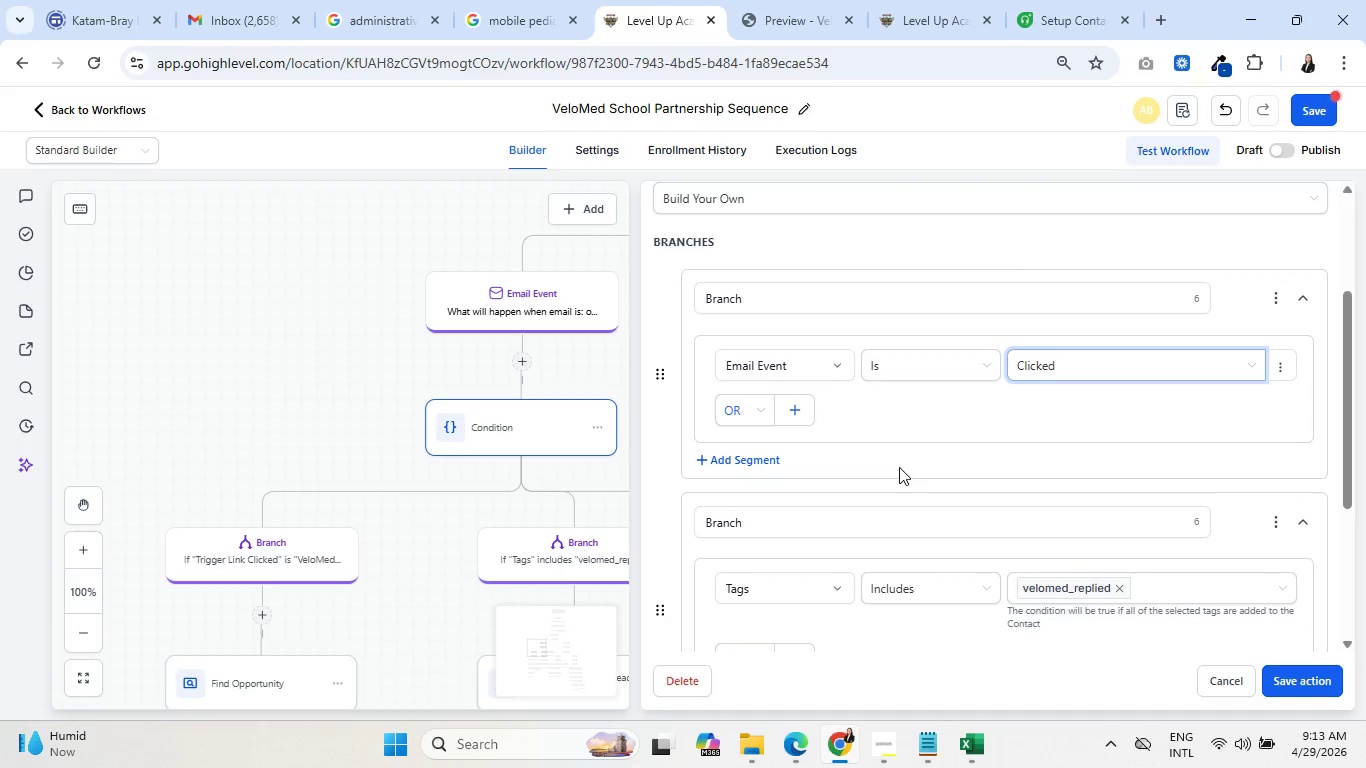 
scroll: coordinate [808, 501], scroll_direction: down, amount: 2.0
 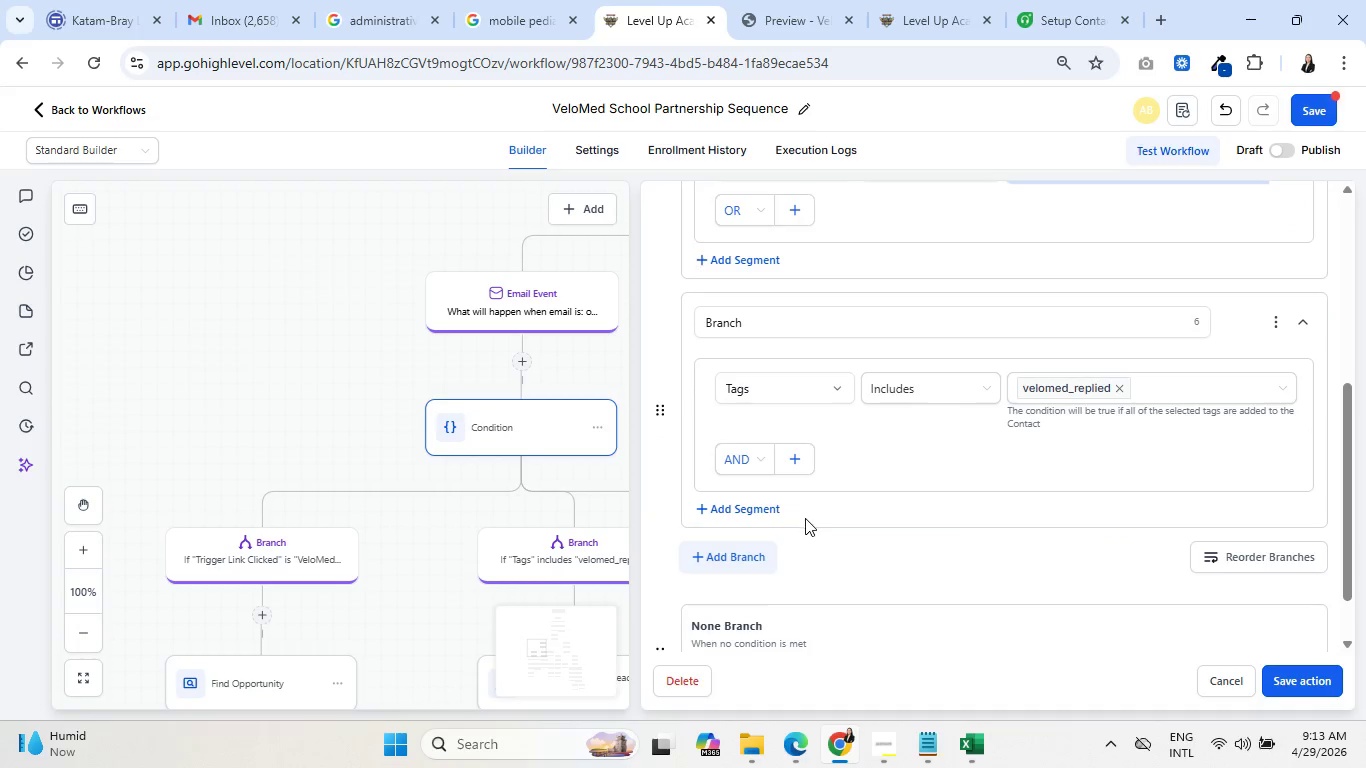 
scroll: coordinate [814, 522], scroll_direction: up, amount: 2.0
 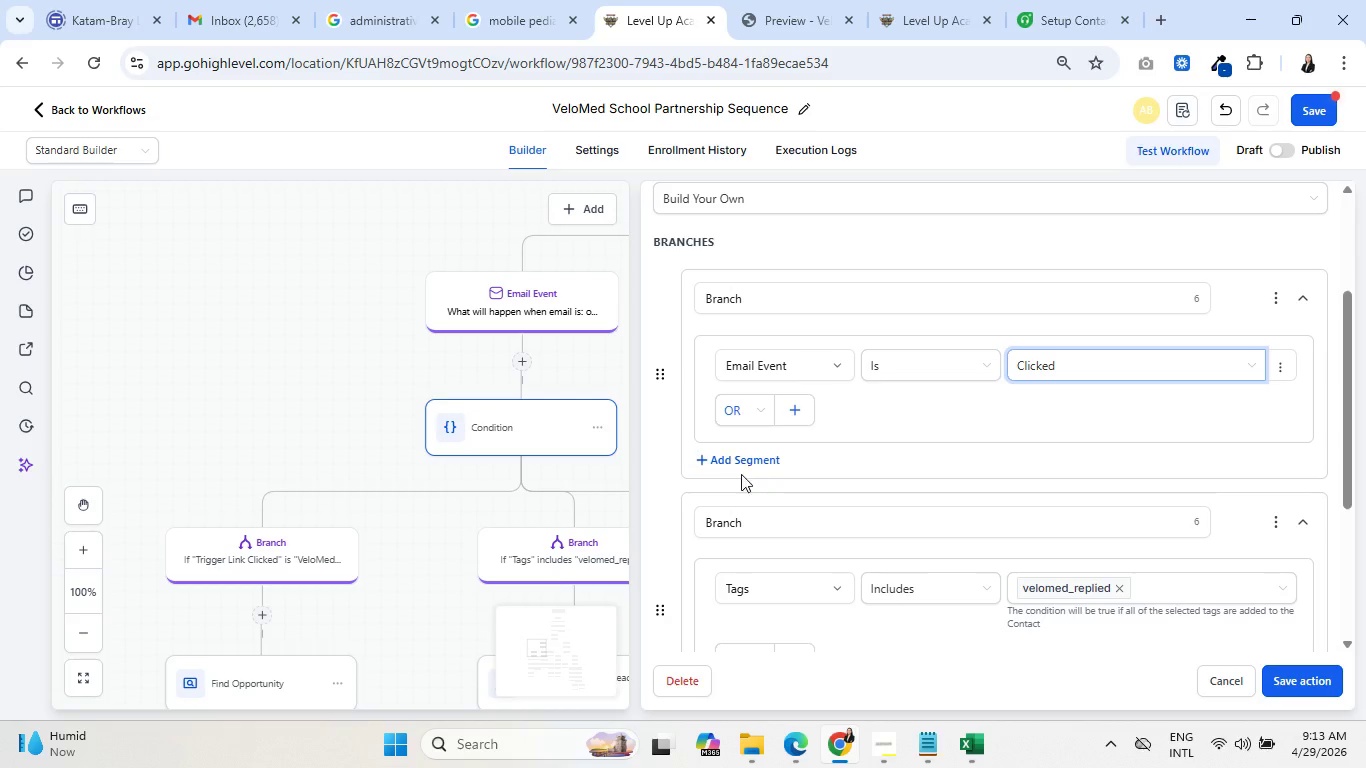 
scroll: coordinate [936, 517], scroll_direction: down, amount: 2.0
 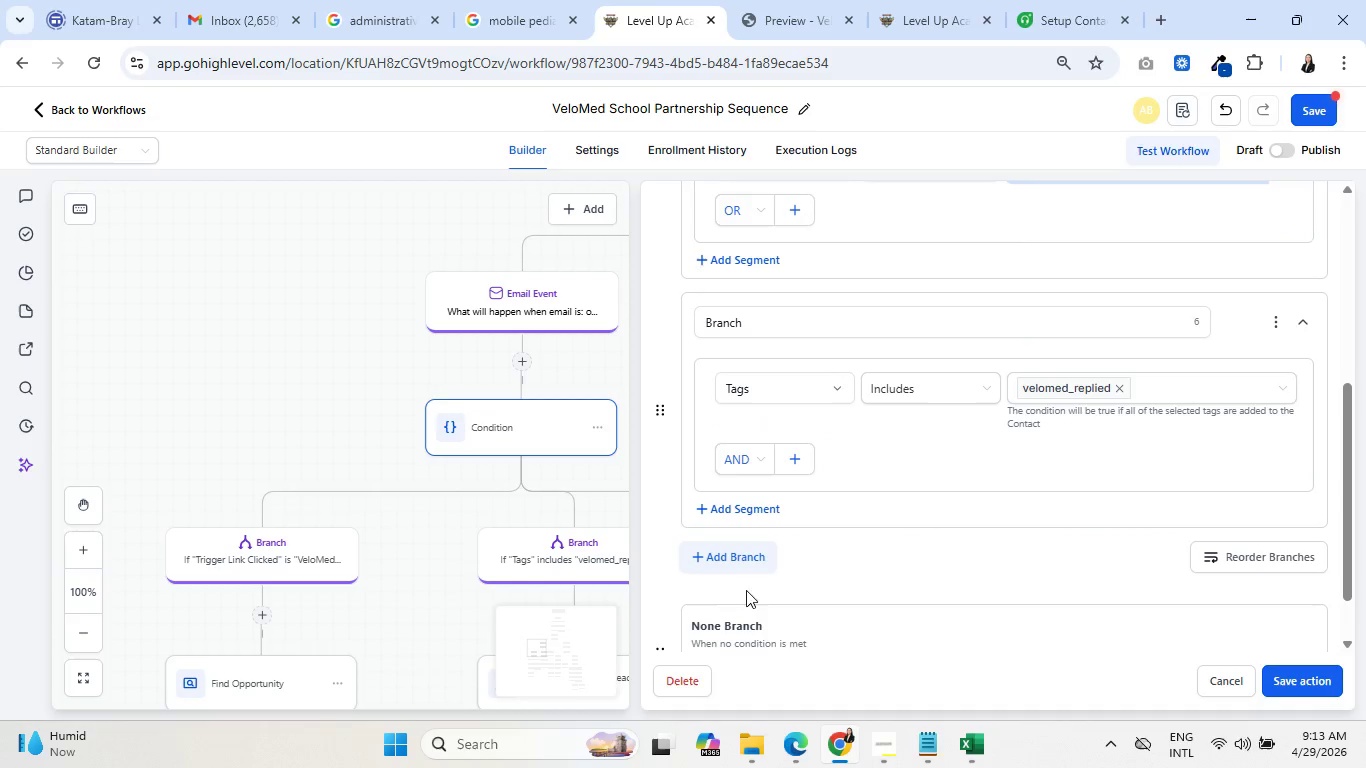 
left_click([732, 560])
 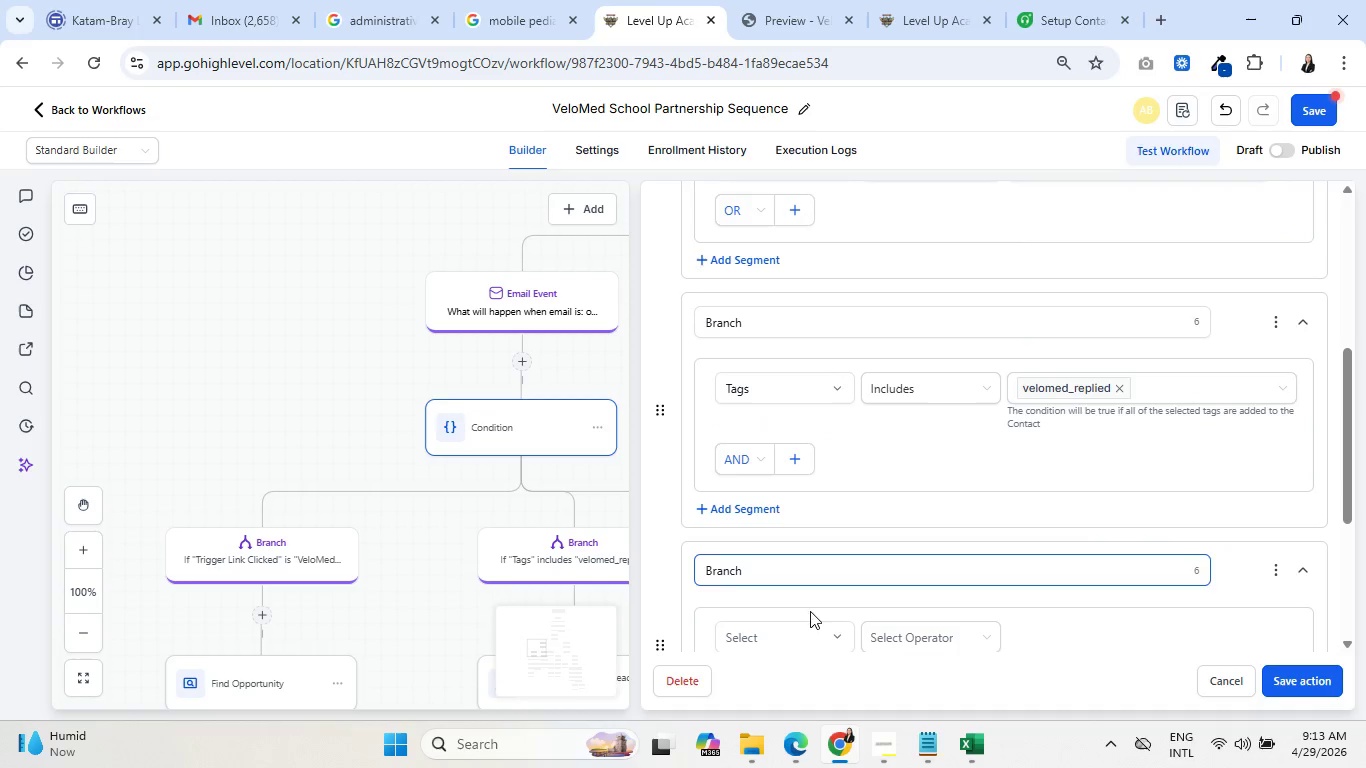 
scroll: coordinate [875, 586], scroll_direction: down, amount: 2.0
 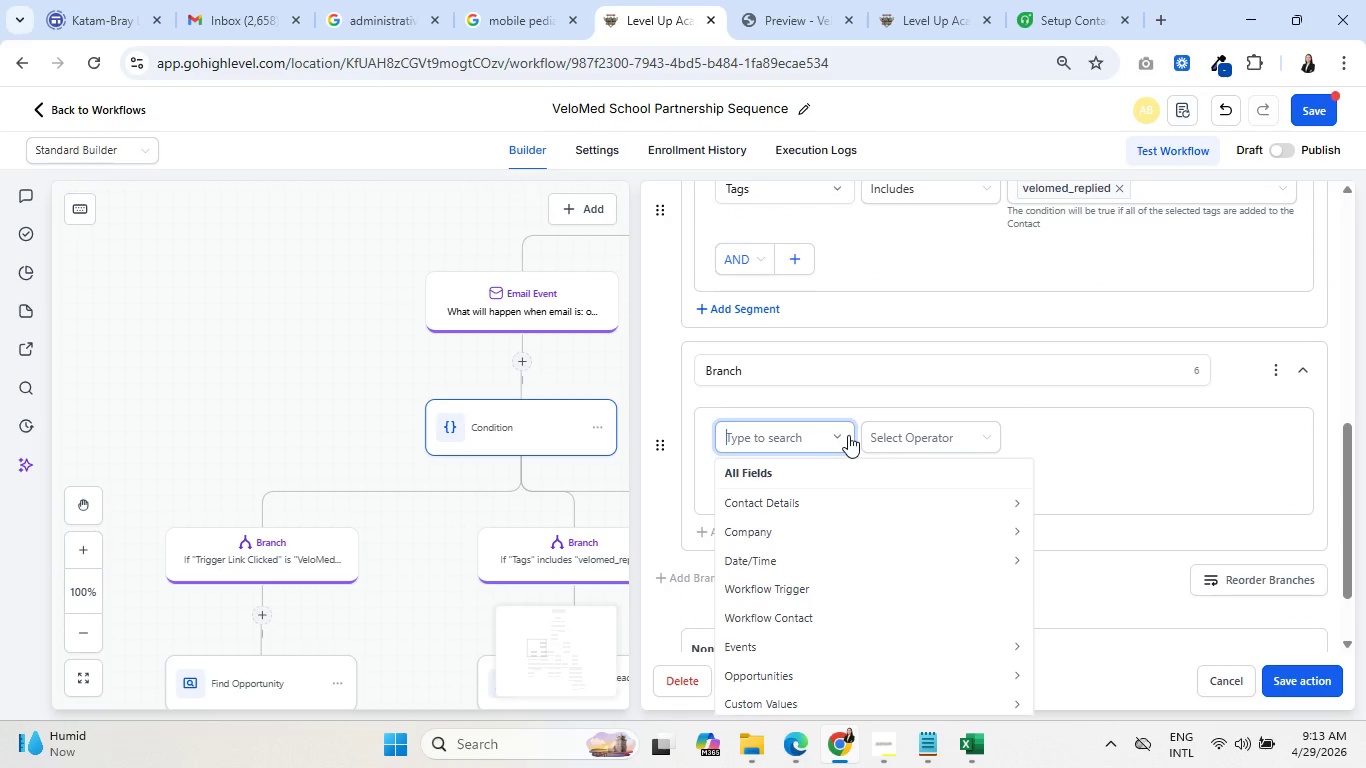 
type(email)
 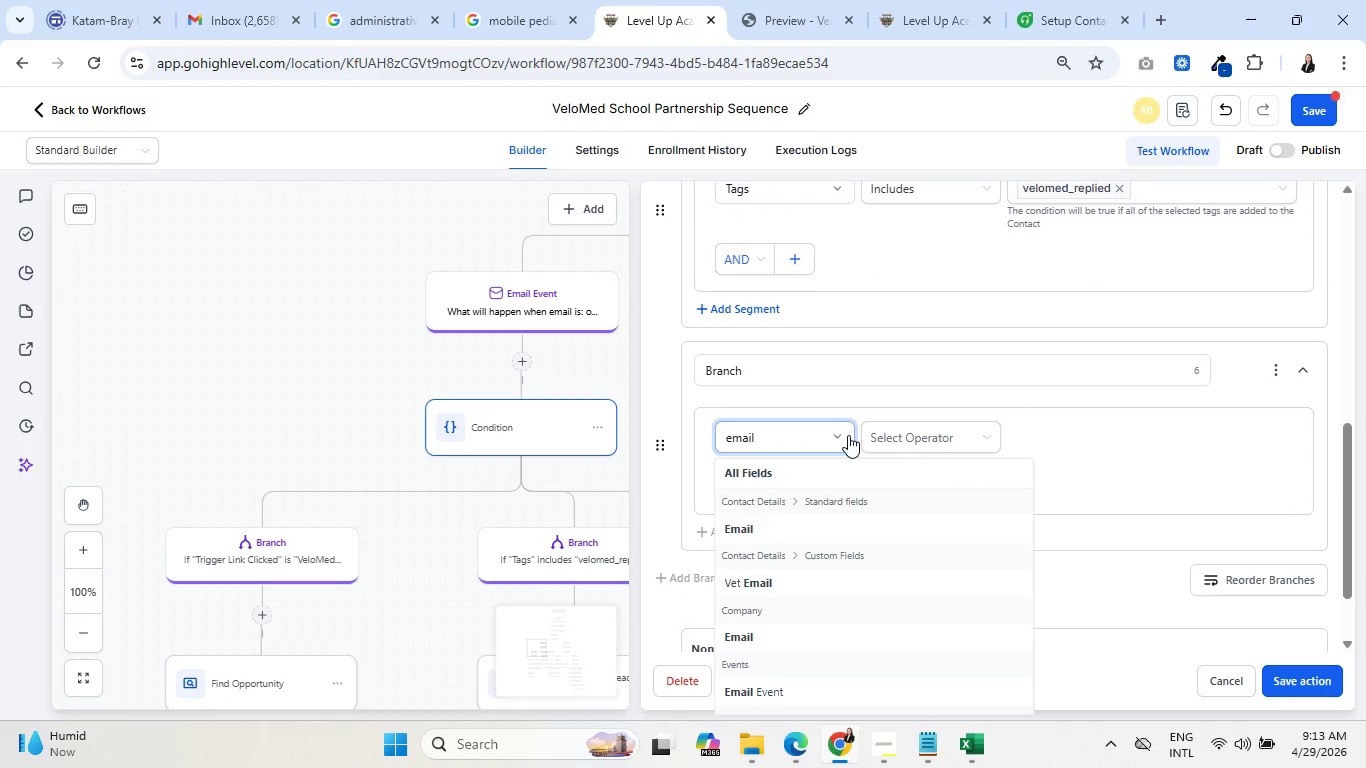 
left_click([765, 686])
 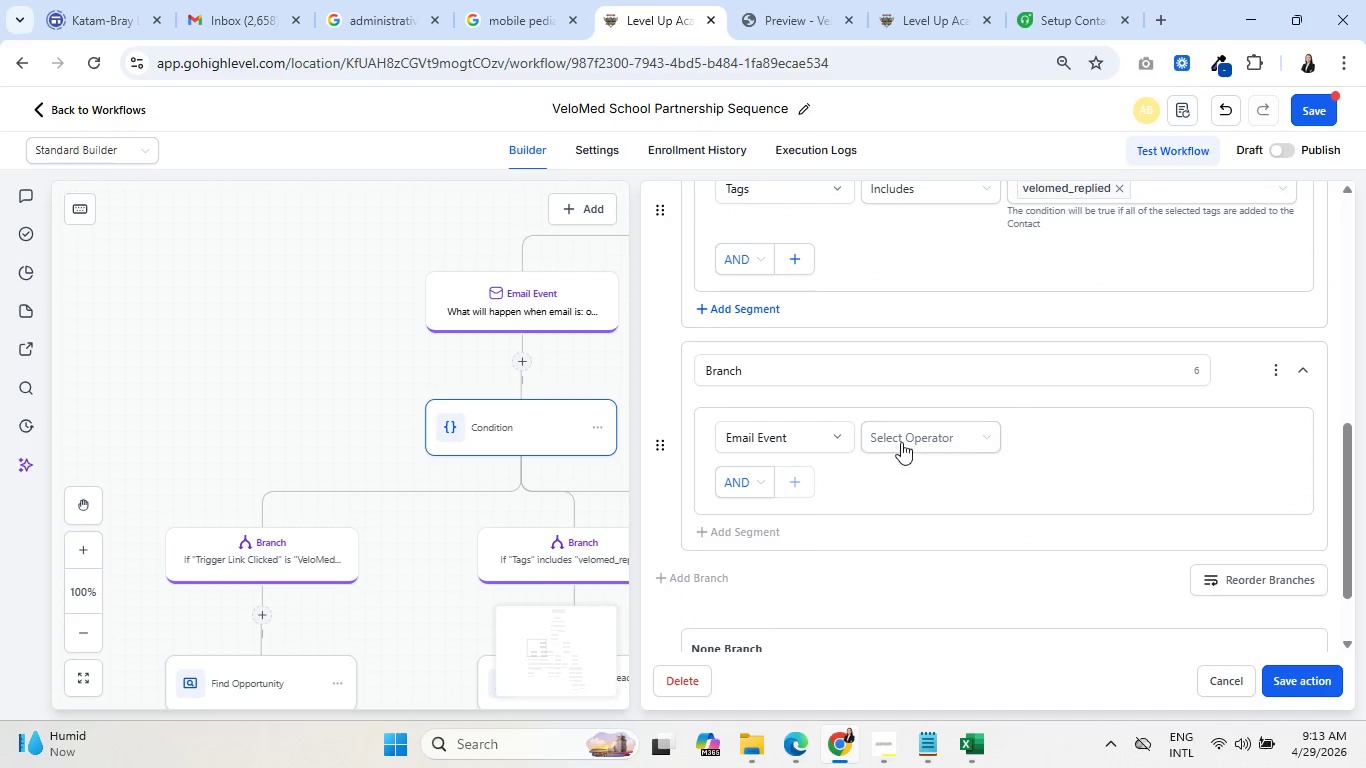 
left_click([911, 440])
 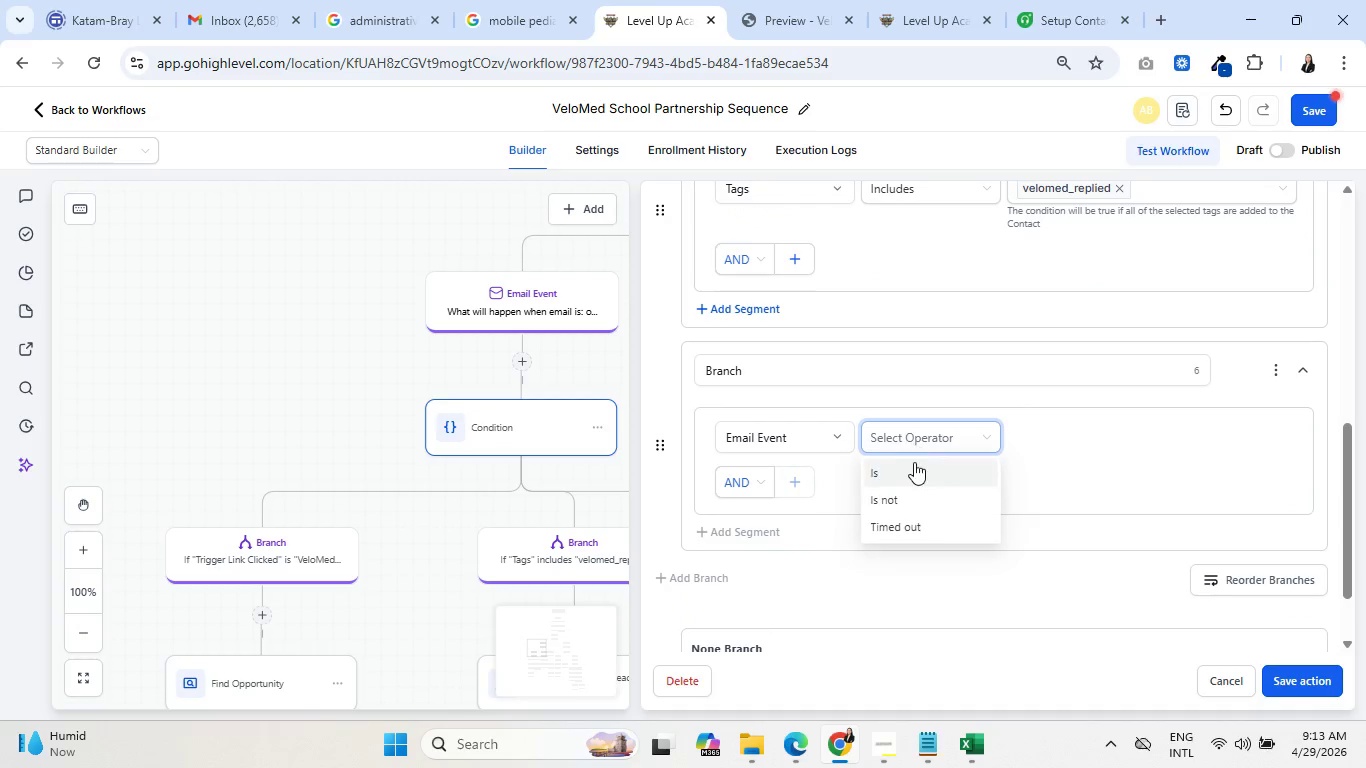 
double_click([917, 468])
 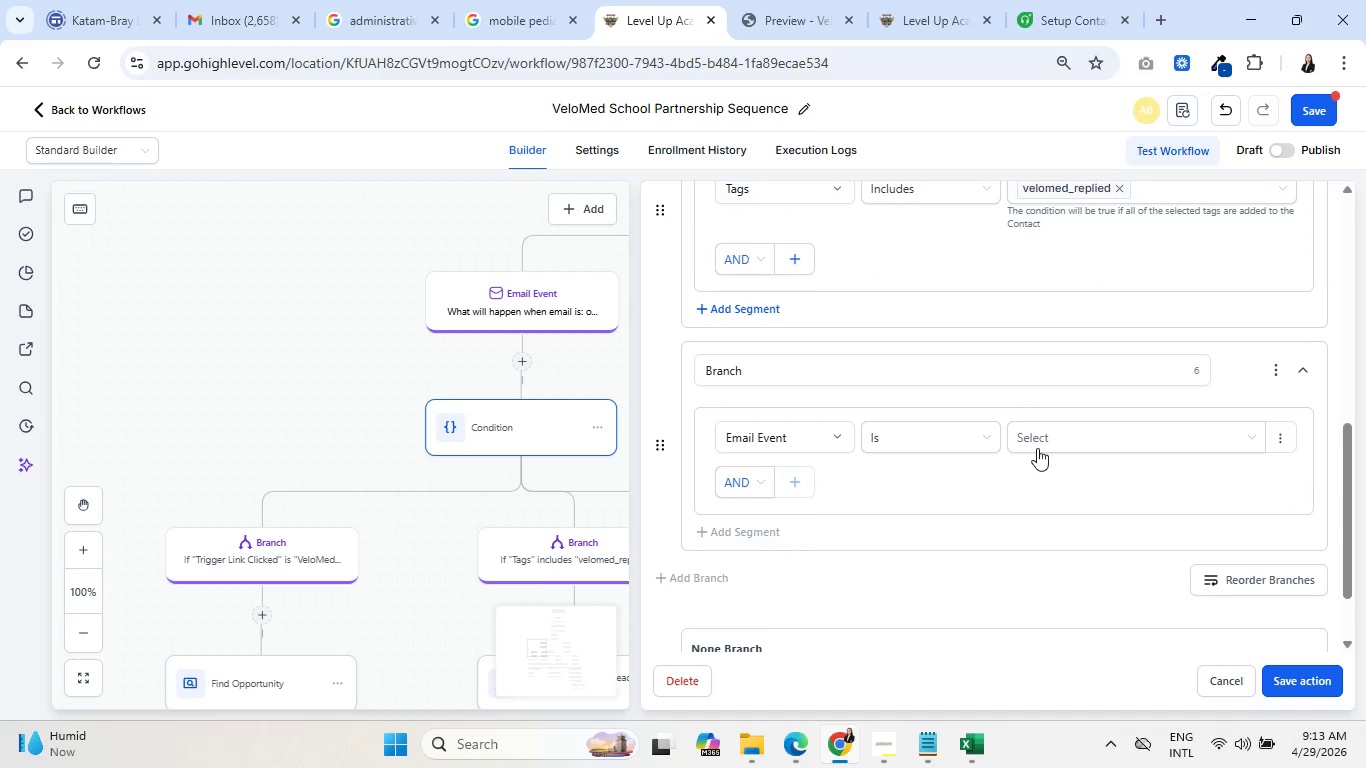 
triple_click([1055, 443])
 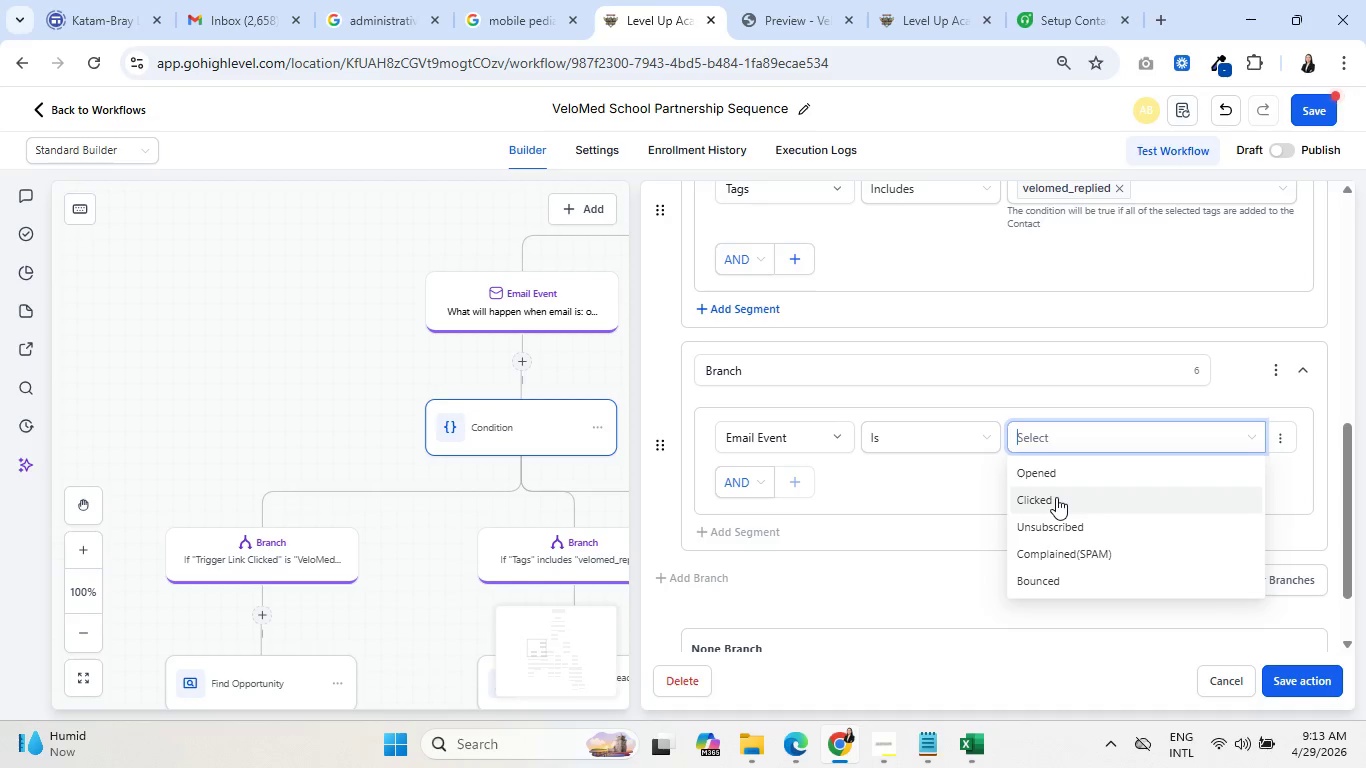 
left_click([1055, 472])
 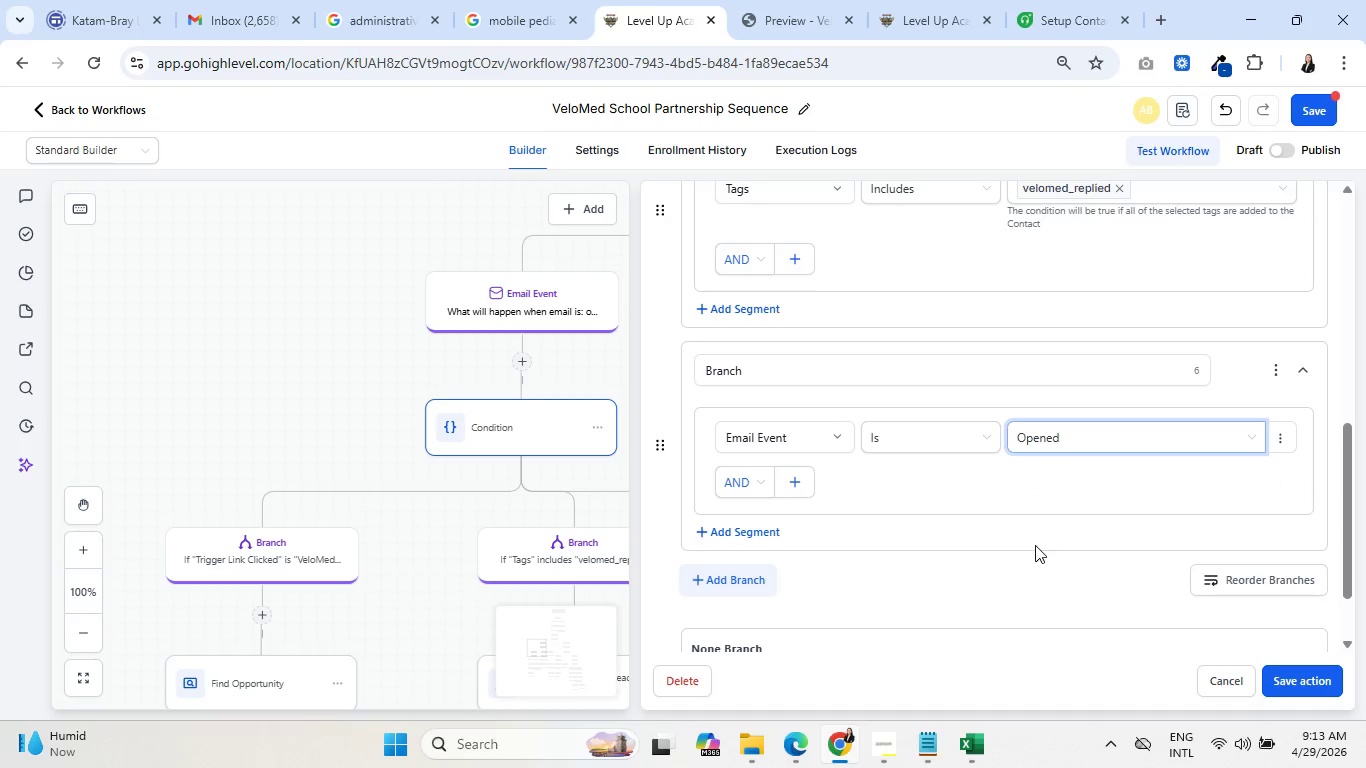 
scroll: coordinate [1034, 547], scroll_direction: up, amount: 2.0
 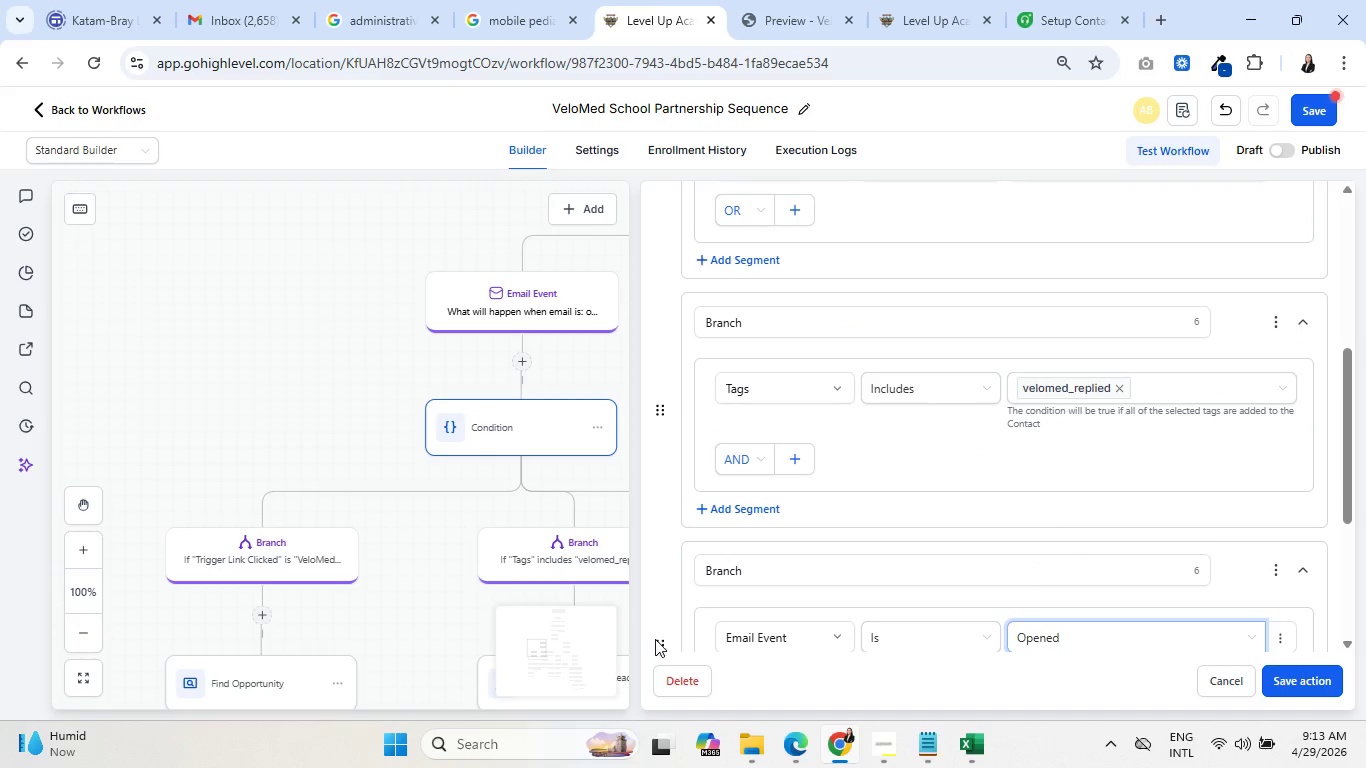 
left_click_drag(start_coordinate=[660, 646], to_coordinate=[647, 364])
 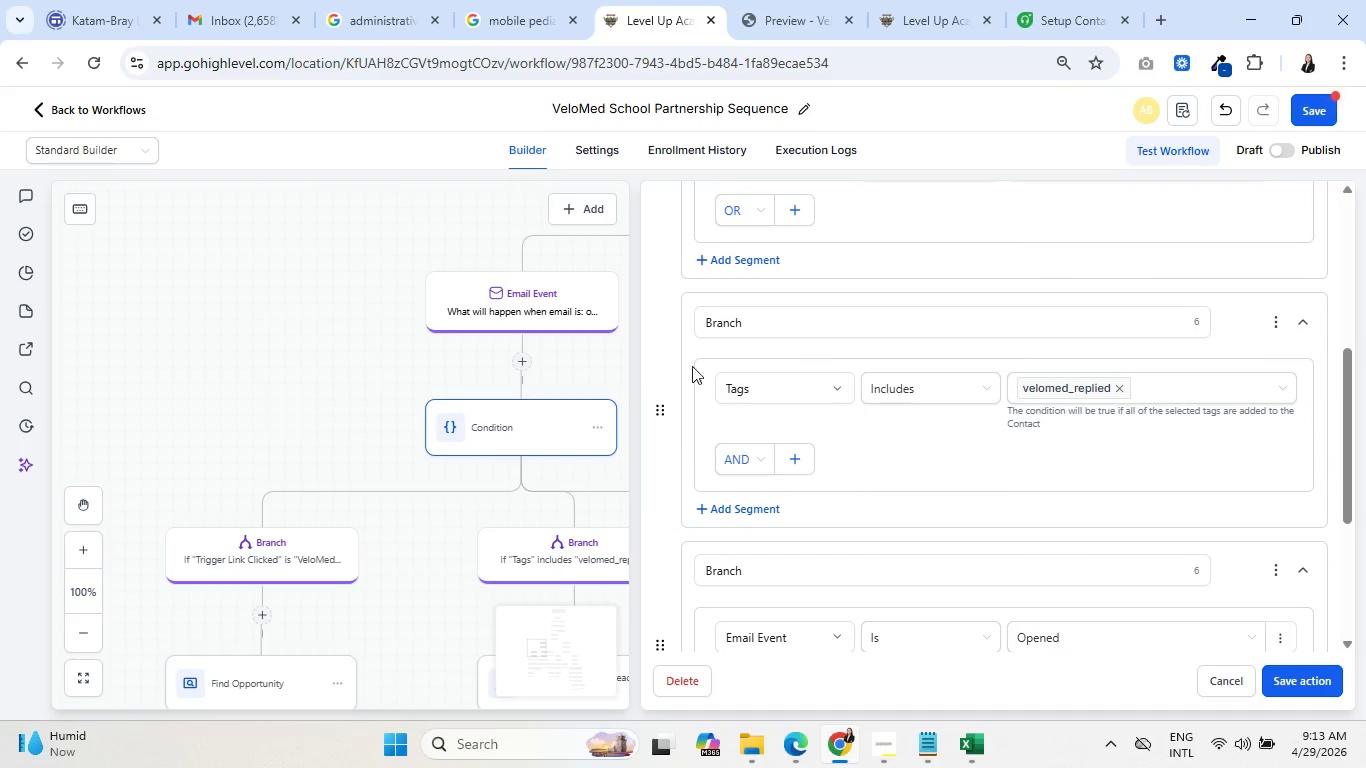 
scroll: coordinate [824, 400], scroll_direction: down, amount: 3.0
 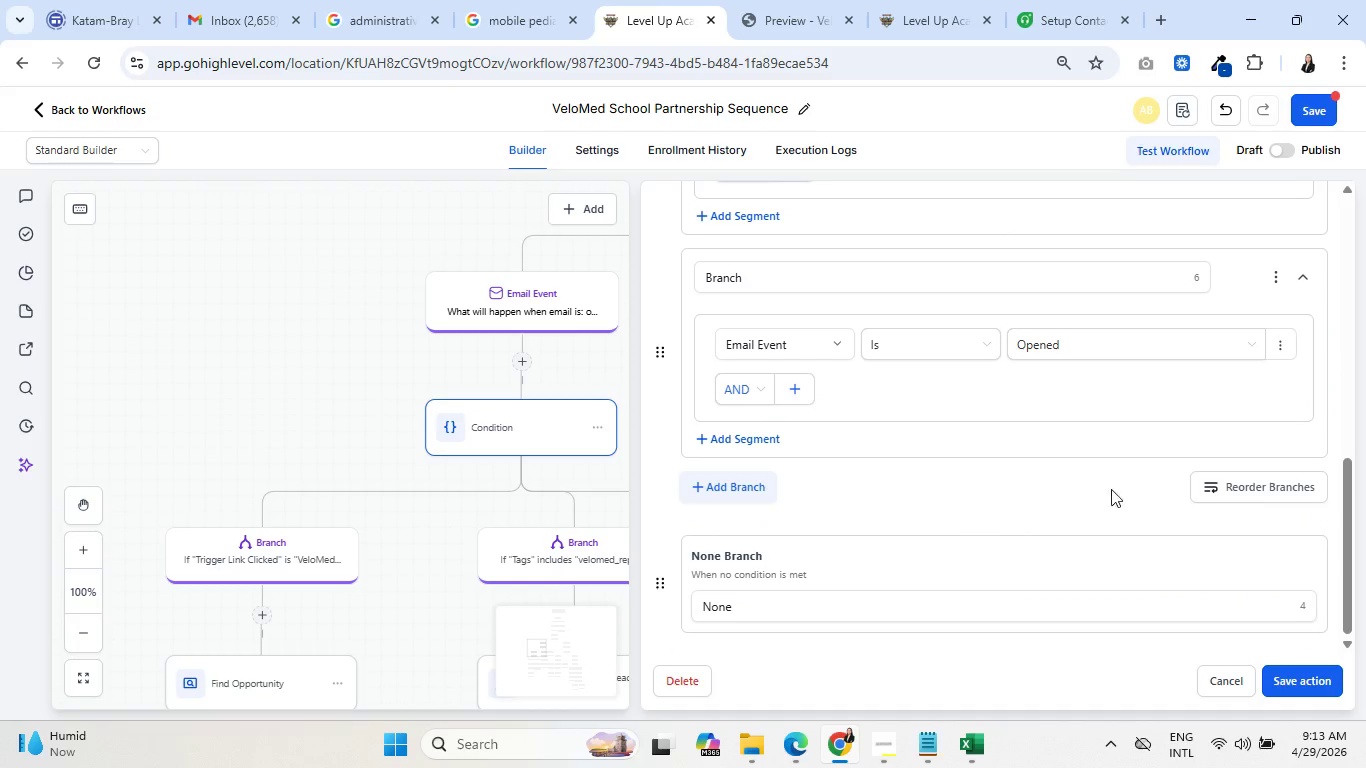 
left_click([1271, 497])
 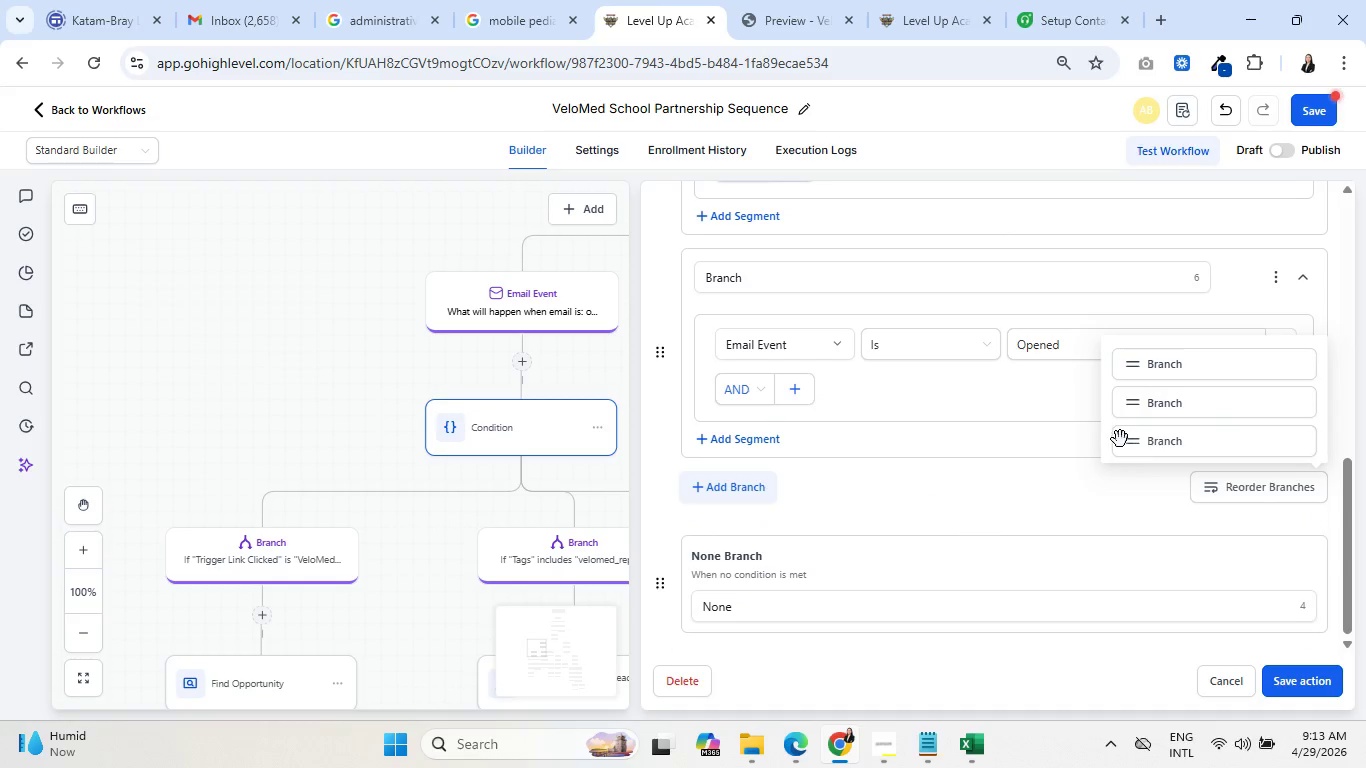 
left_click_drag(start_coordinate=[1138, 443], to_coordinate=[1131, 398])
 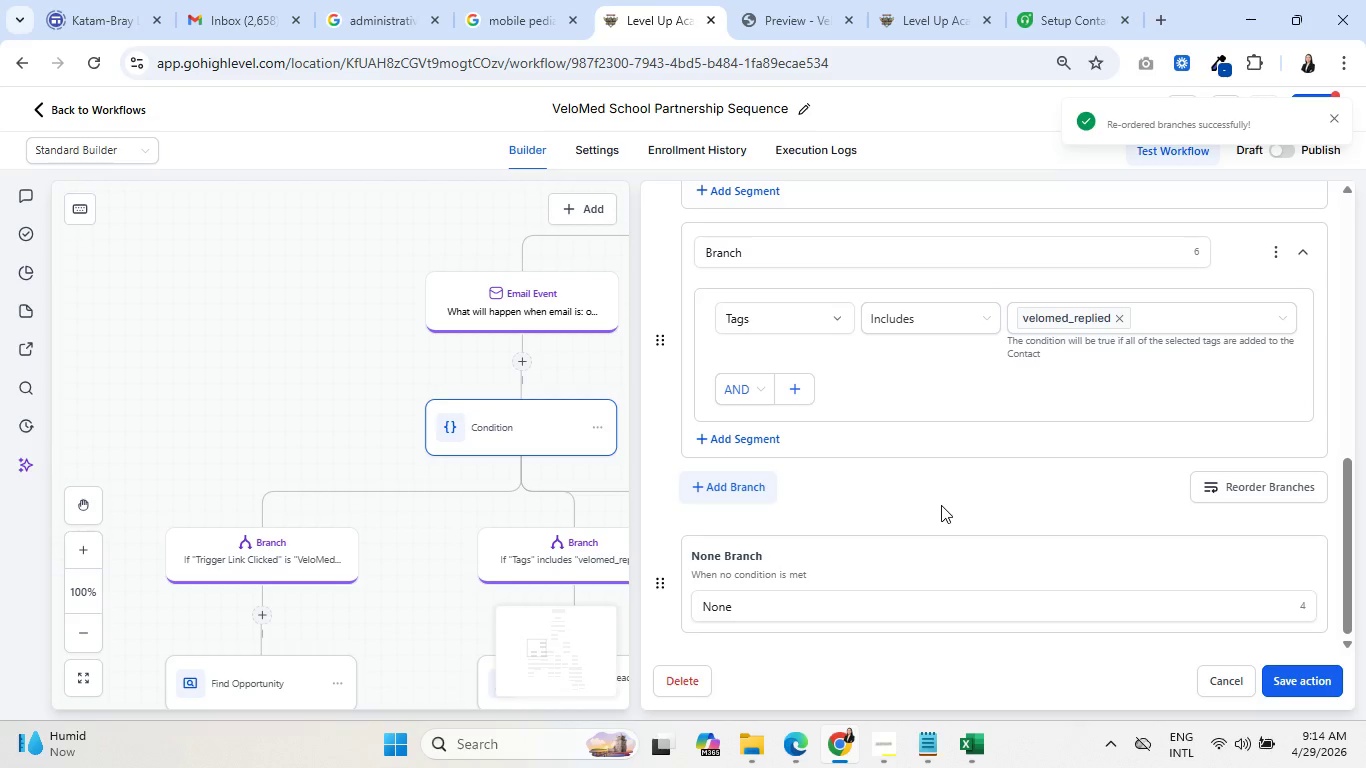 
scroll: coordinate [941, 506], scroll_direction: up, amount: 8.0
 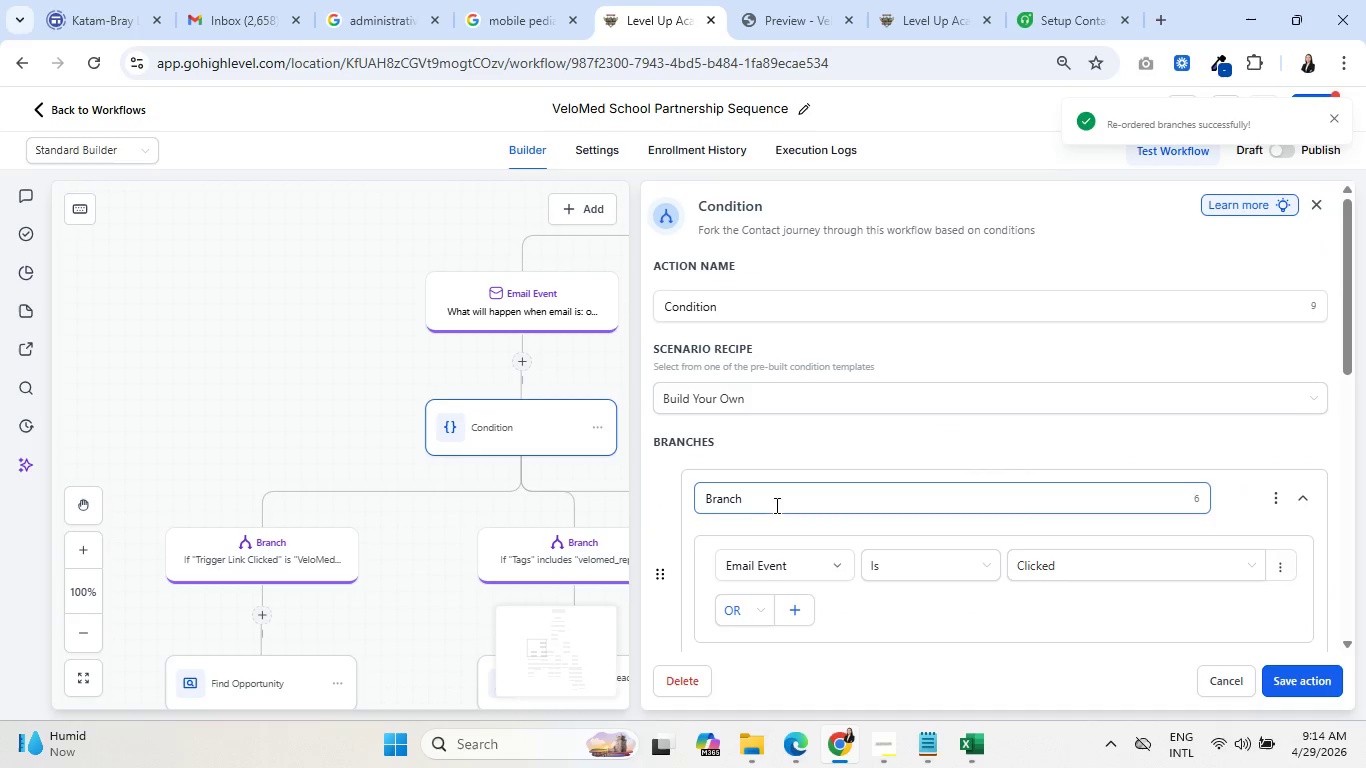 
left_click_drag(start_coordinate=[760, 505], to_coordinate=[688, 495])
 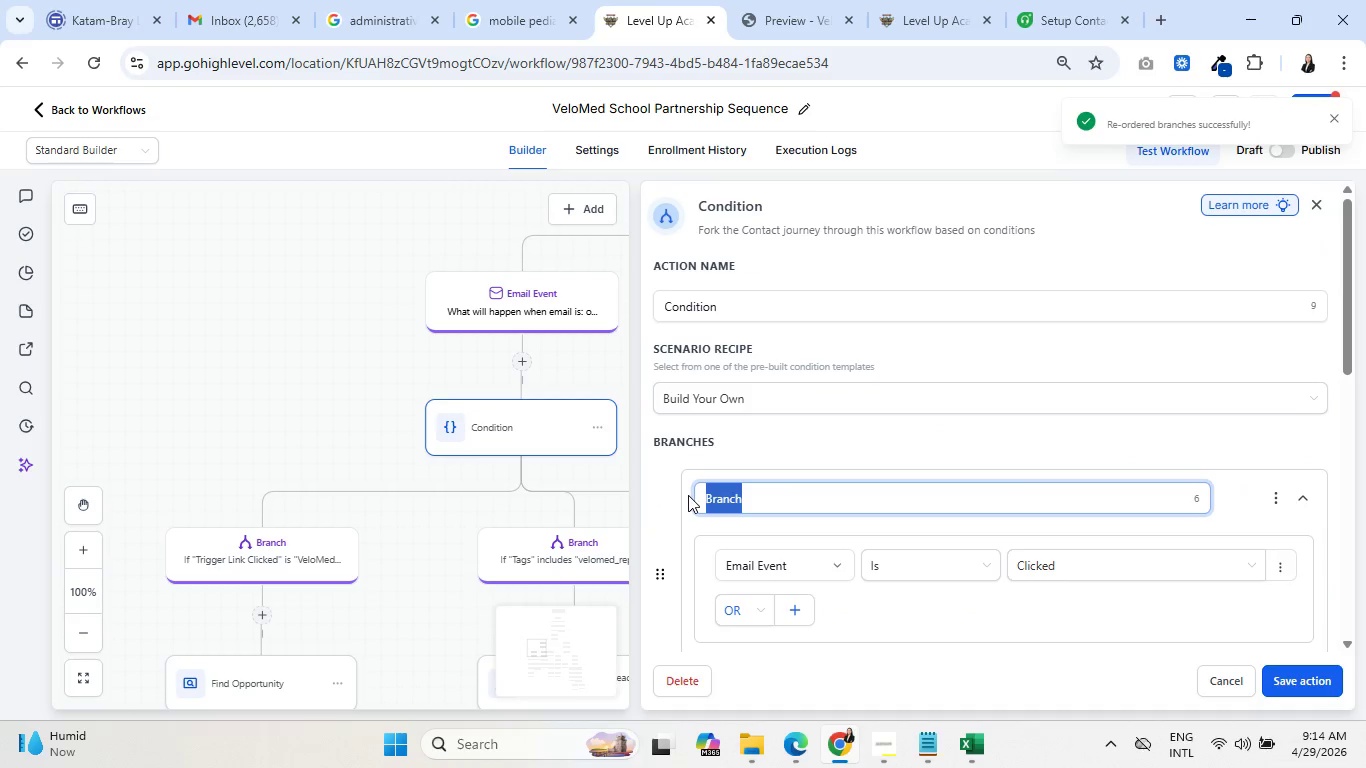 
type(Clicked)
 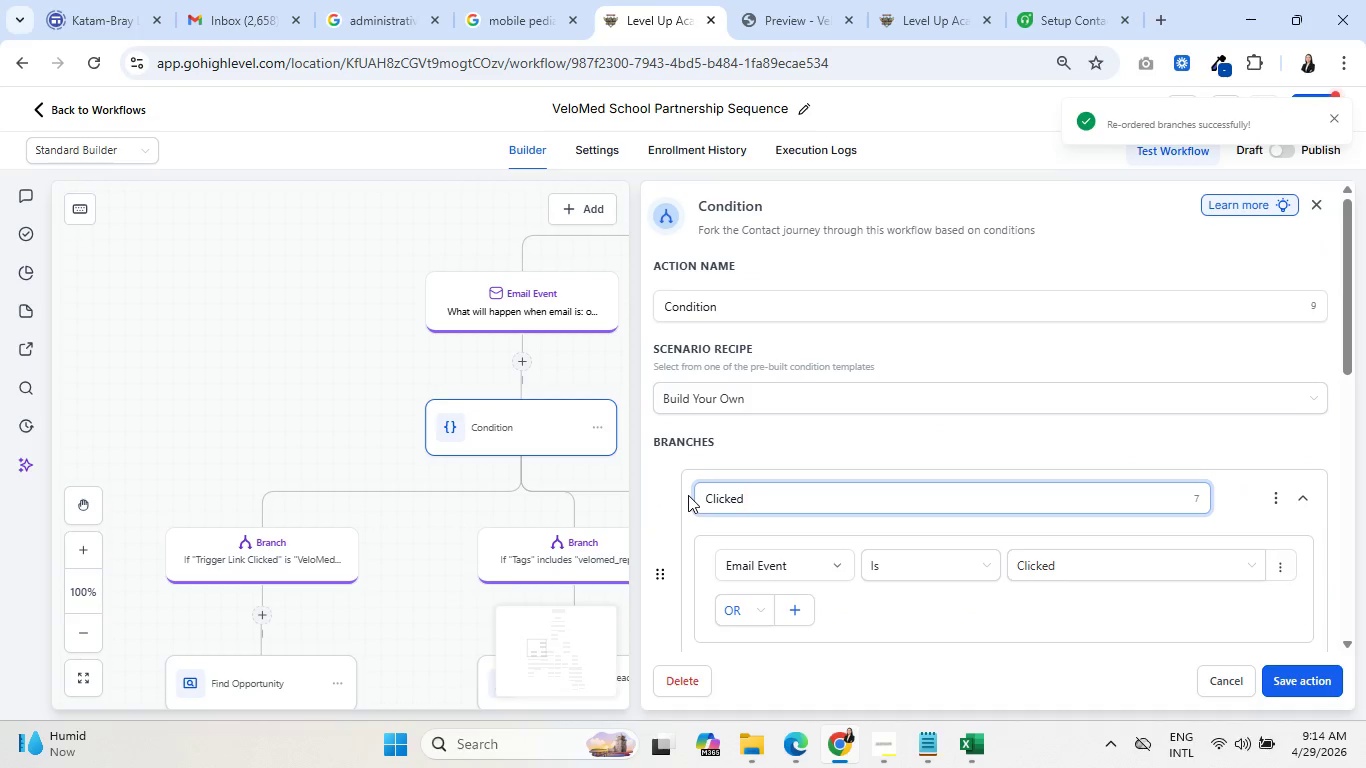 
left_click([957, 412])
 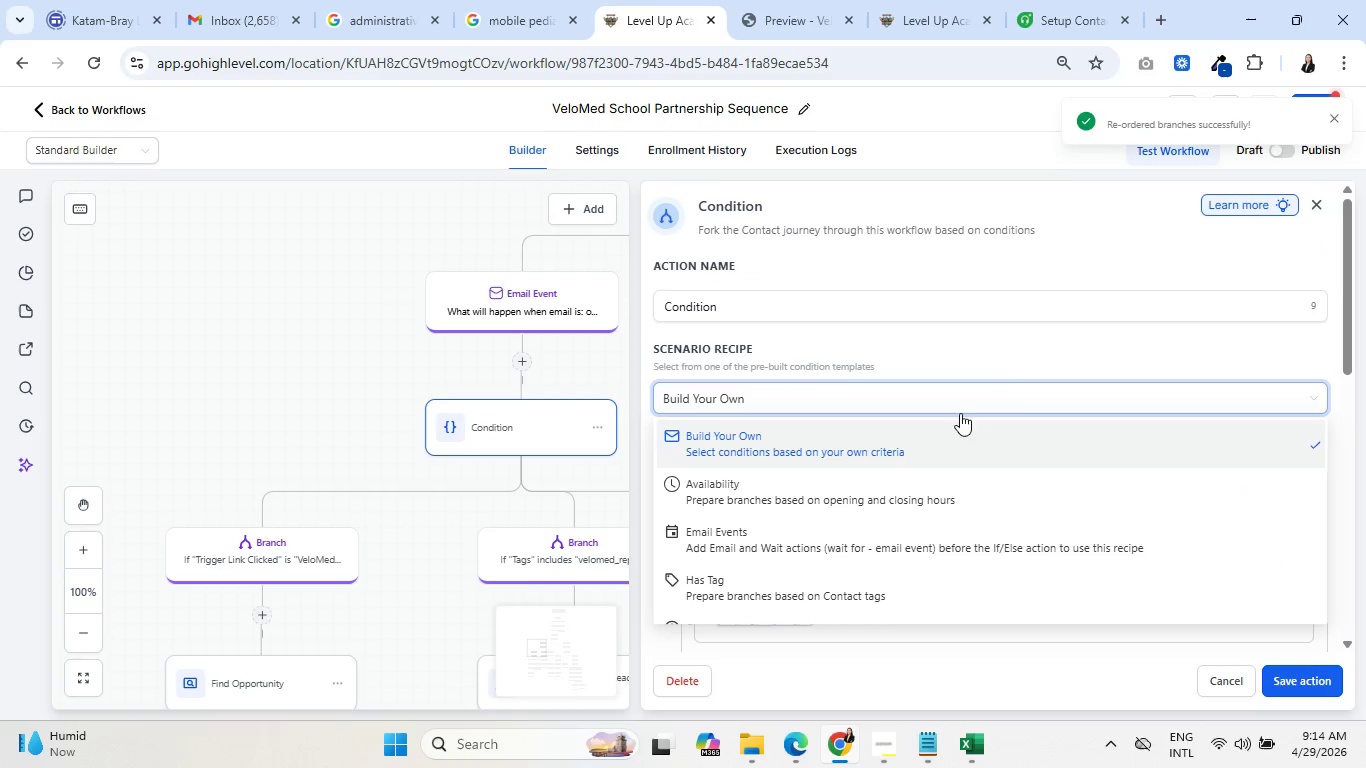 
left_click([1011, 371])
 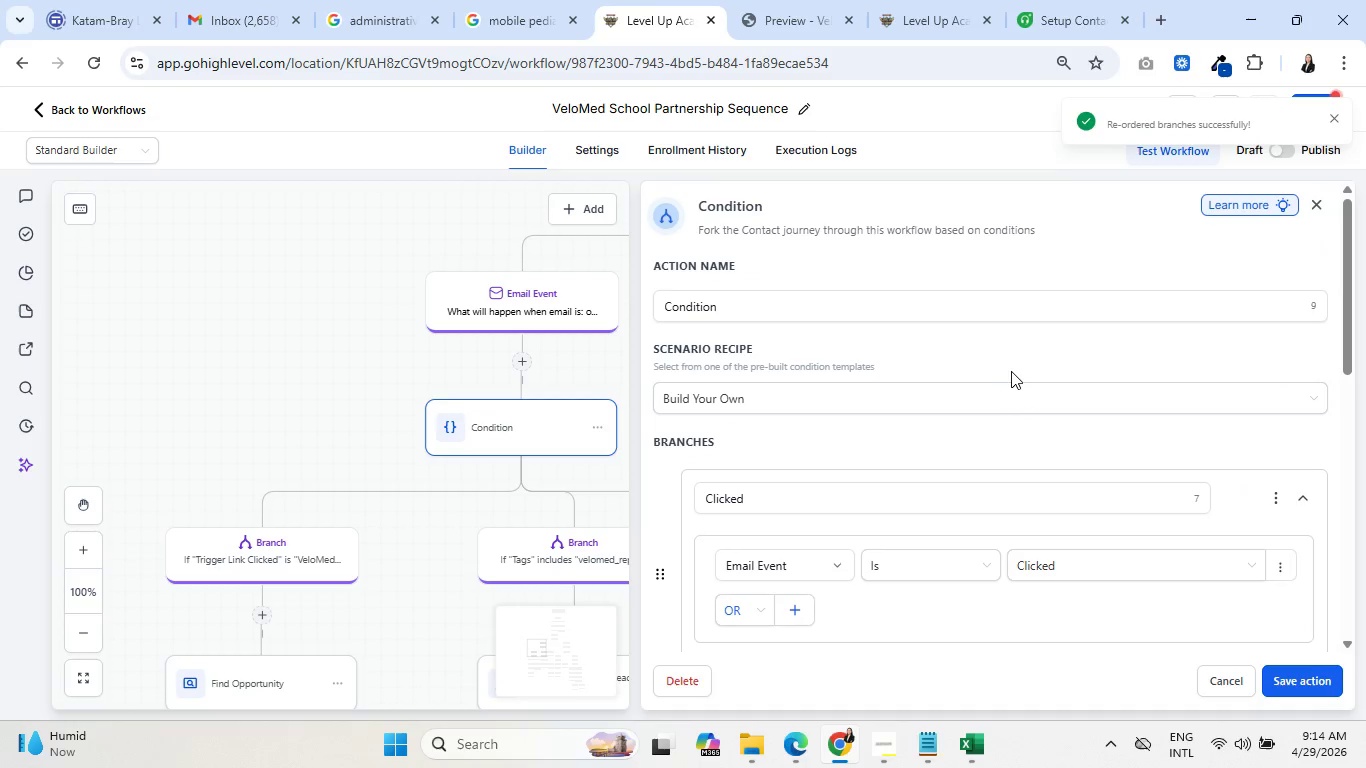 
scroll: coordinate [1005, 379], scroll_direction: down, amount: 3.0
 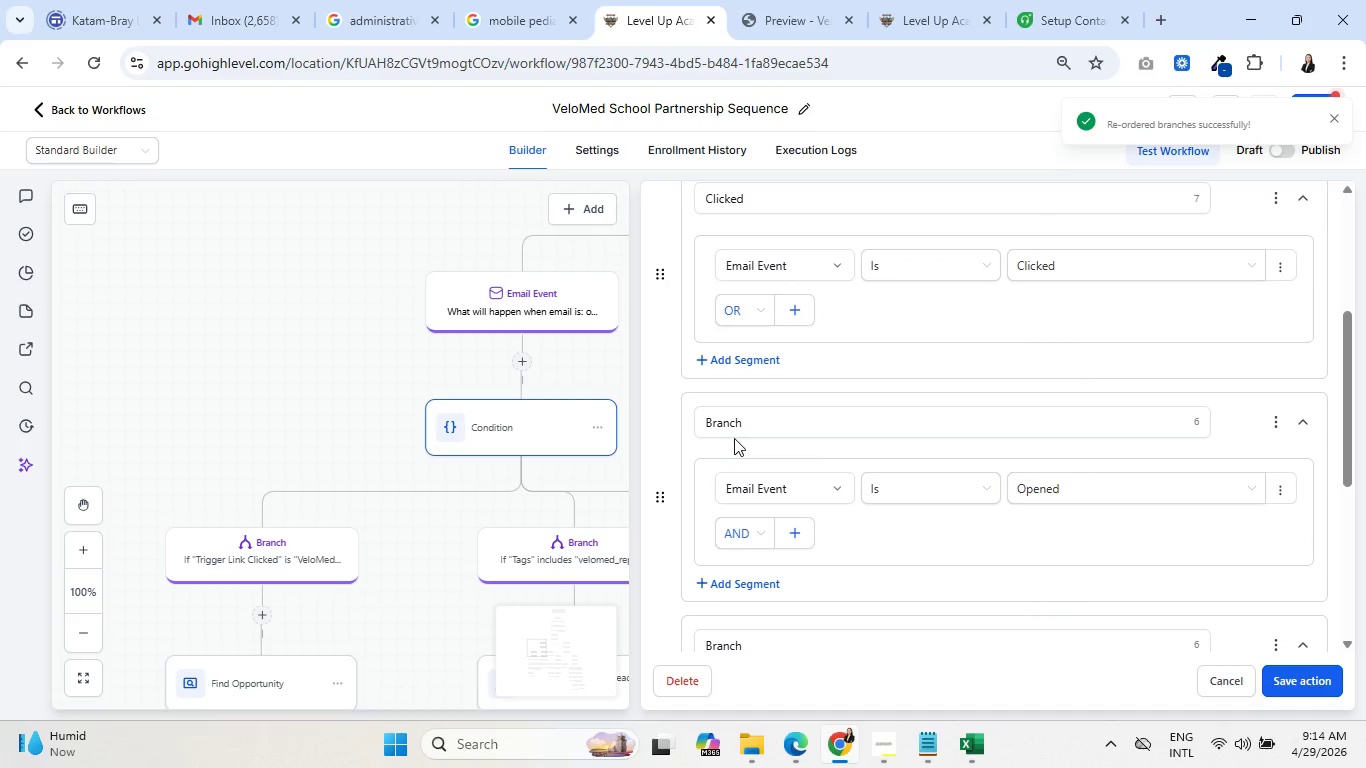 
double_click([728, 432])
 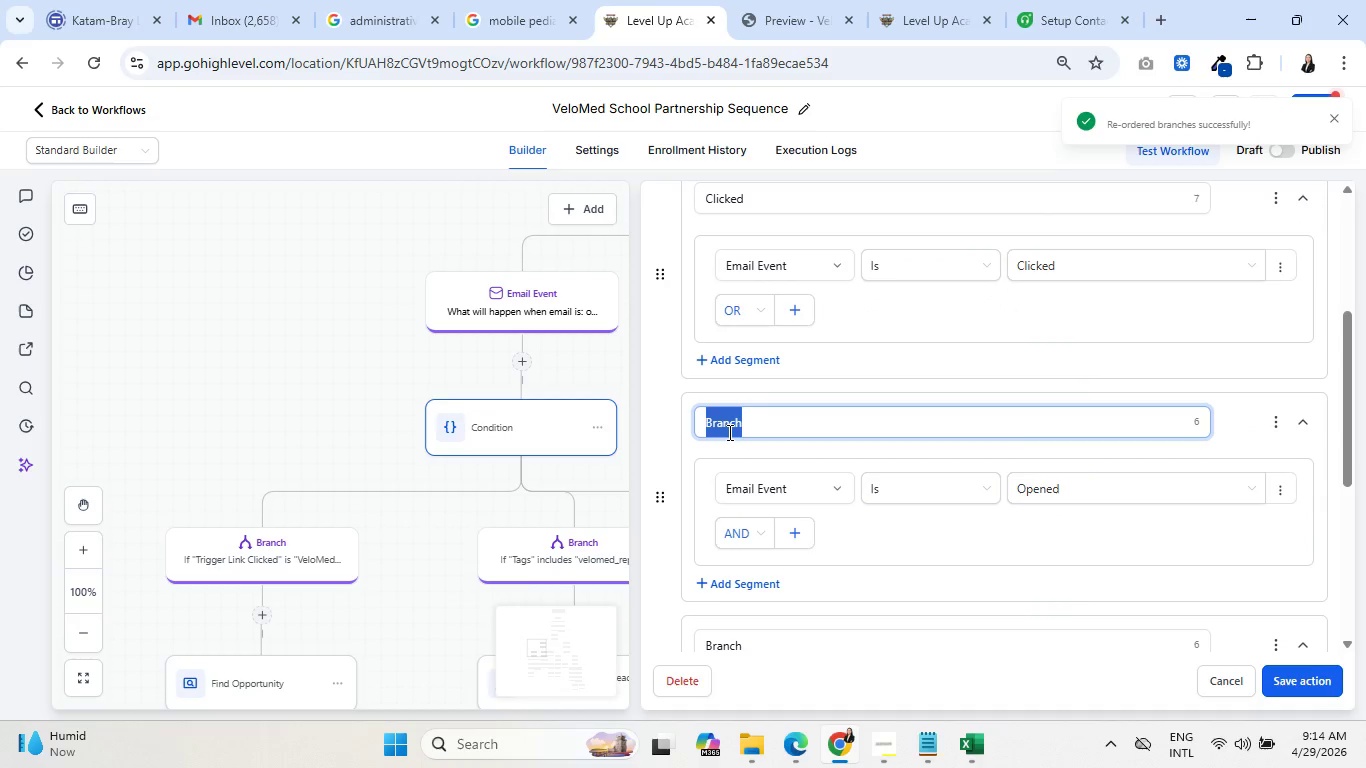 
type(Opened)
 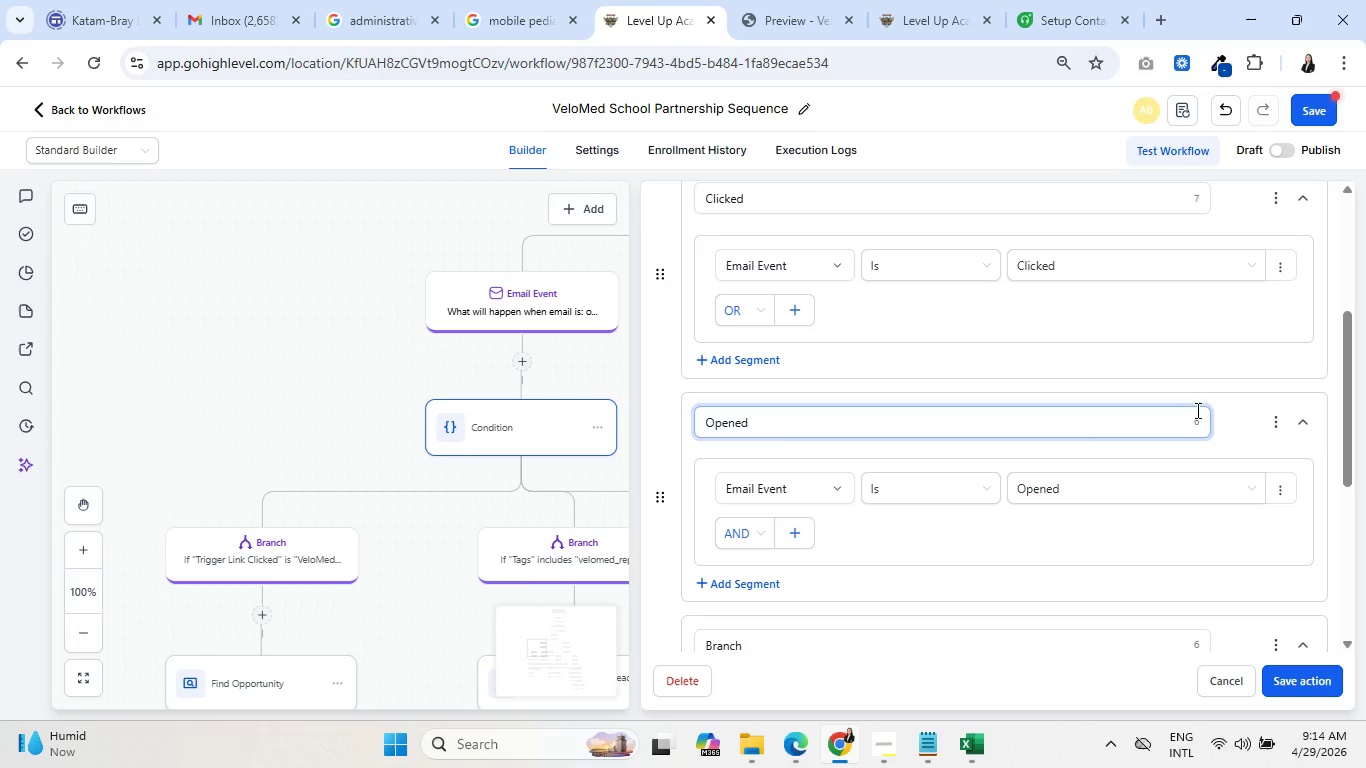 
left_click([1250, 433])
 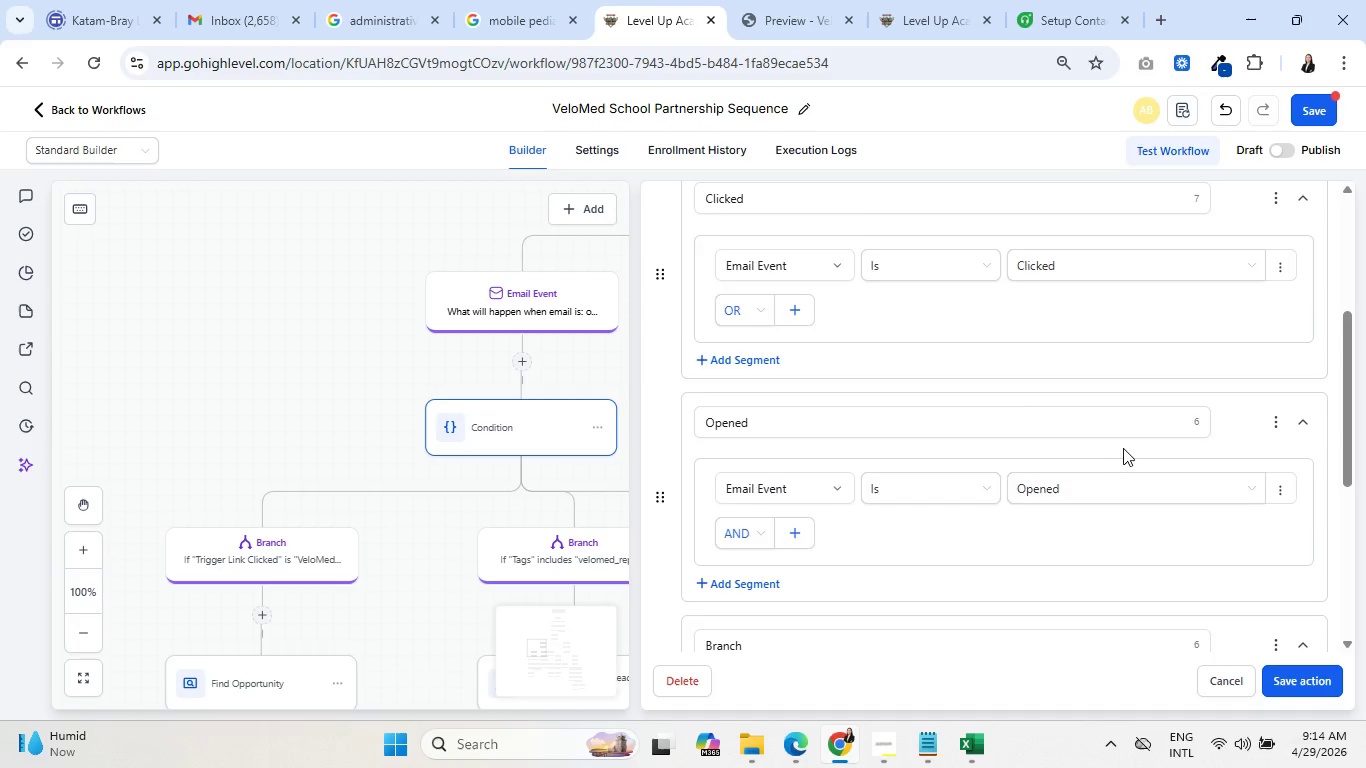 
scroll: coordinate [1113, 449], scroll_direction: down, amount: 4.0
 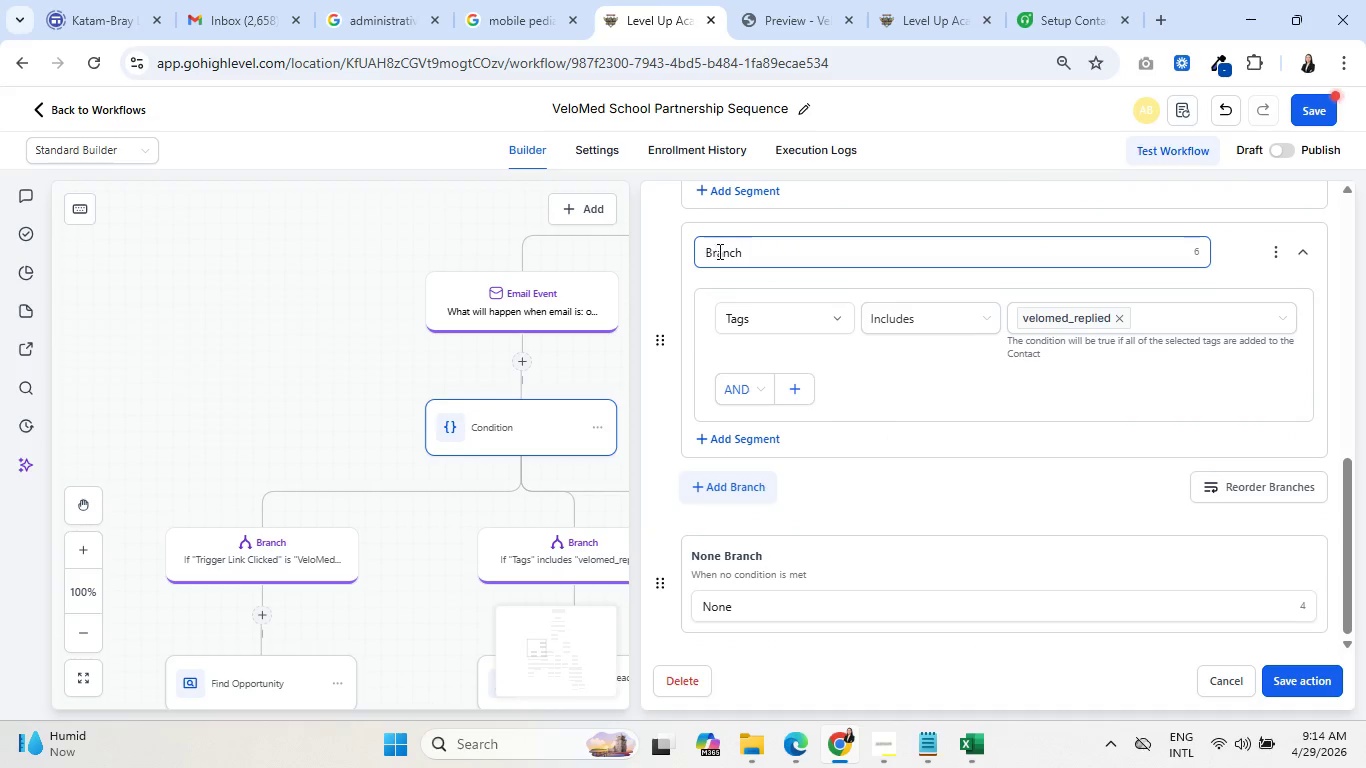 
double_click([718, 251])
 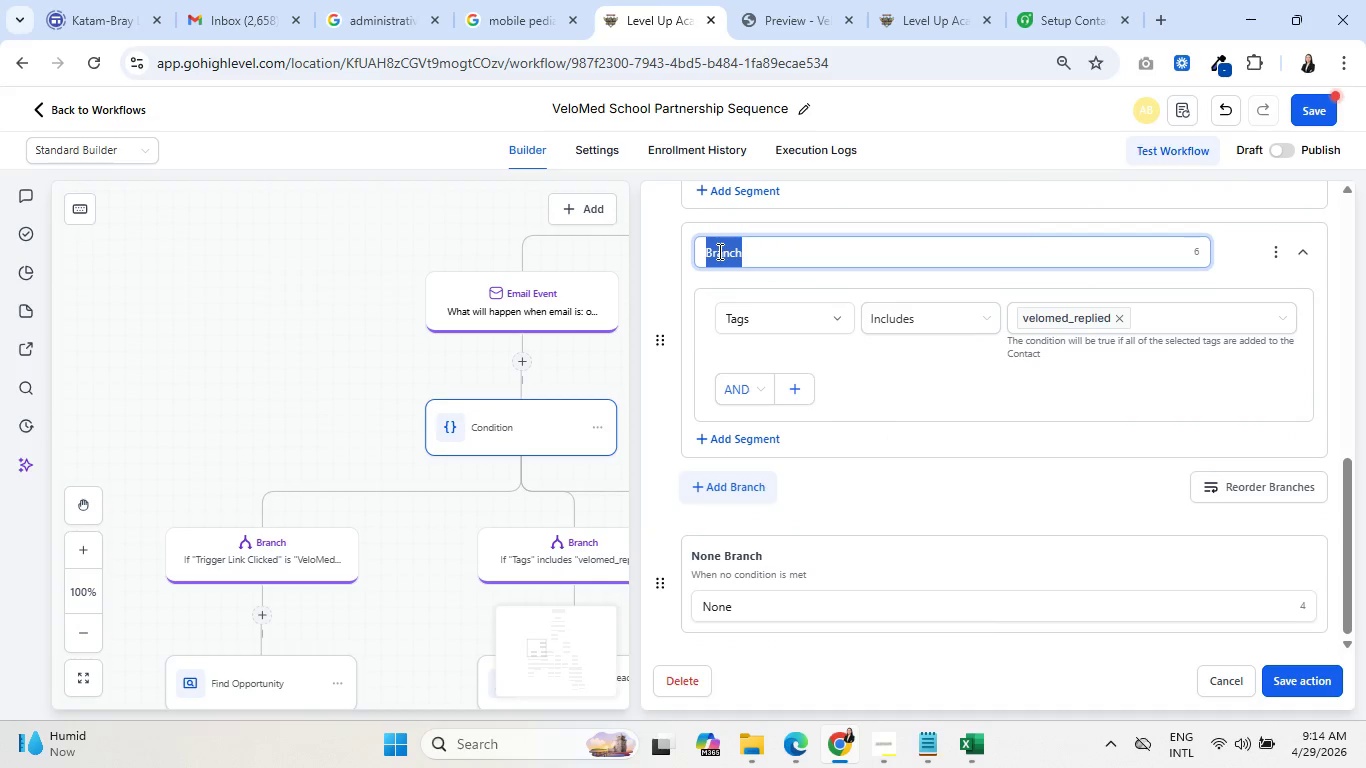 
type(eplied)
key(Backspace)
key(Backspace)
key(Backspace)
key(Backspace)
key(Backspace)
key(Backspace)
type(Replied)
 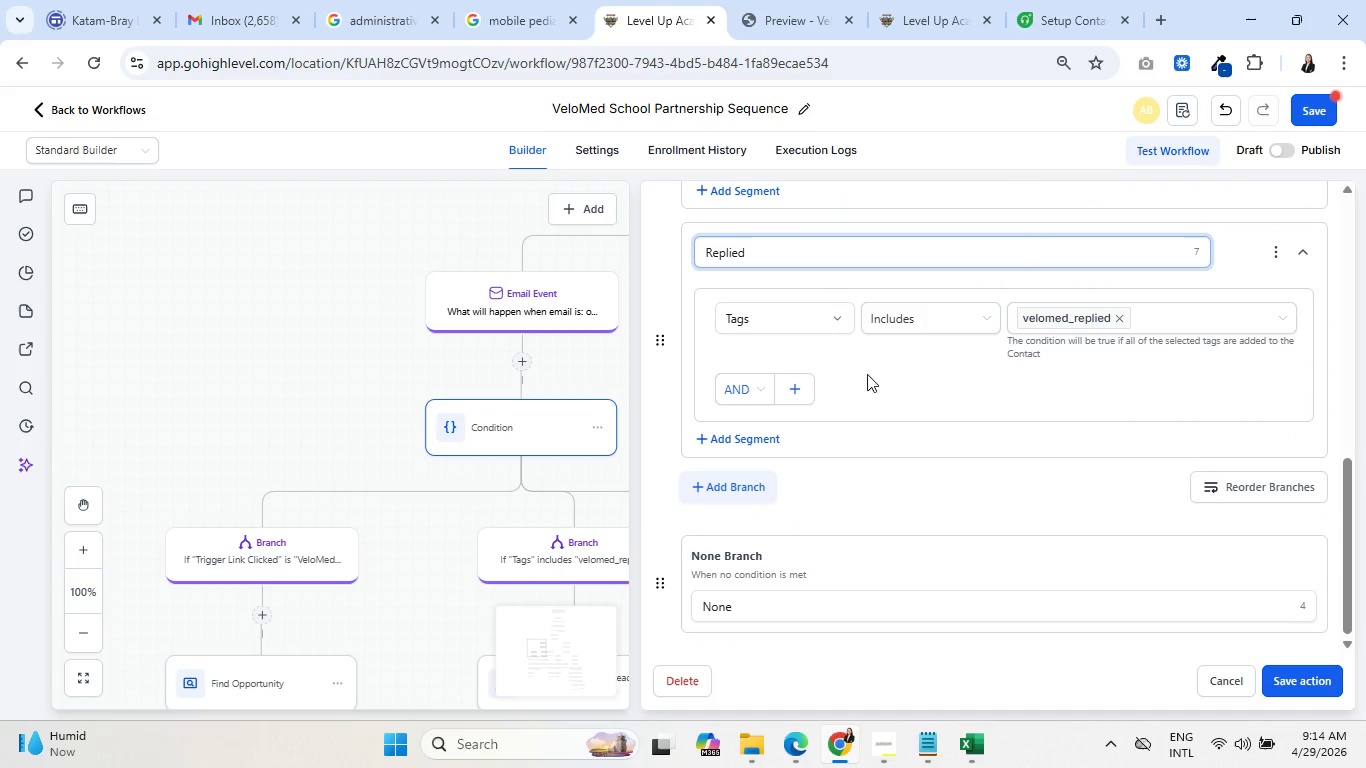 
left_click([935, 395])
 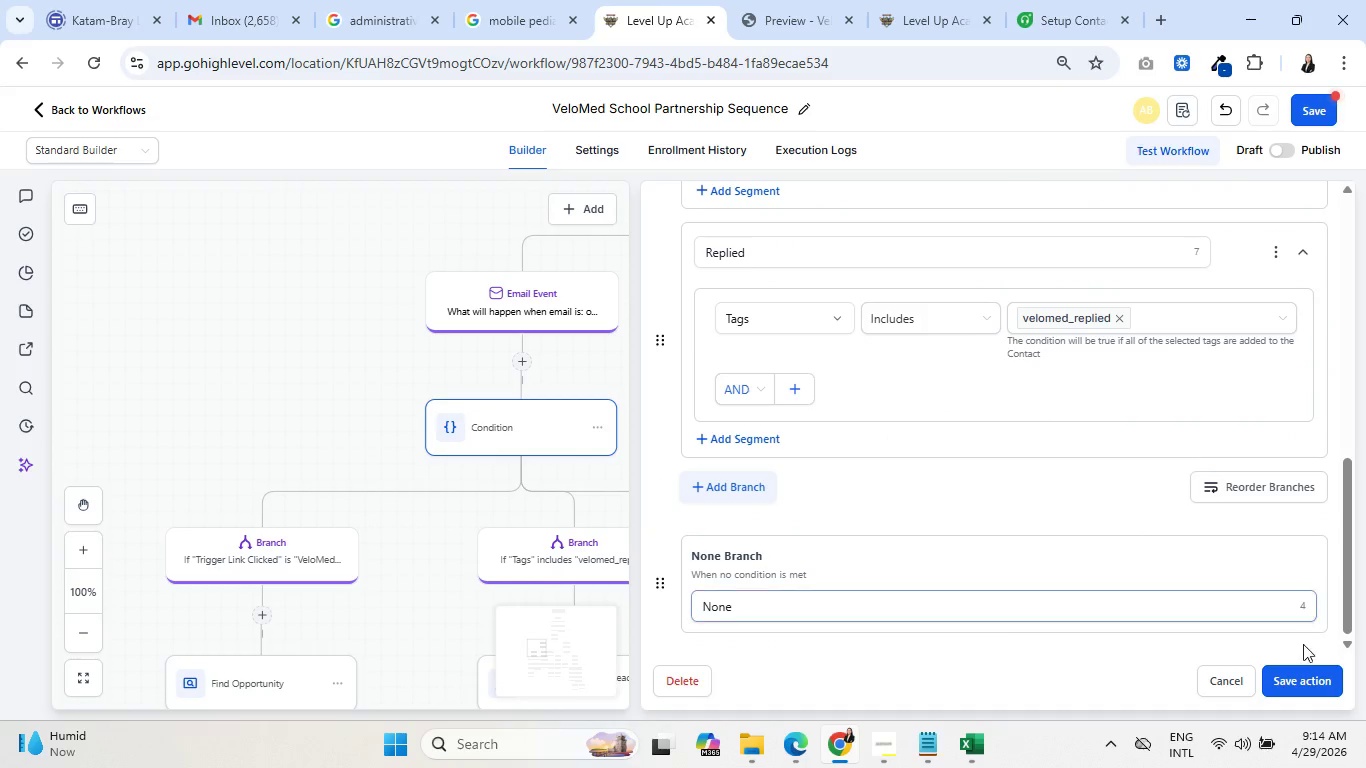 
left_click([1313, 681])
 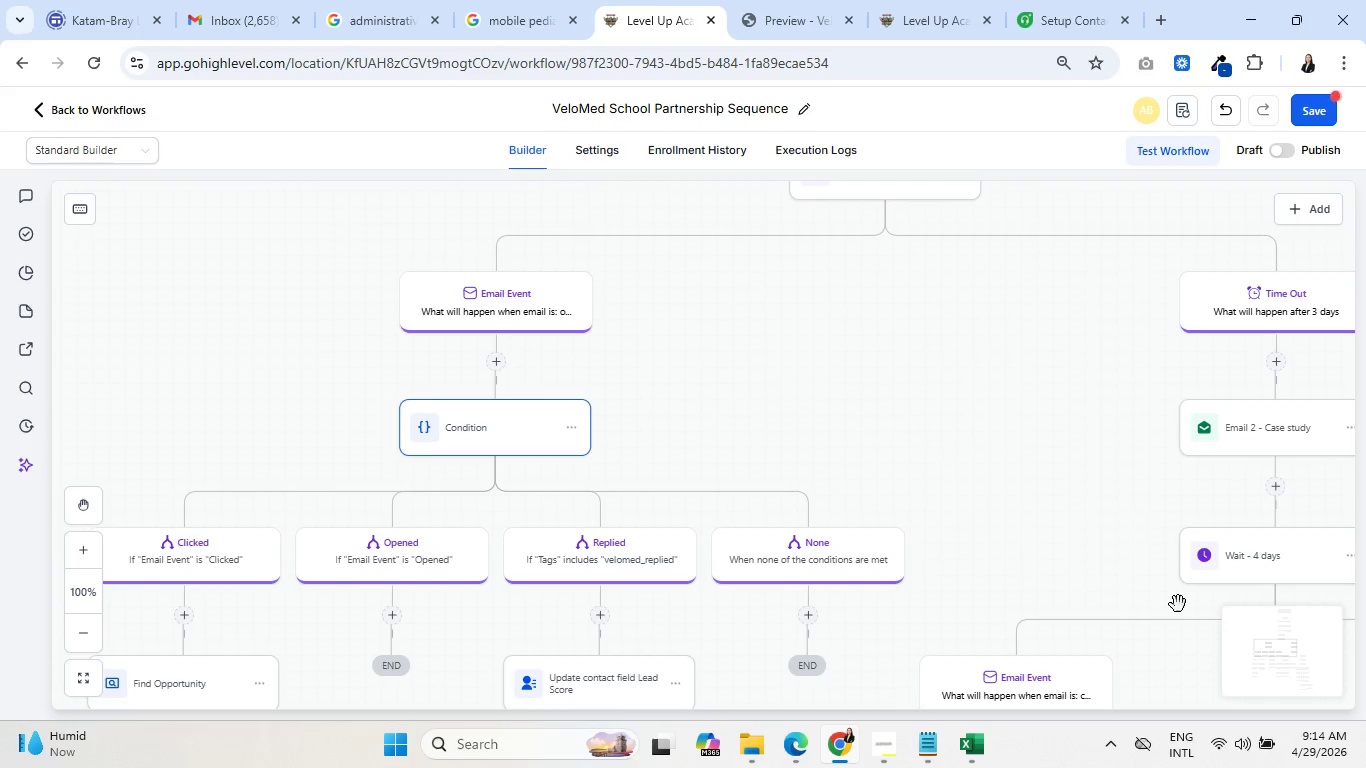 
scroll: coordinate [667, 556], scroll_direction: down, amount: 3.0
 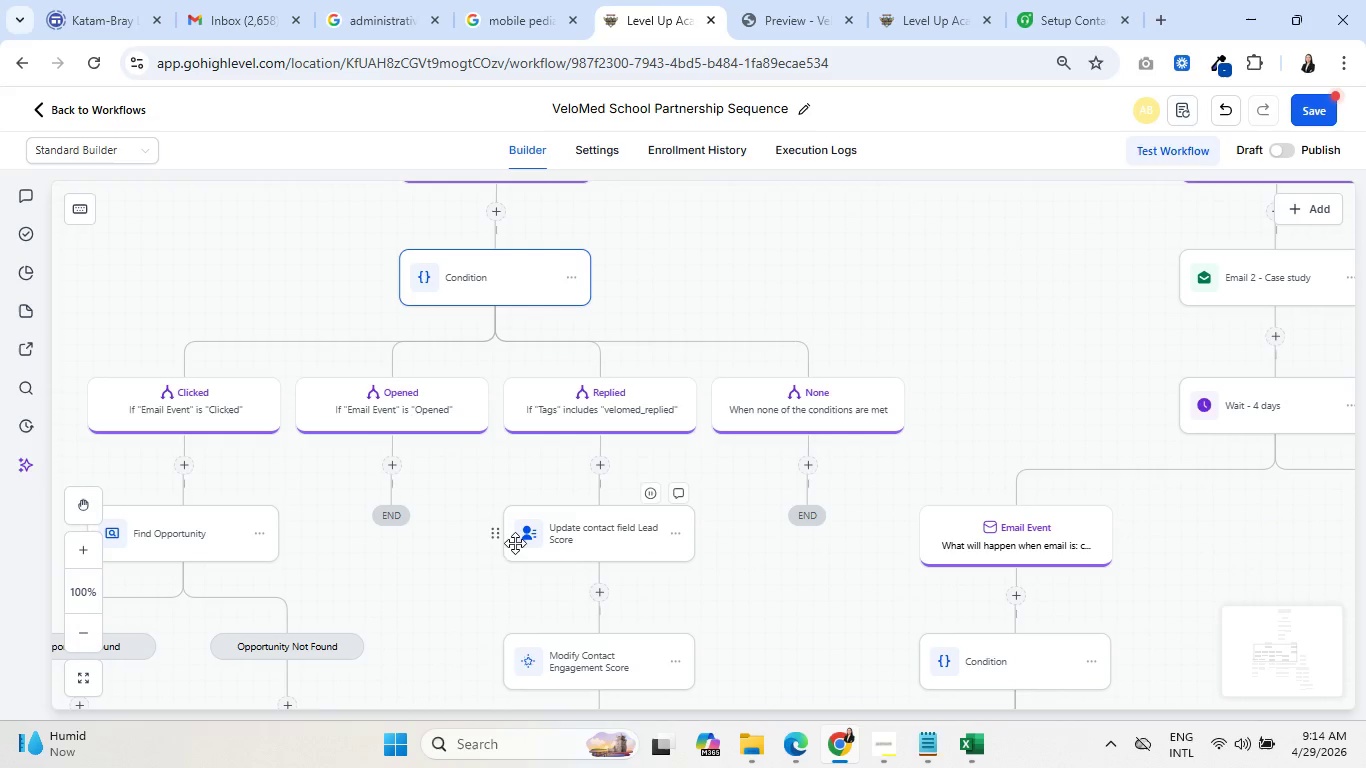 
left_click_drag(start_coordinate=[450, 590], to_coordinate=[539, 506])
 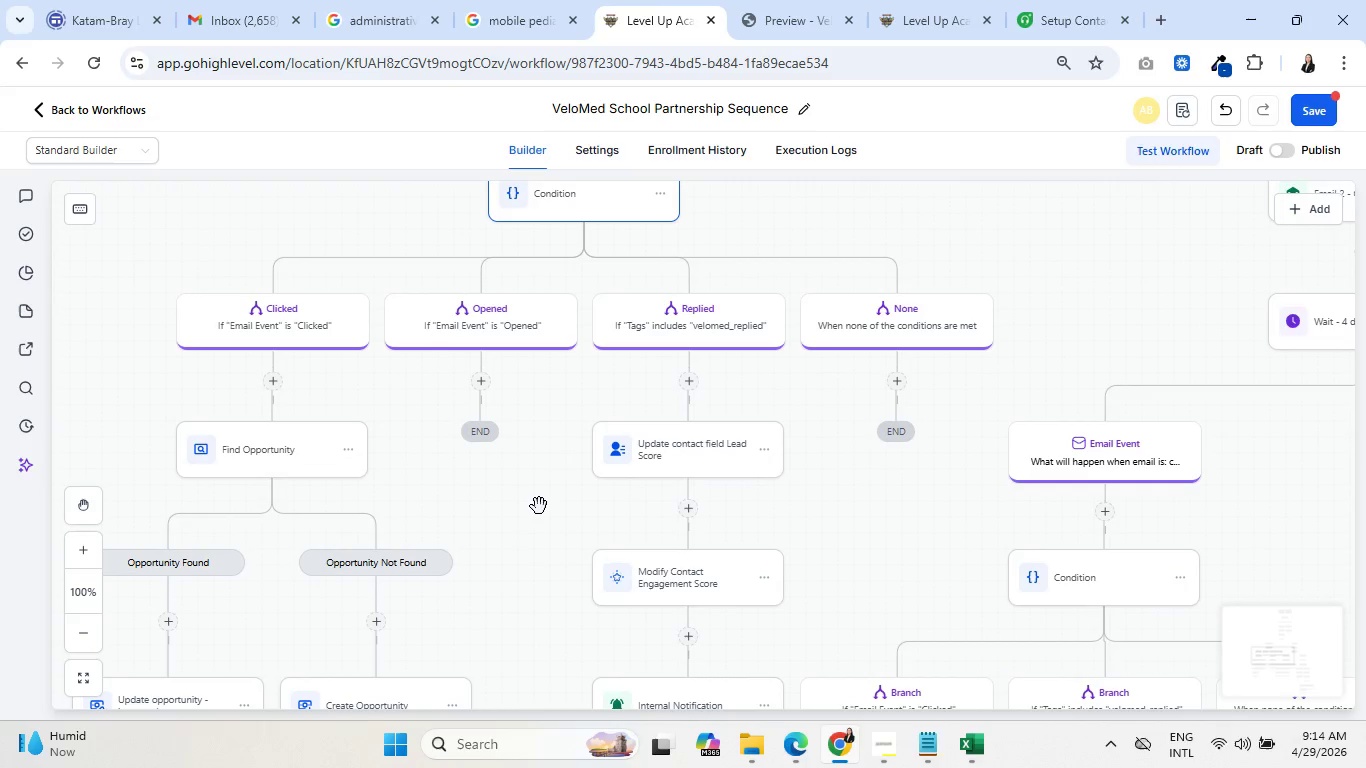 
left_click_drag(start_coordinate=[496, 589], to_coordinate=[568, 489])
 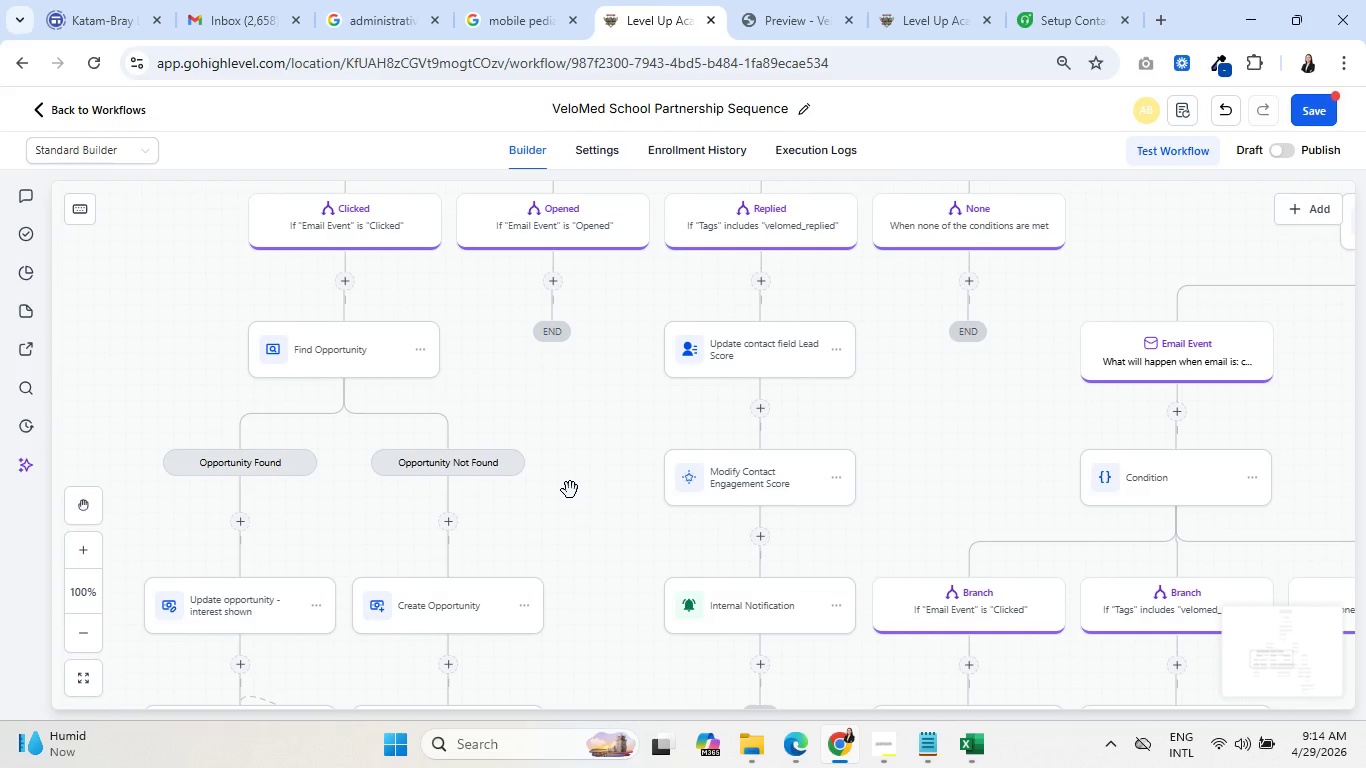 
left_click([832, 346])
 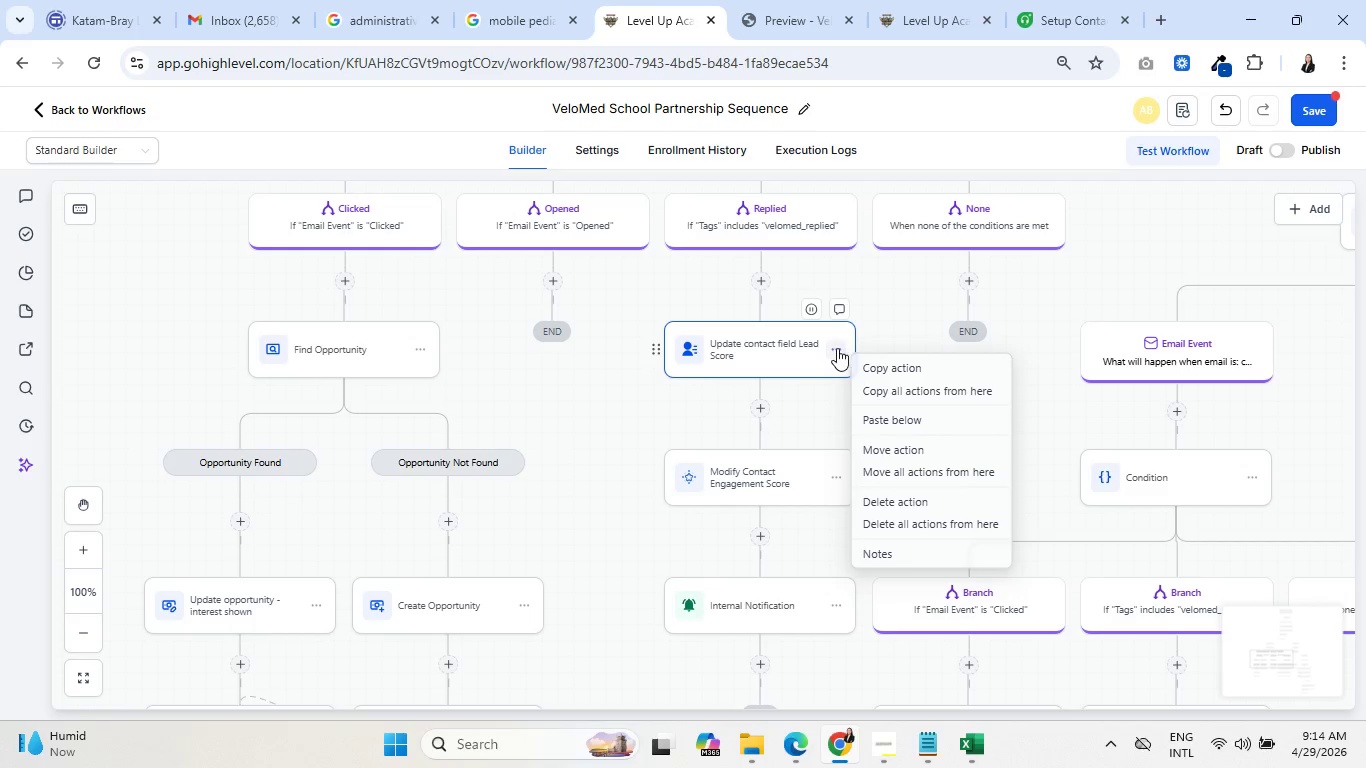 
left_click([886, 367])
 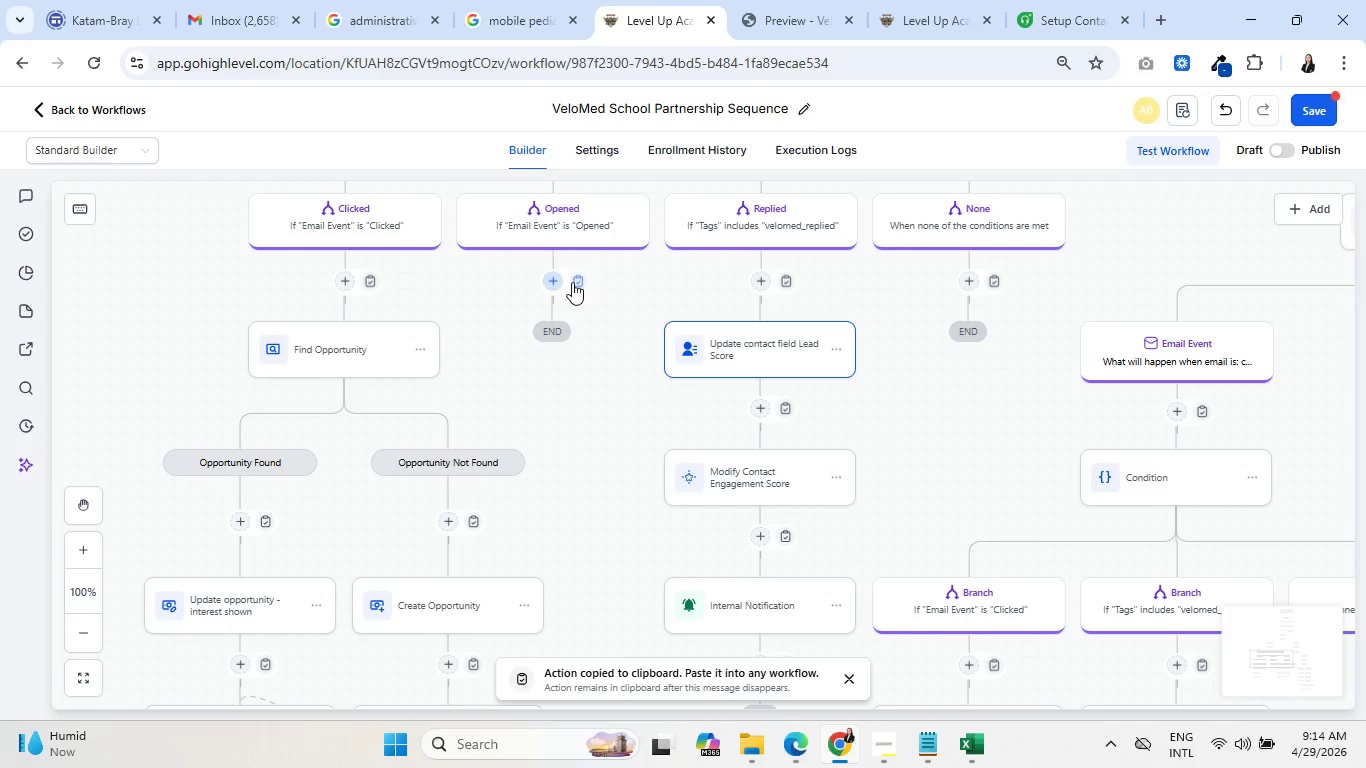 
mouse_move([558, 305])
 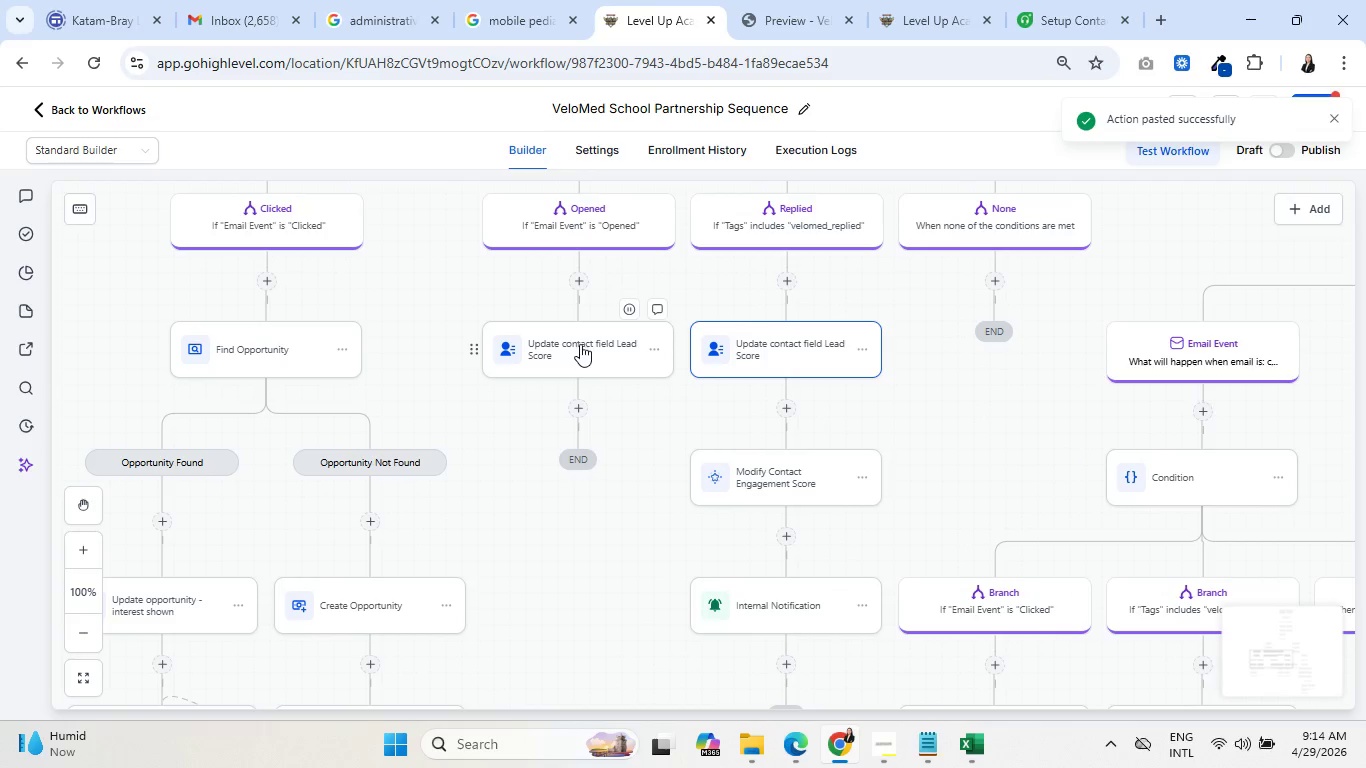 
left_click([580, 344])
 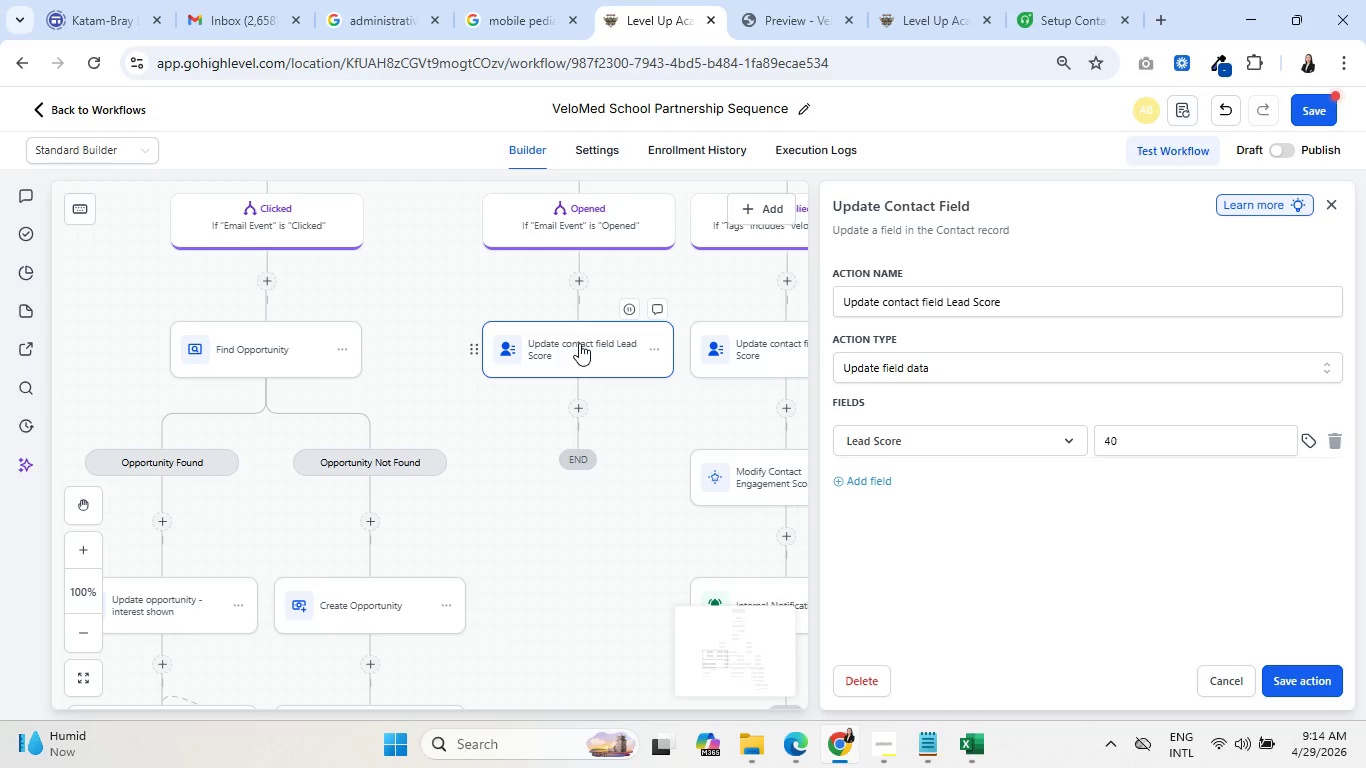 
wait(11.78)
 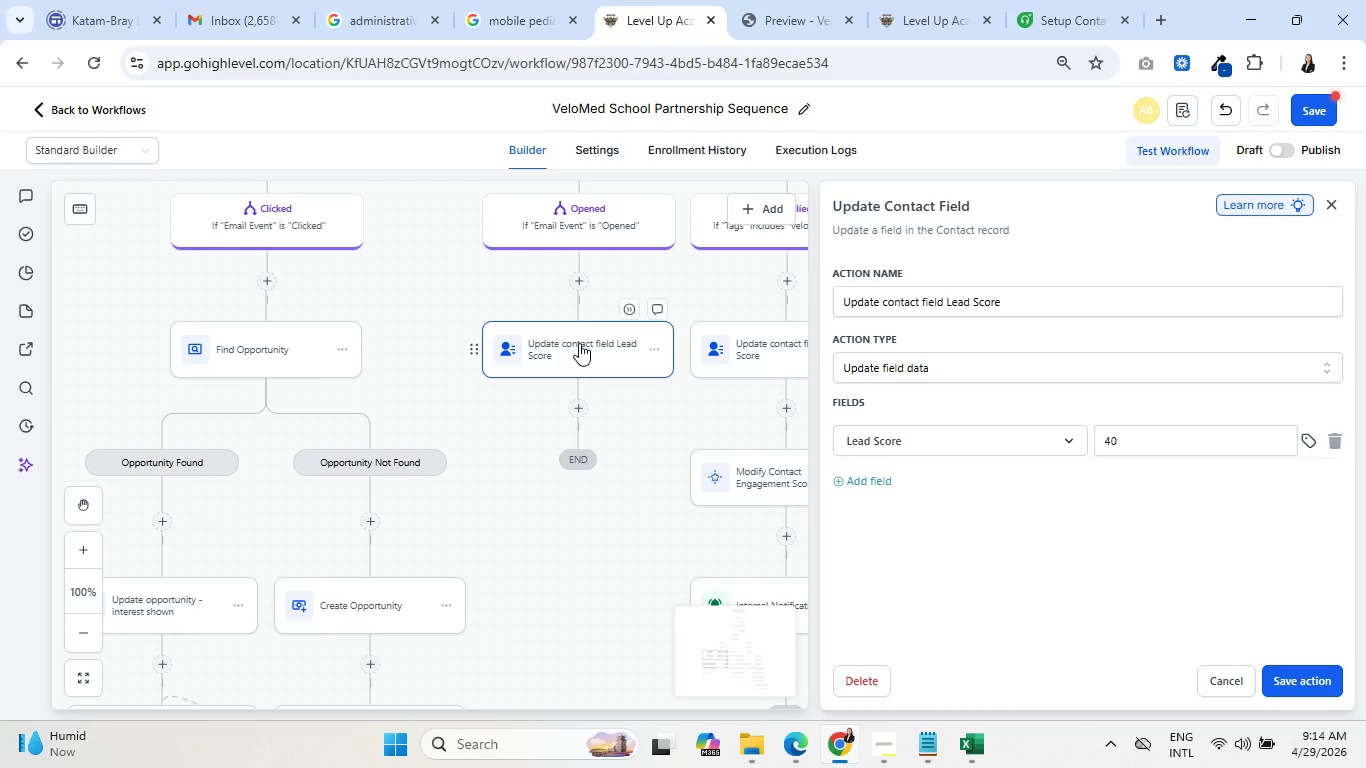 
left_click_drag(start_coordinate=[1136, 449], to_coordinate=[1086, 445])
 